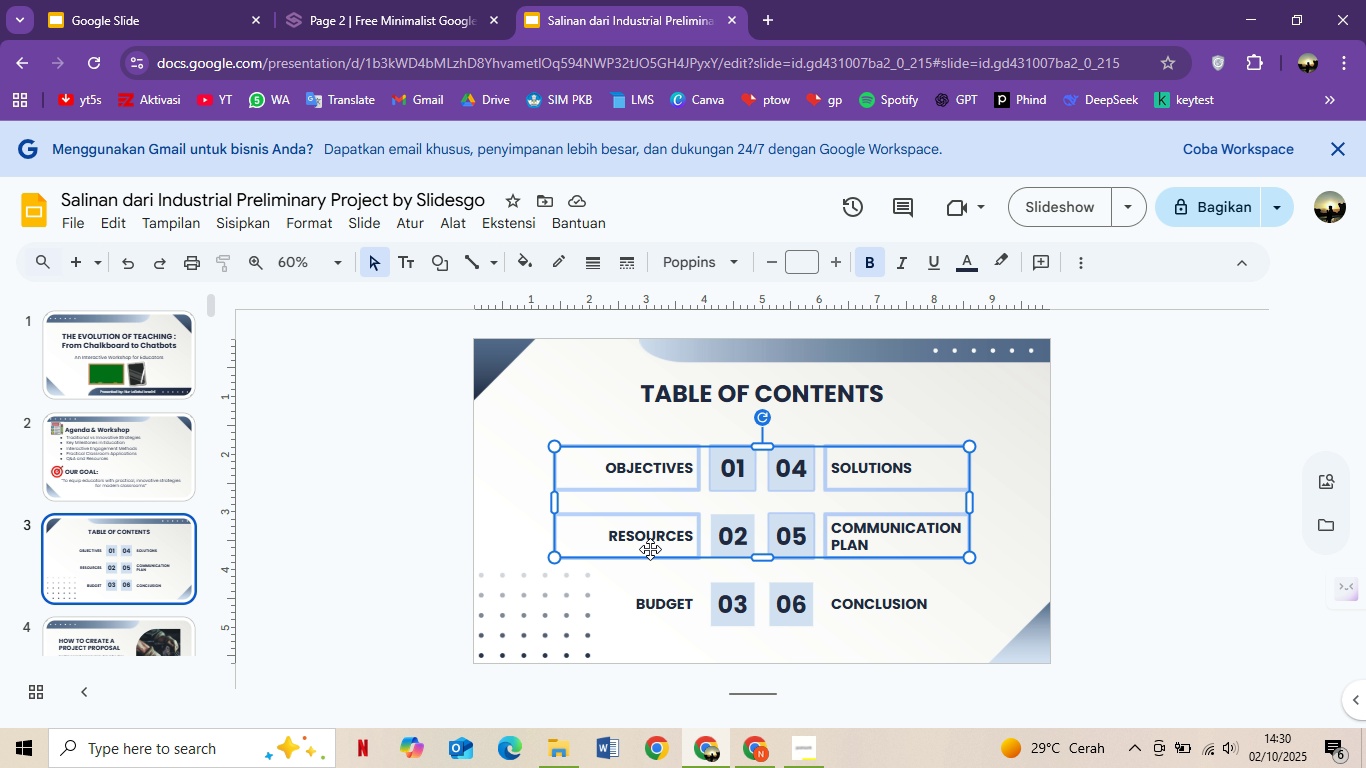 
double_click([650, 549])
 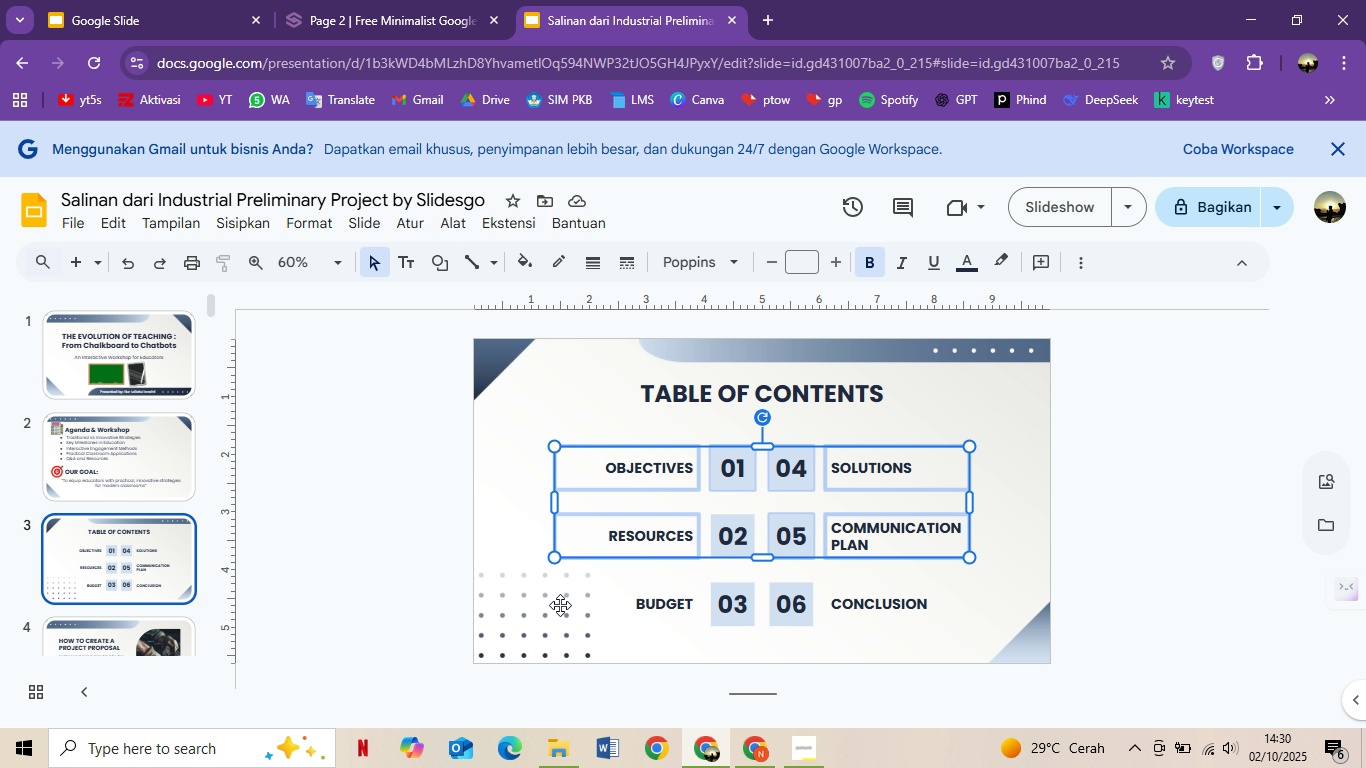 
hold_key(key=ShiftLeft, duration=1.51)
left_click([560, 605])
 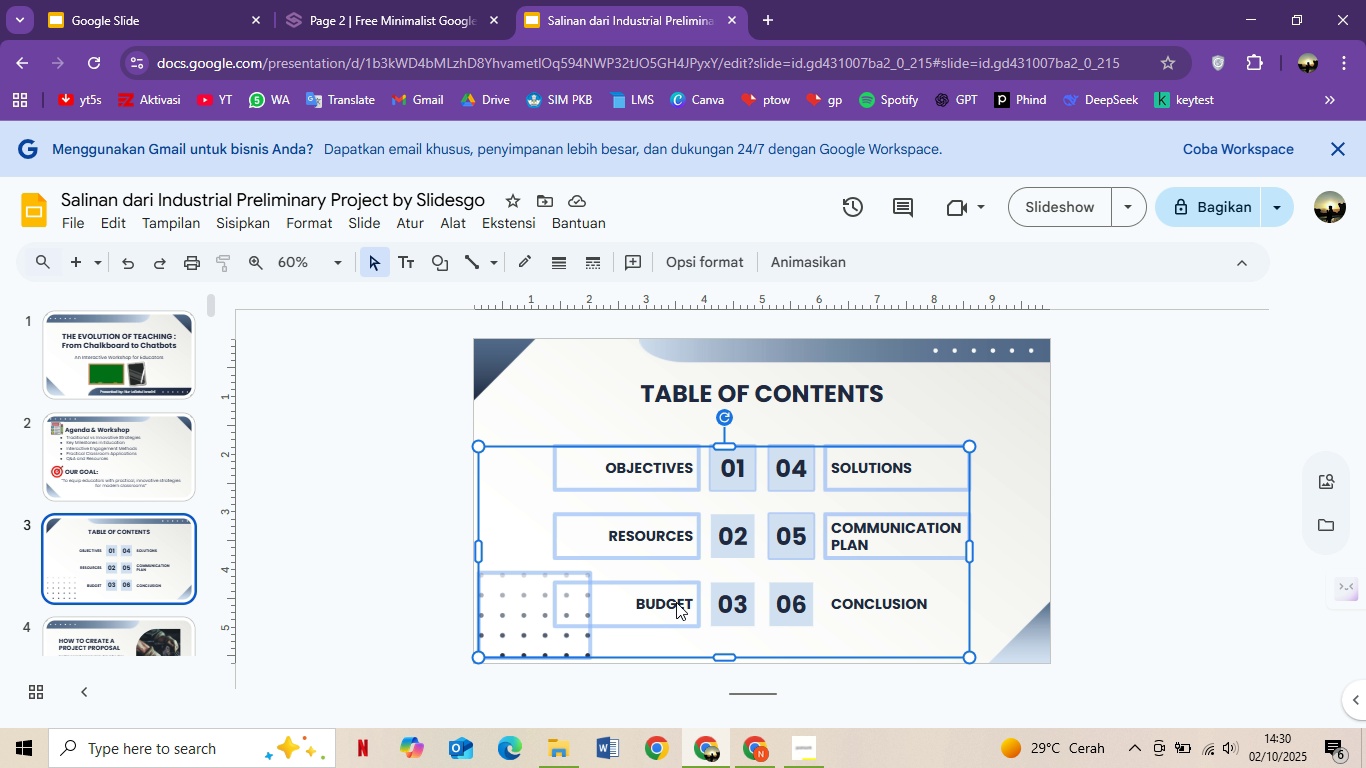 
left_click([676, 602])
 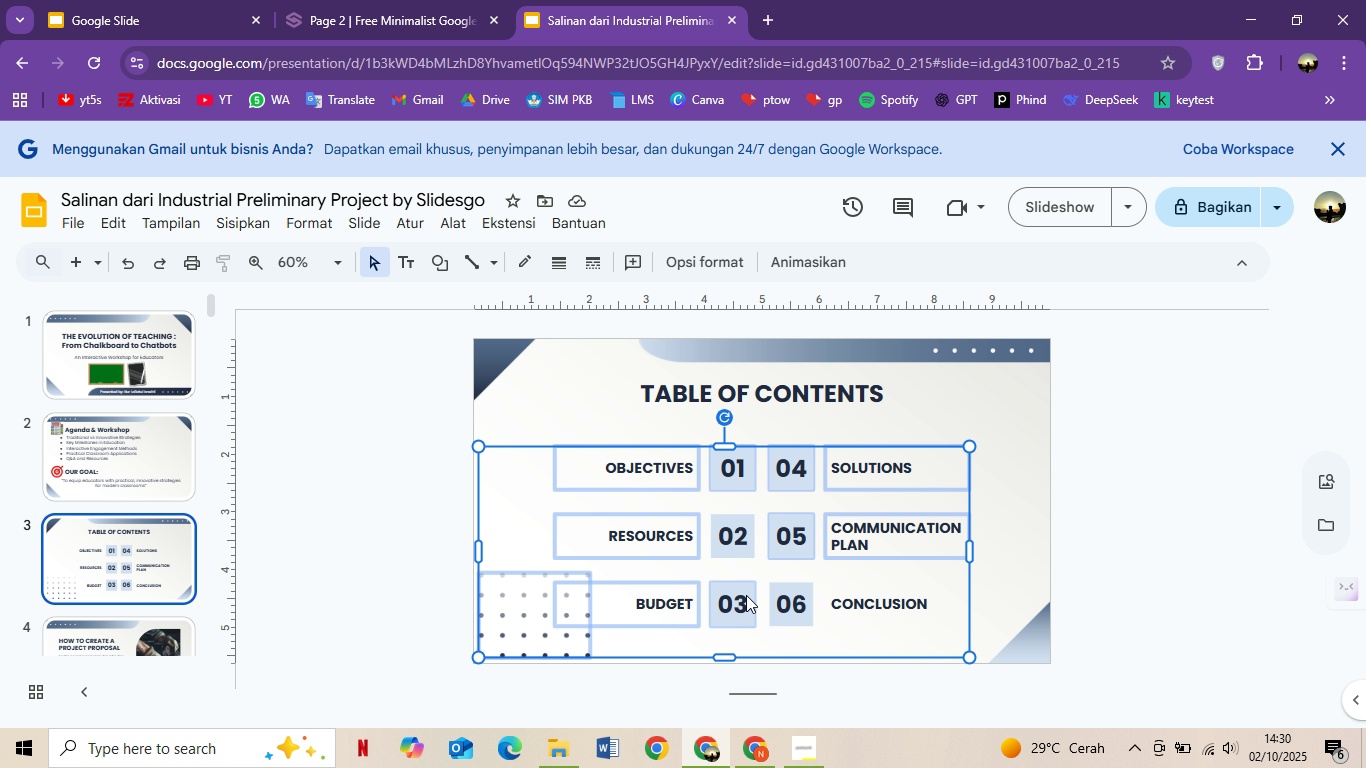 
left_click([746, 595])
 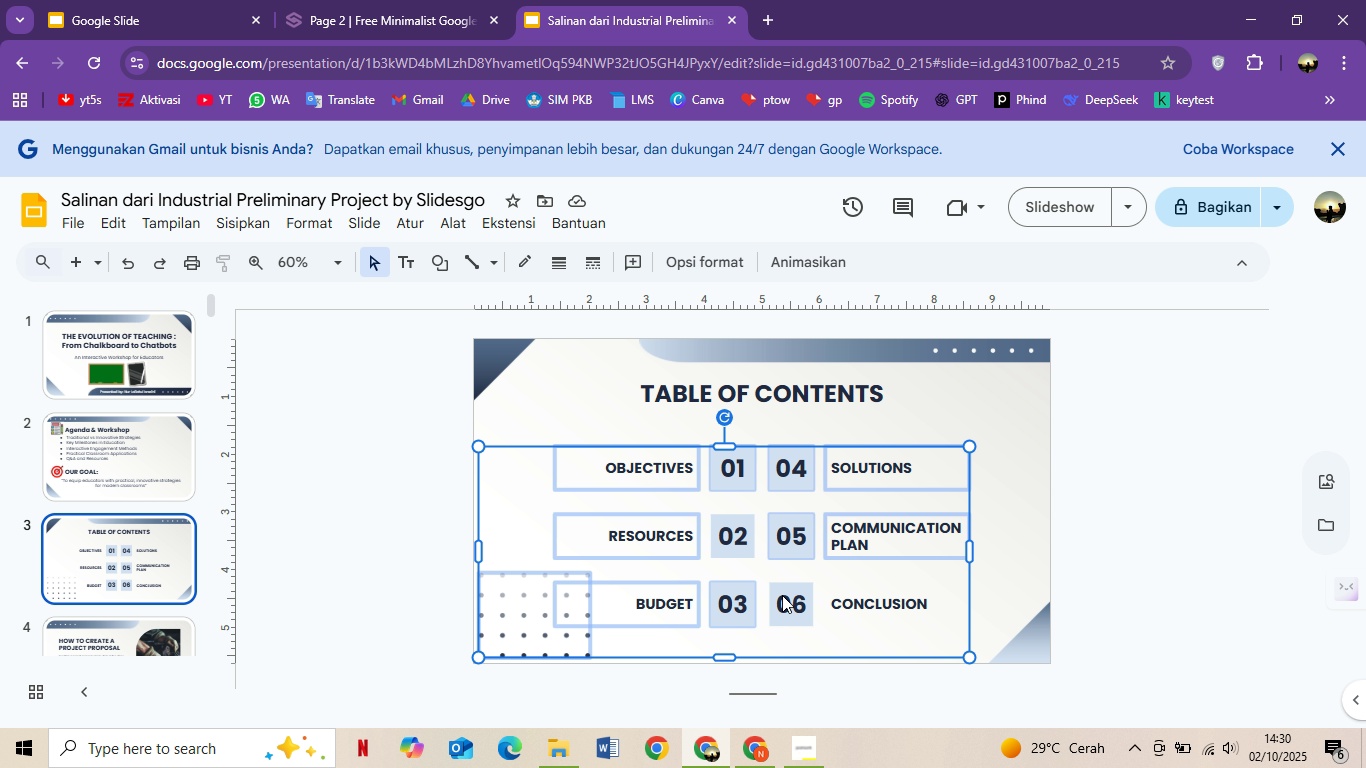 
hold_key(key=ShiftLeft, duration=1.52)
double_click([802, 594])
 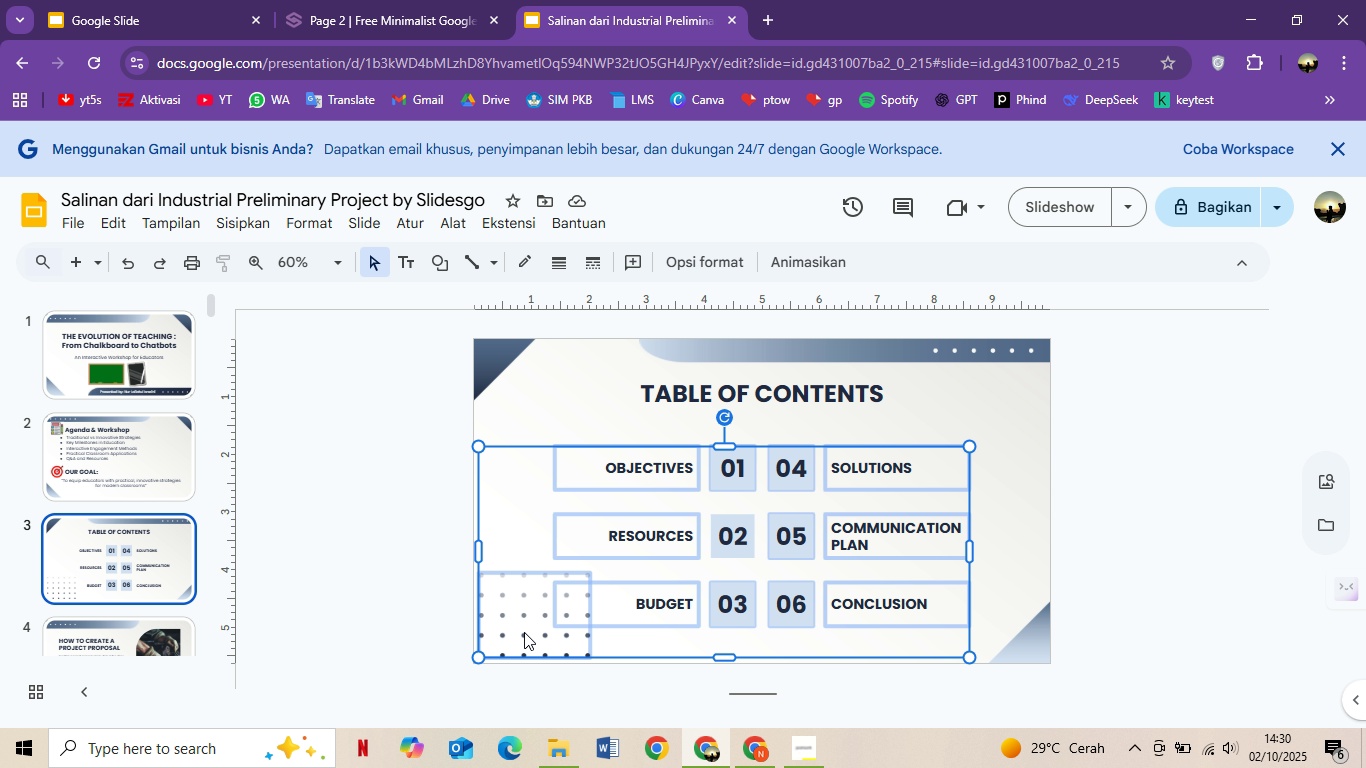 
left_click([523, 632])
 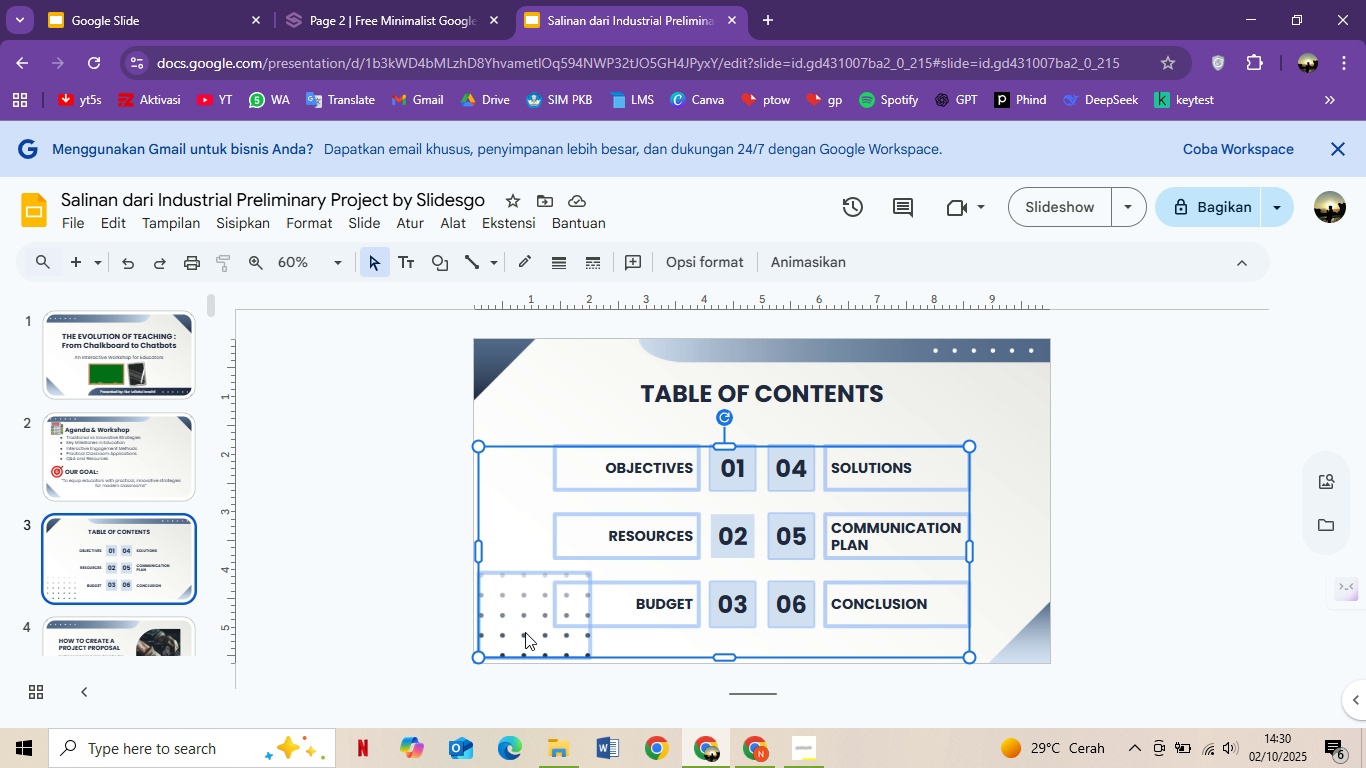 
hold_key(key=ShiftLeft, duration=0.59)
 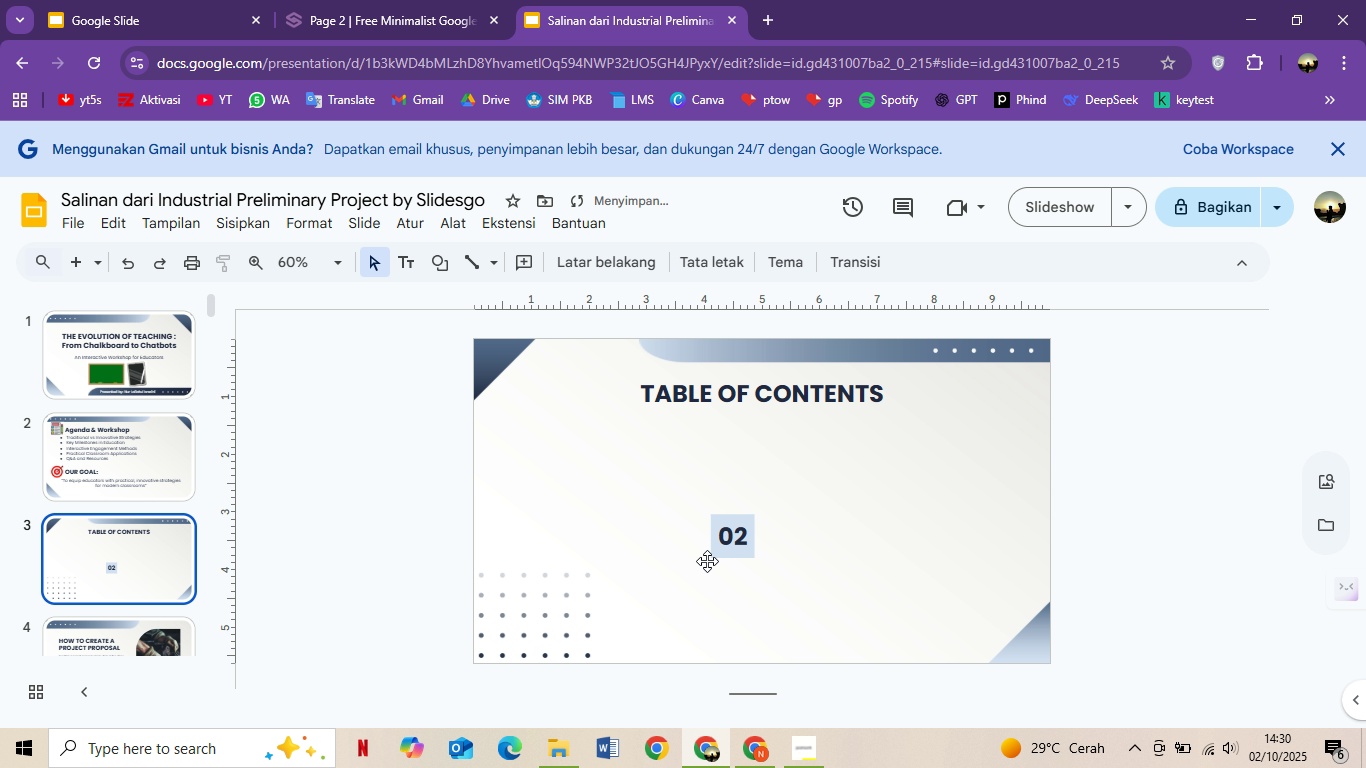 
key(Delete)
 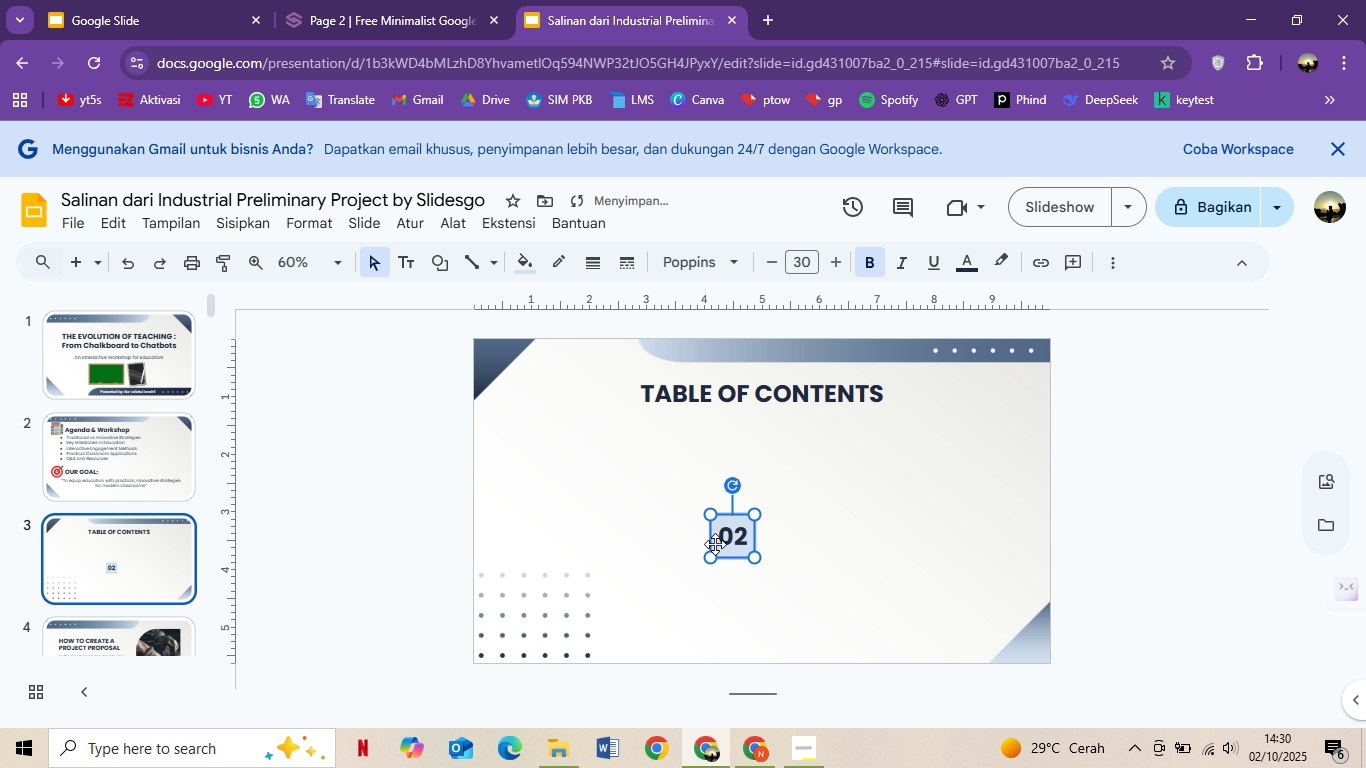 
left_click([715, 544])
 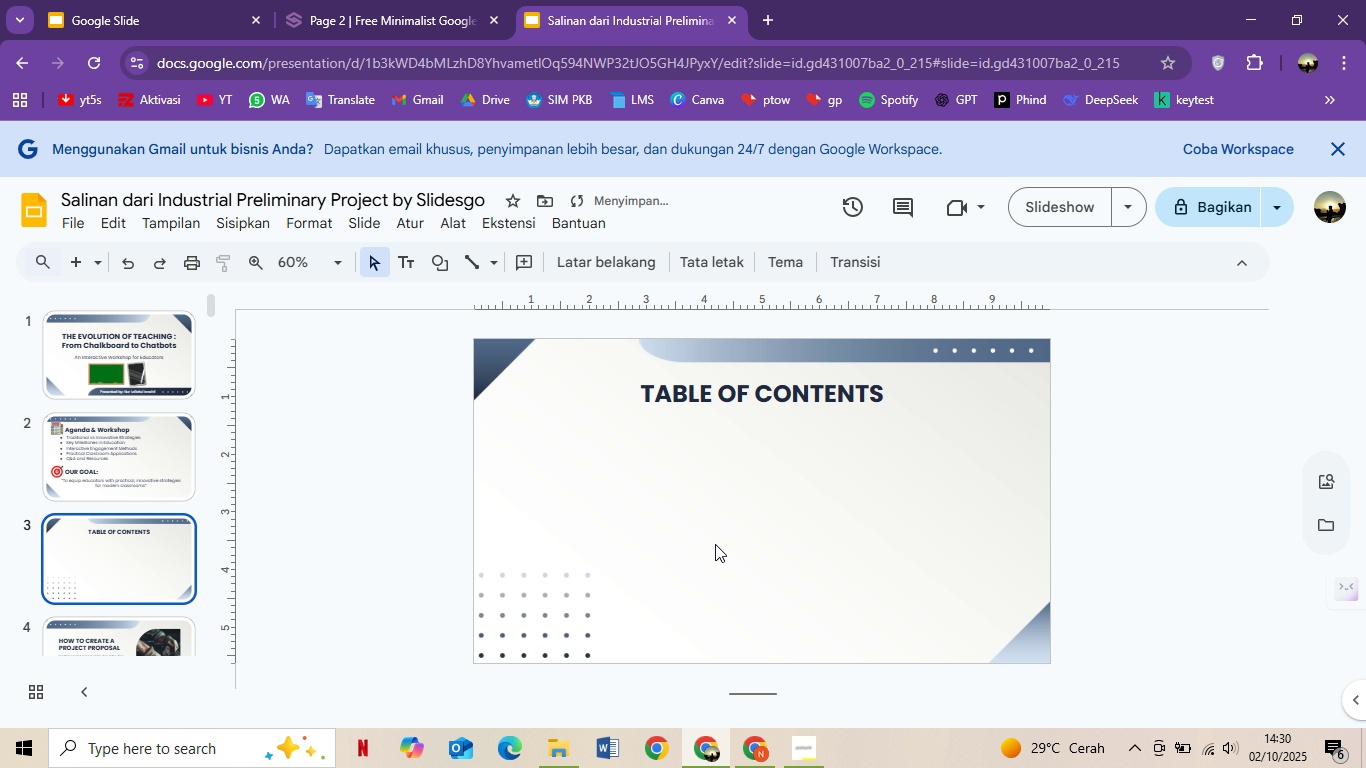 
key(Delete)
 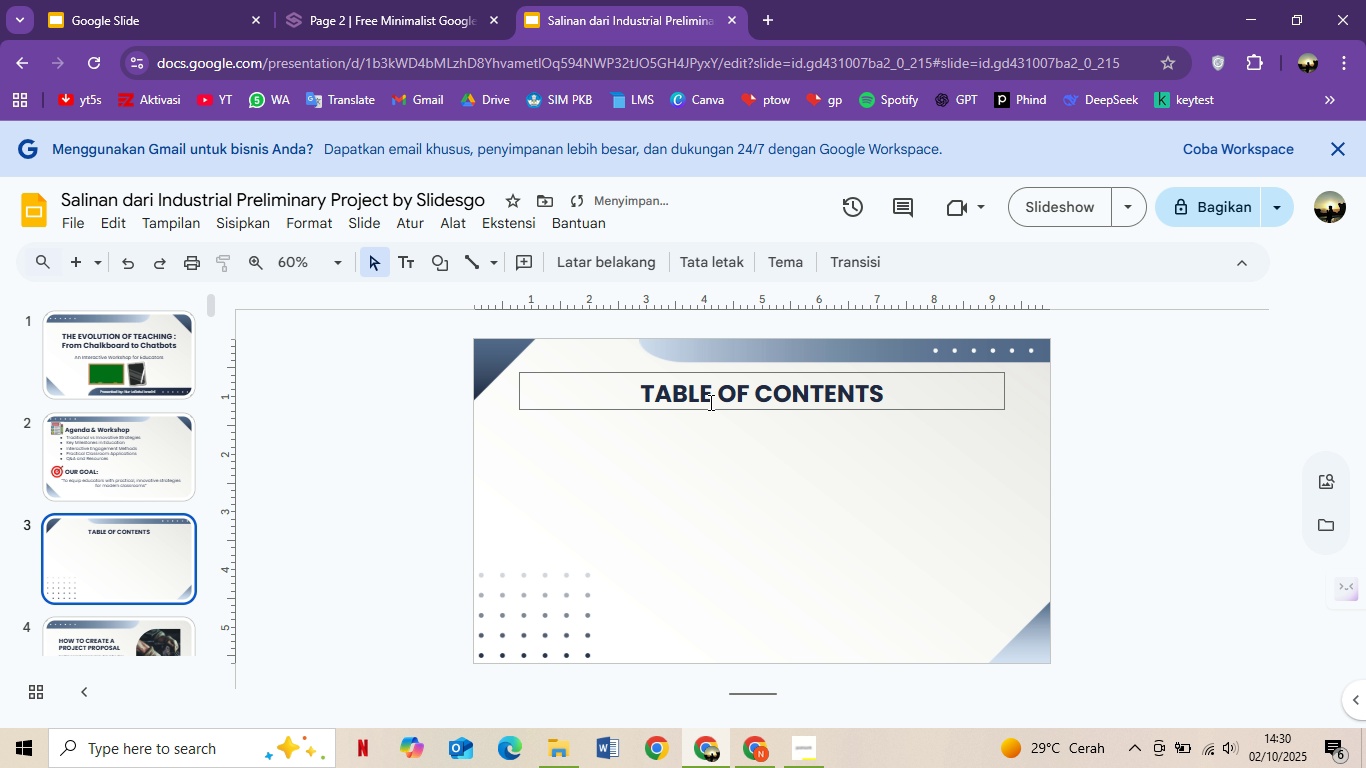 
double_click([709, 402])
 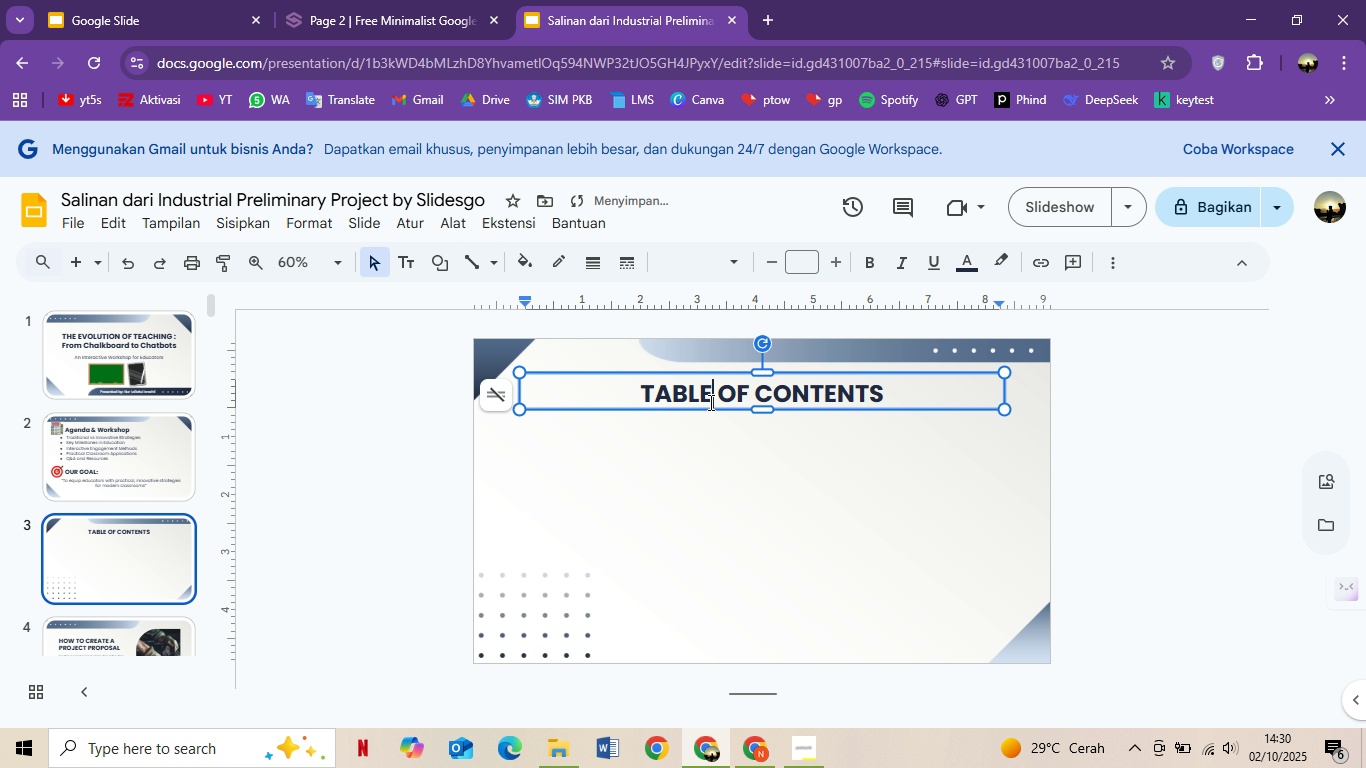 
triple_click([709, 402])
 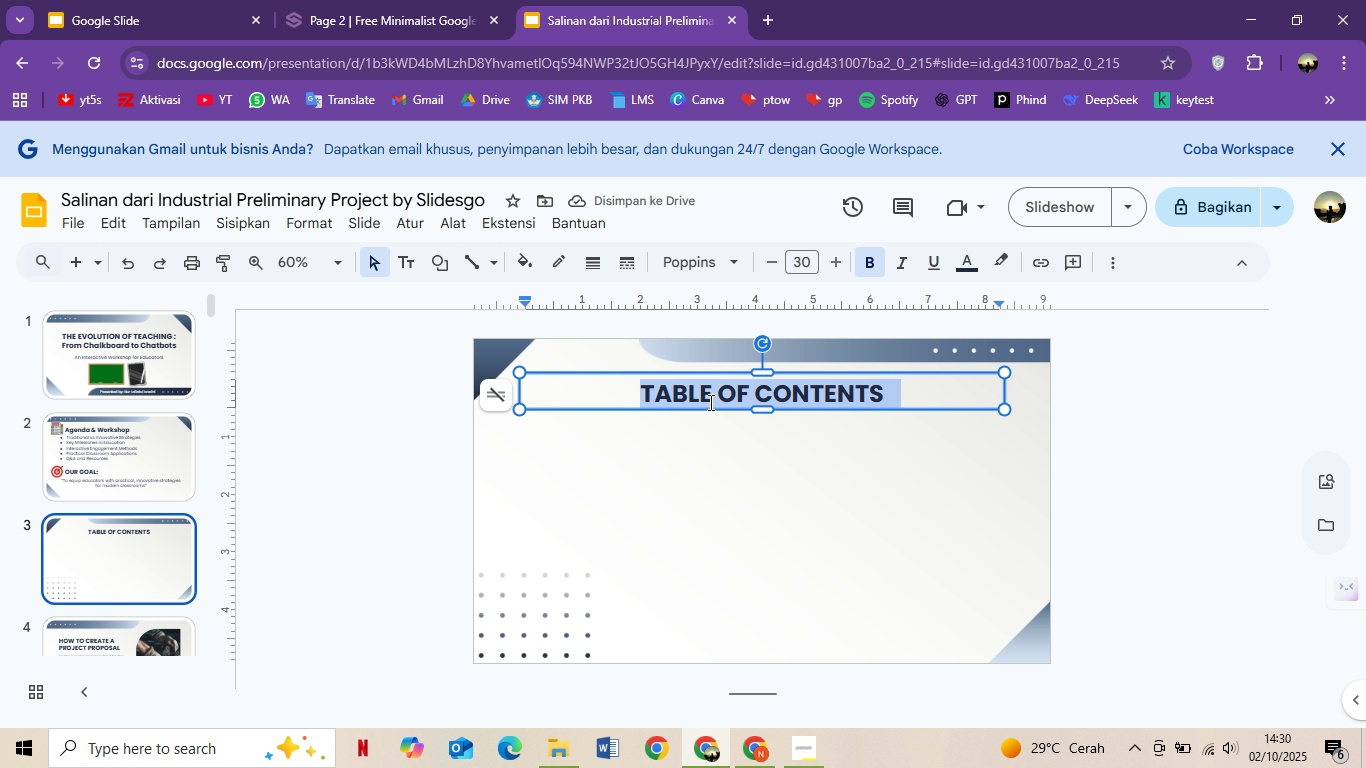 
key(Control+A)
 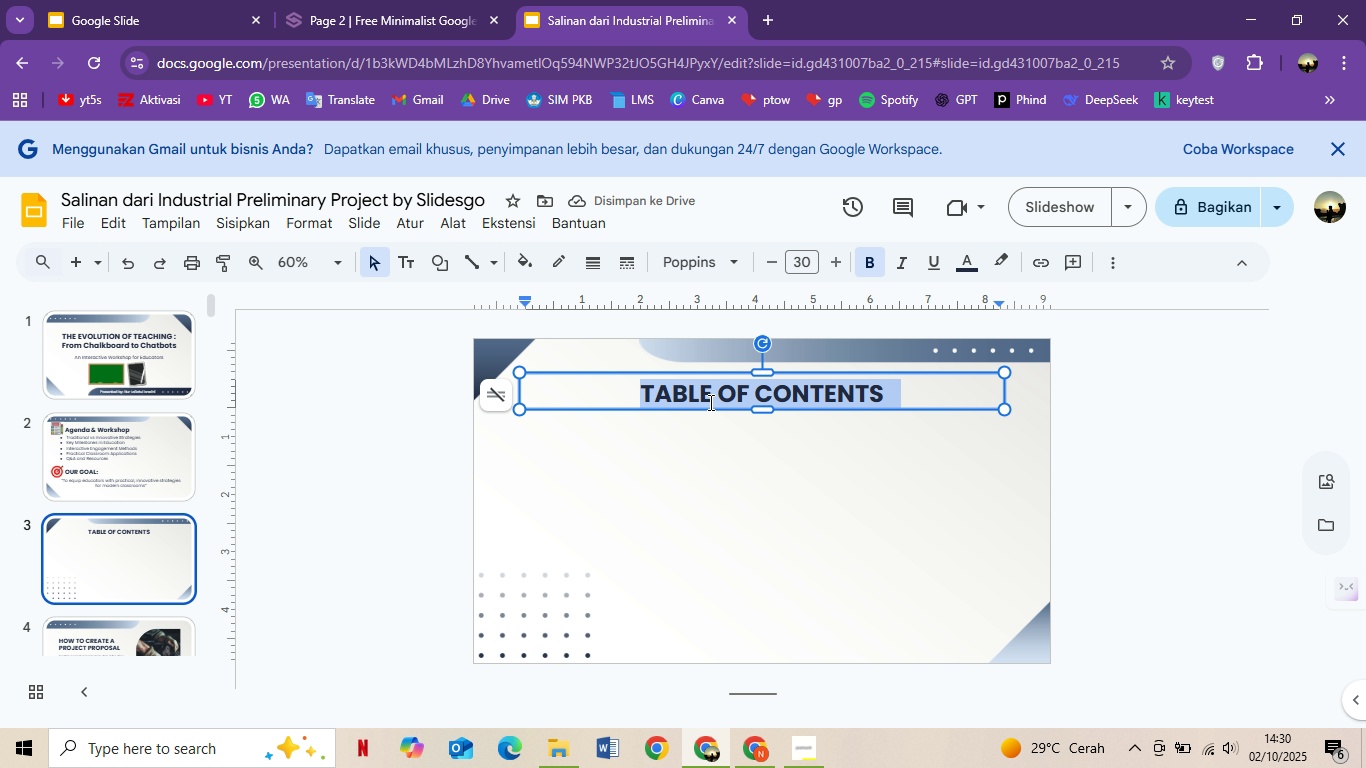 
type(The Educational Time Machine)
 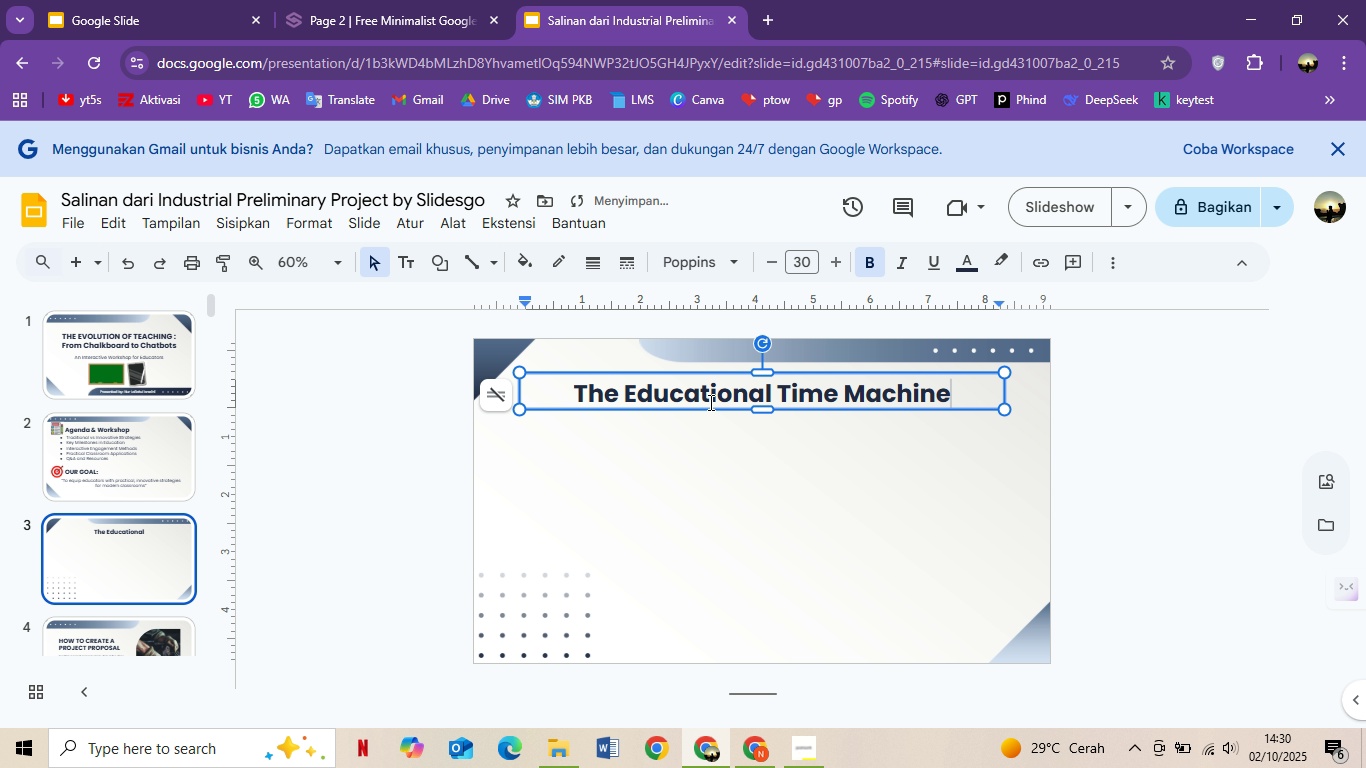 
key(Control+A)
 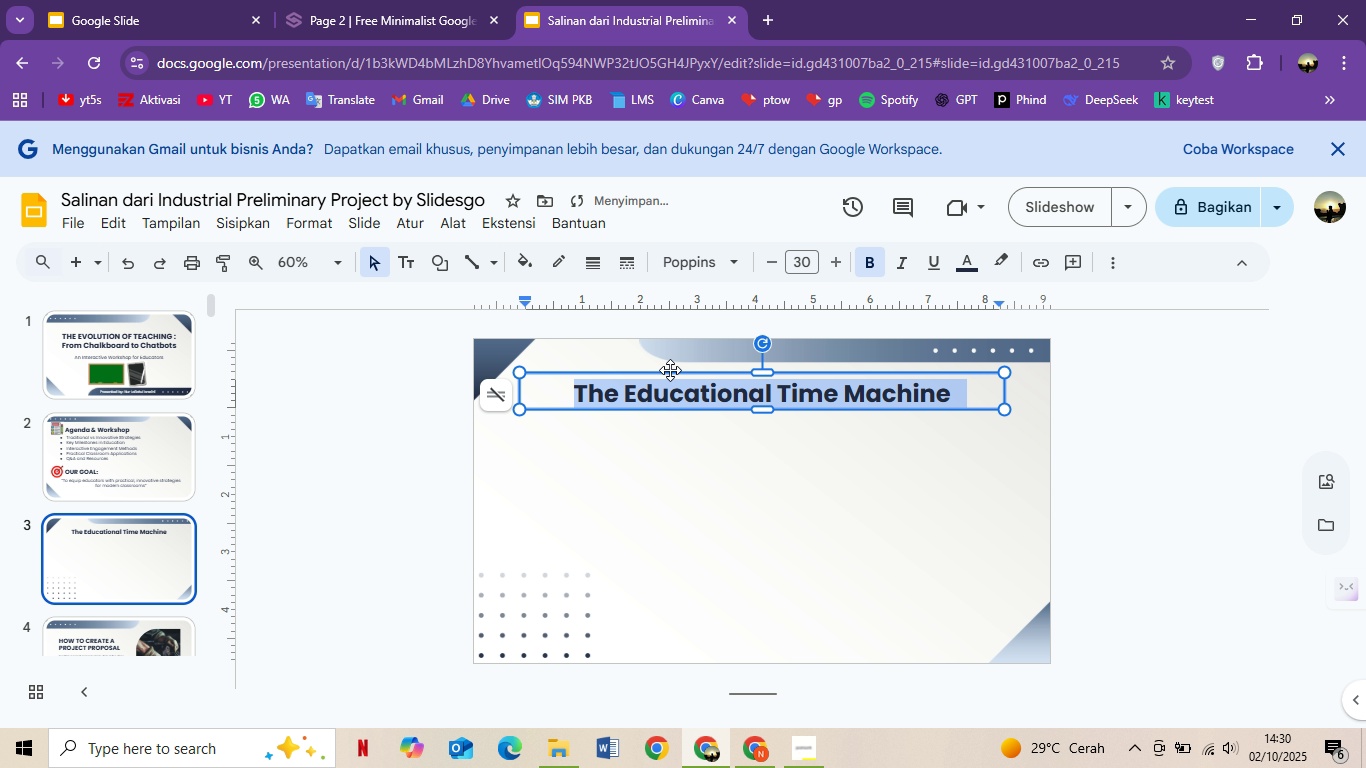 
left_click_drag(start_coordinate=[670, 370], to_coordinate=[659, 366])
 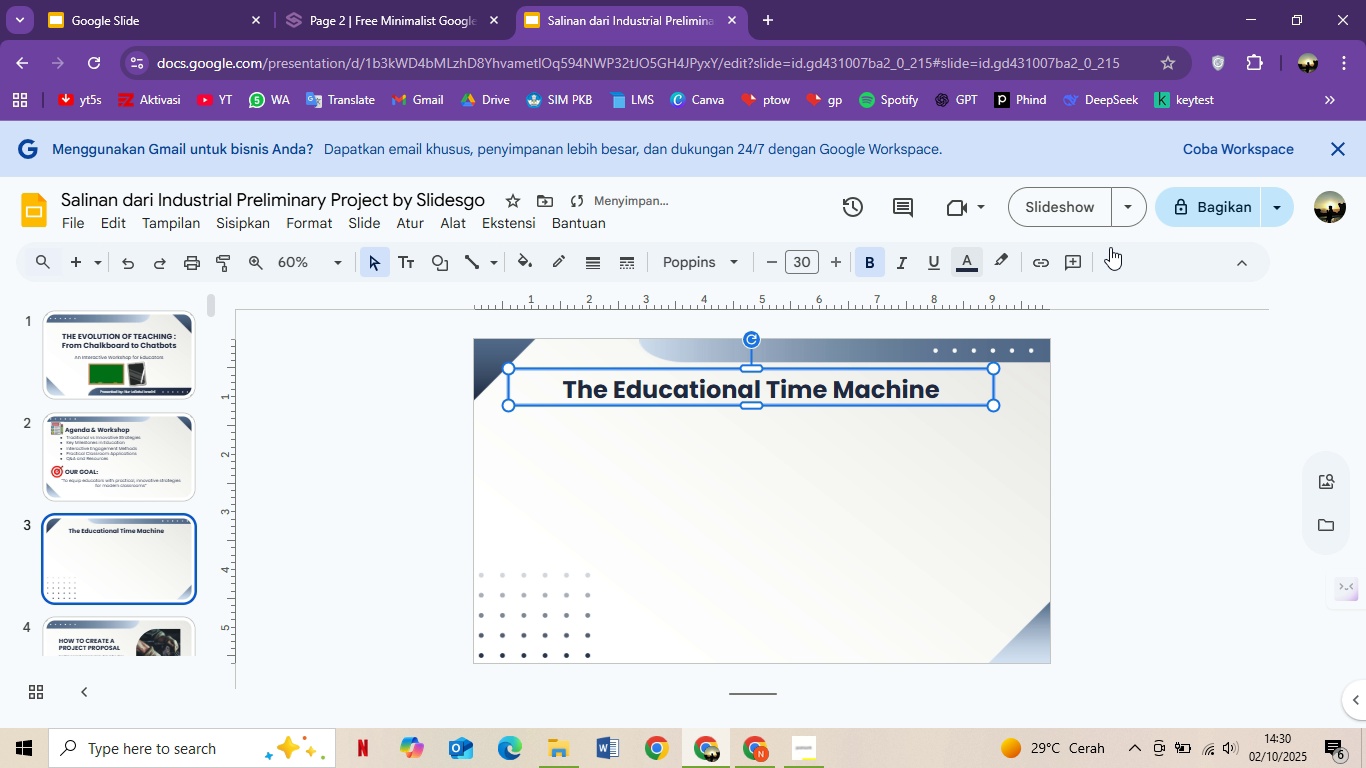 
left_click([1110, 253])
 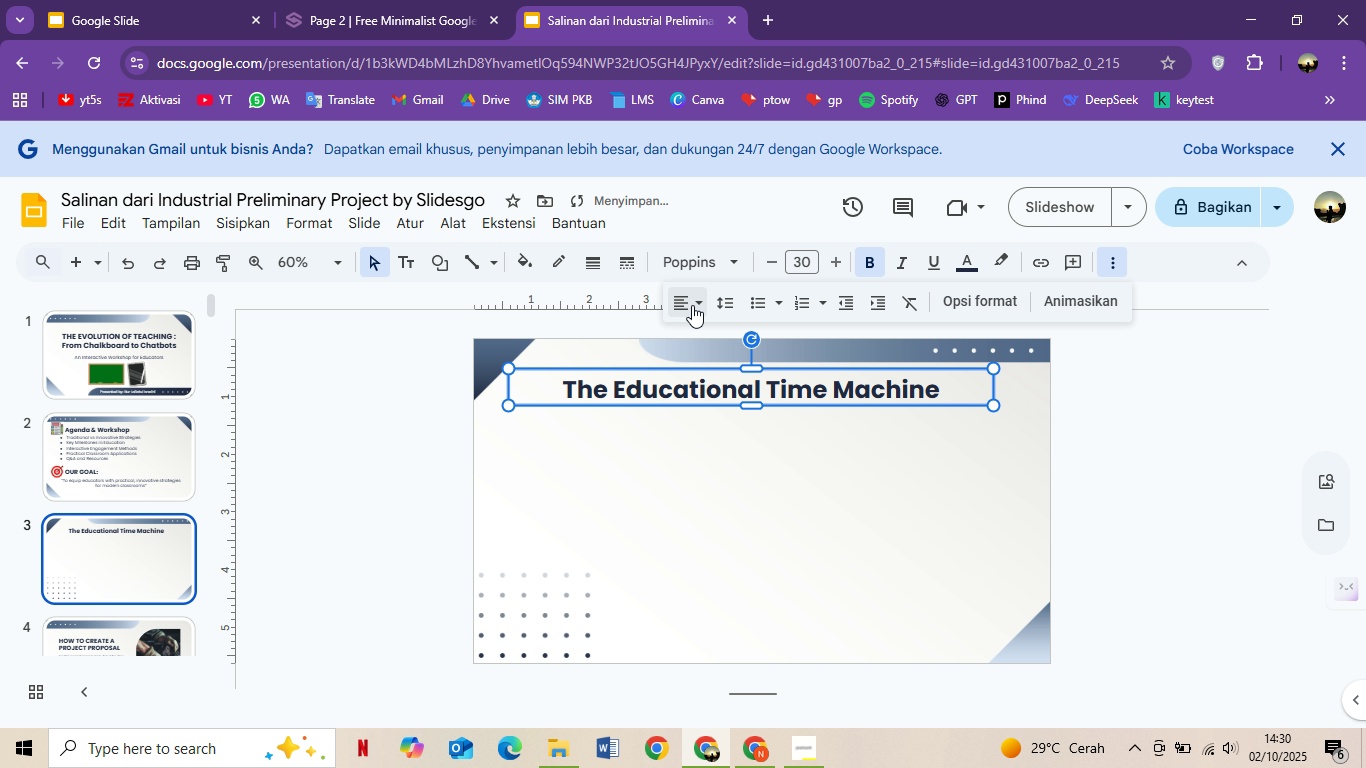 
left_click([688, 303])
 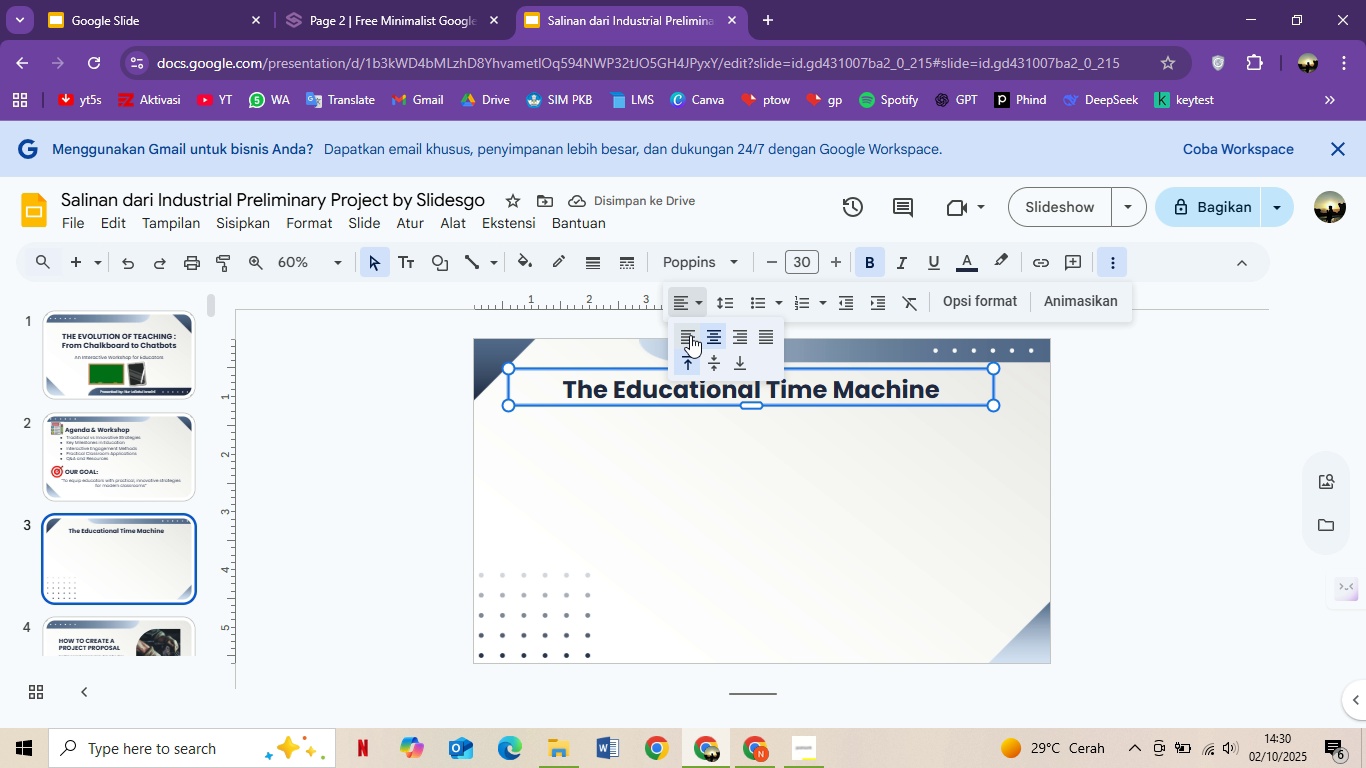 
left_click([691, 333])
 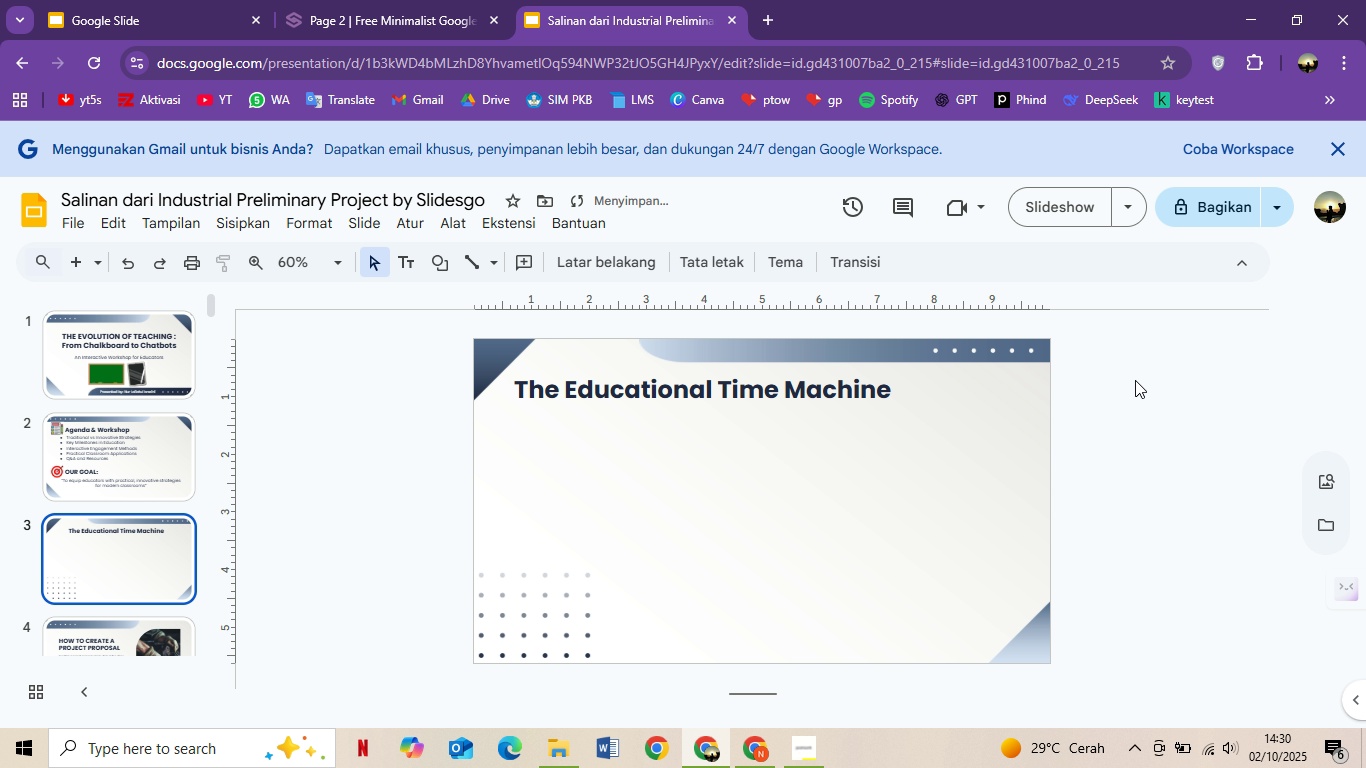 
left_click([1135, 380])
 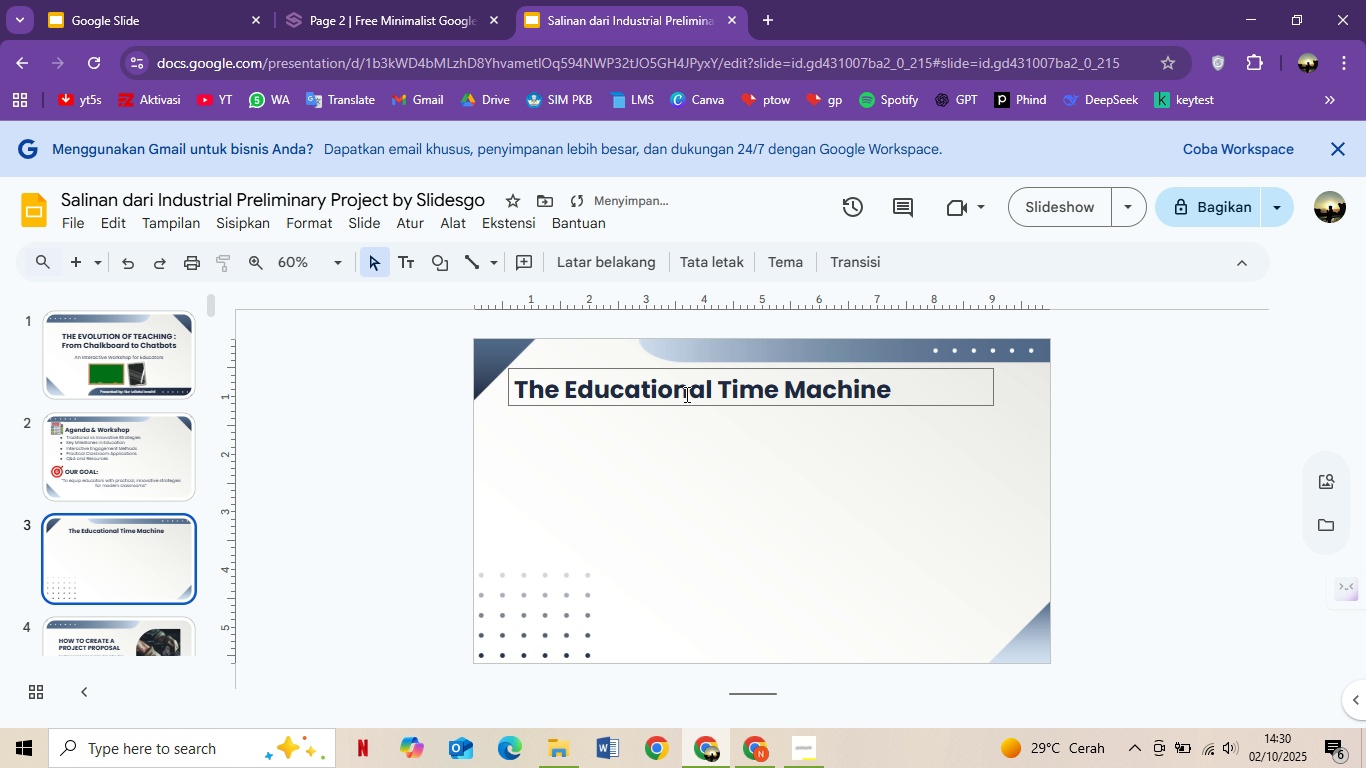 
left_click([684, 393])
 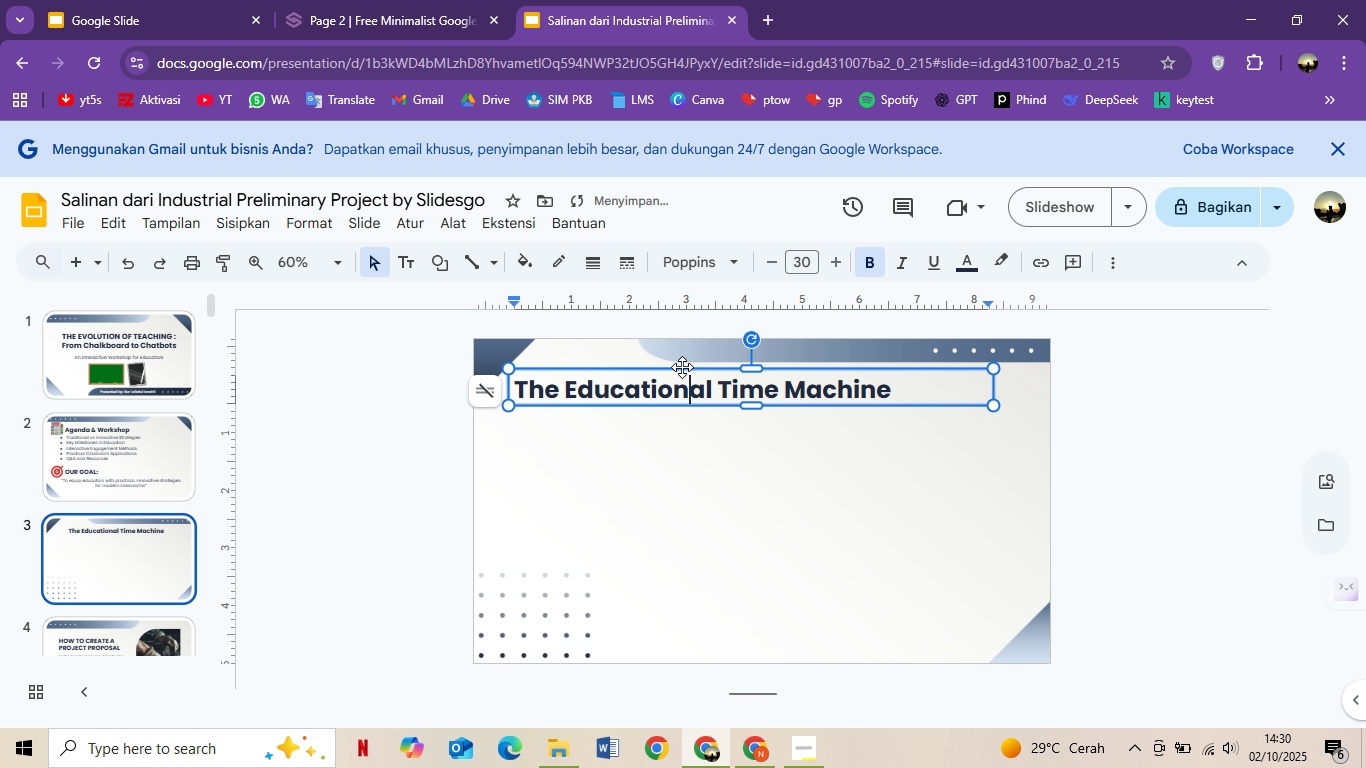 
left_click_drag(start_coordinate=[682, 367], to_coordinate=[717, 367])
 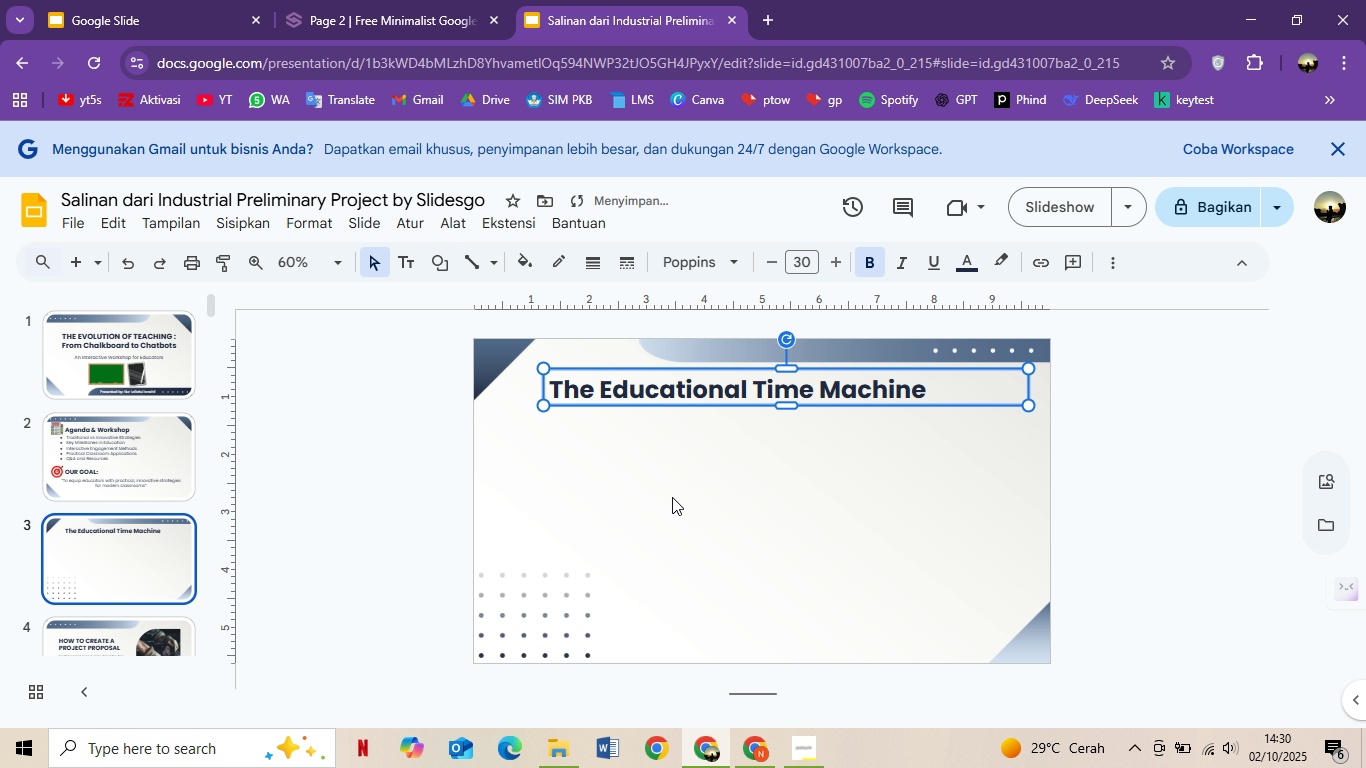 
left_click([672, 497])
 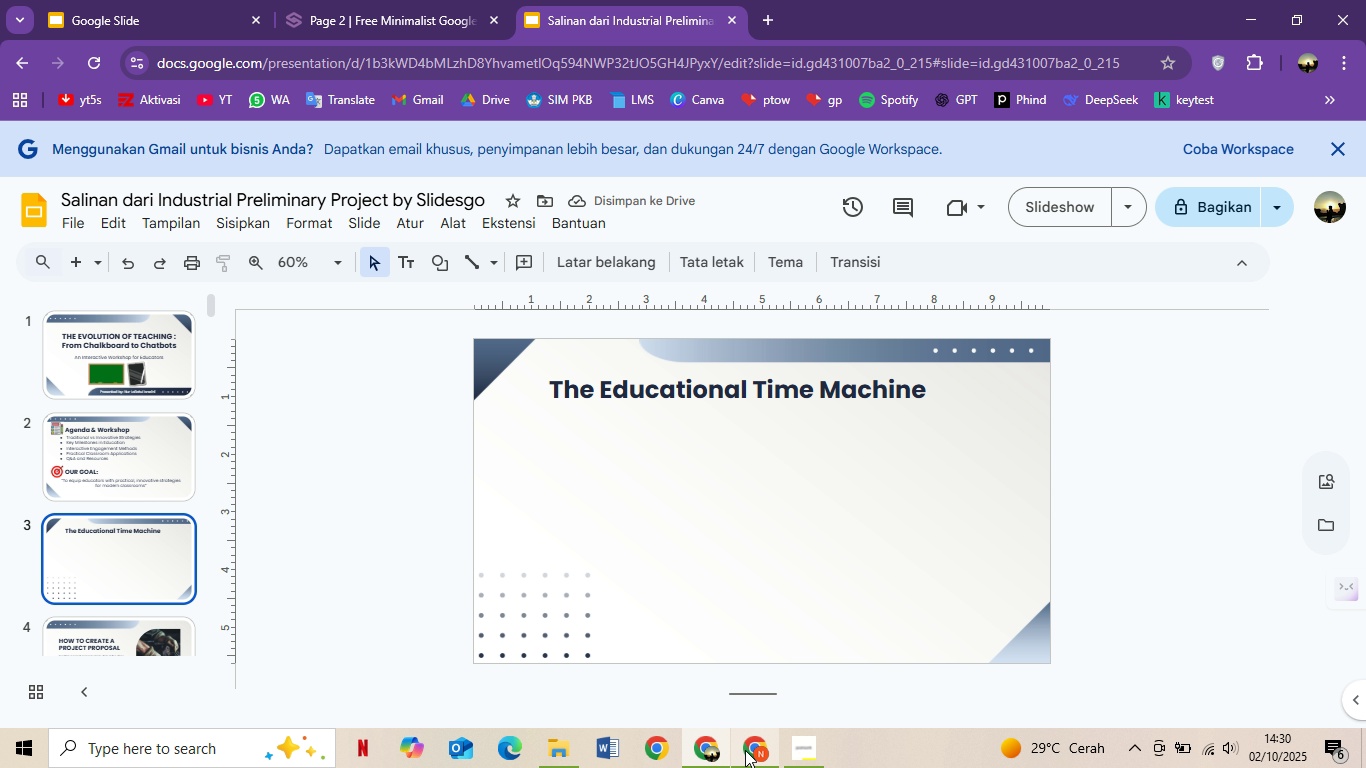 
left_click([759, 756])
 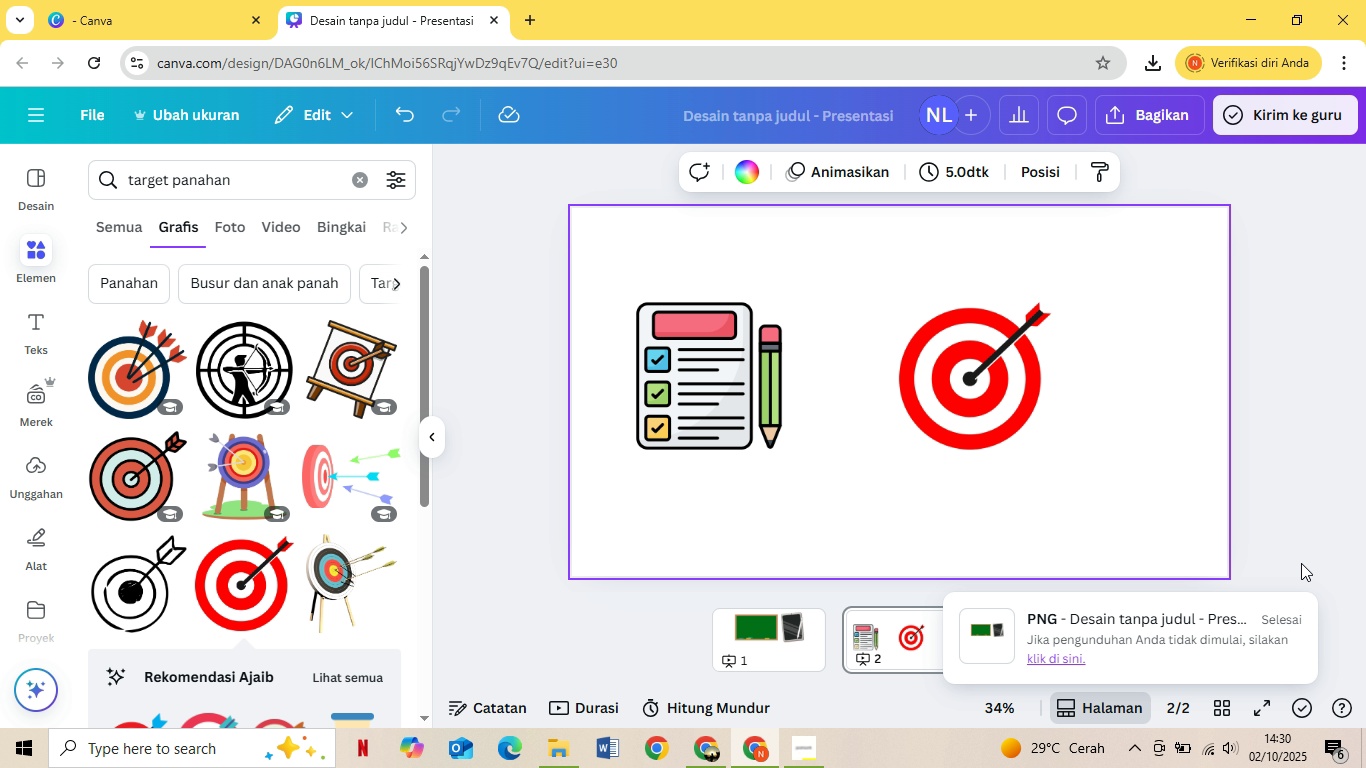 
left_click([1303, 551])
 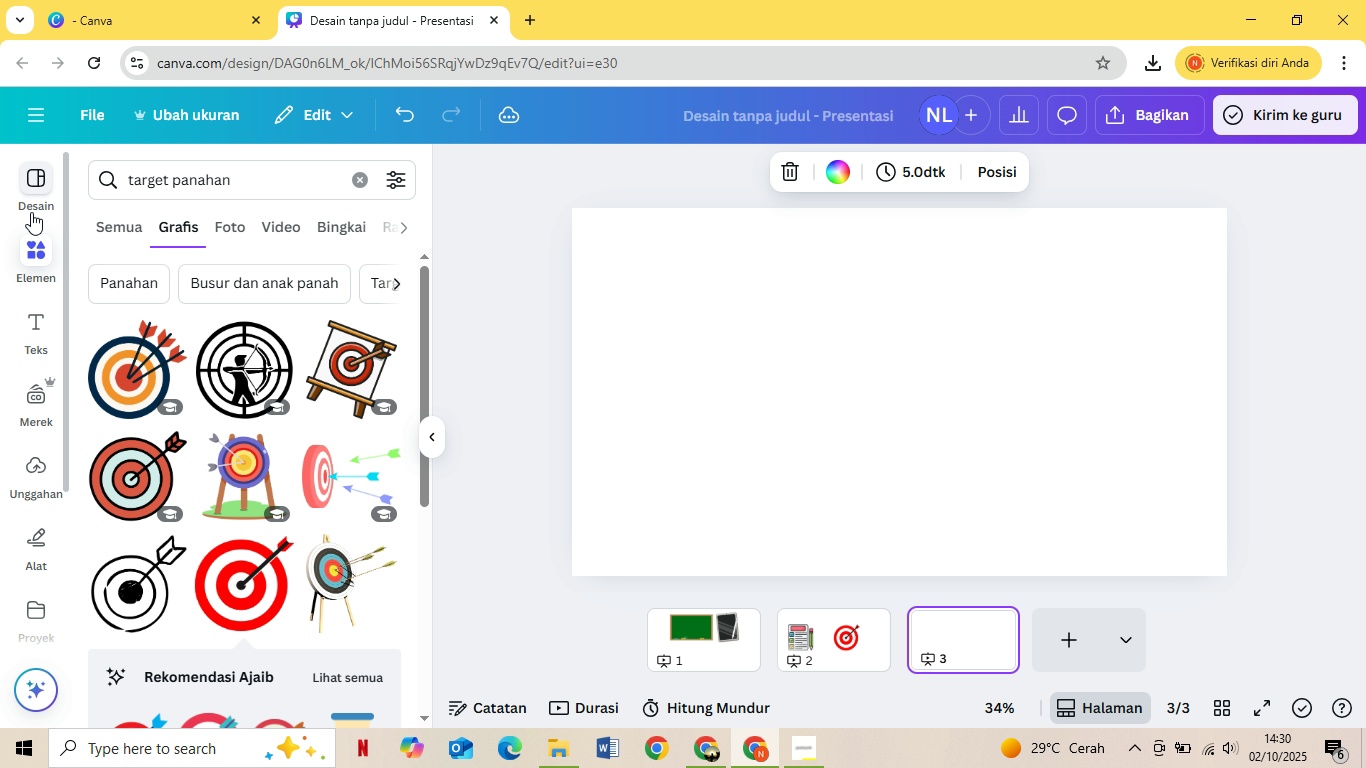 
left_click([47, 254])
 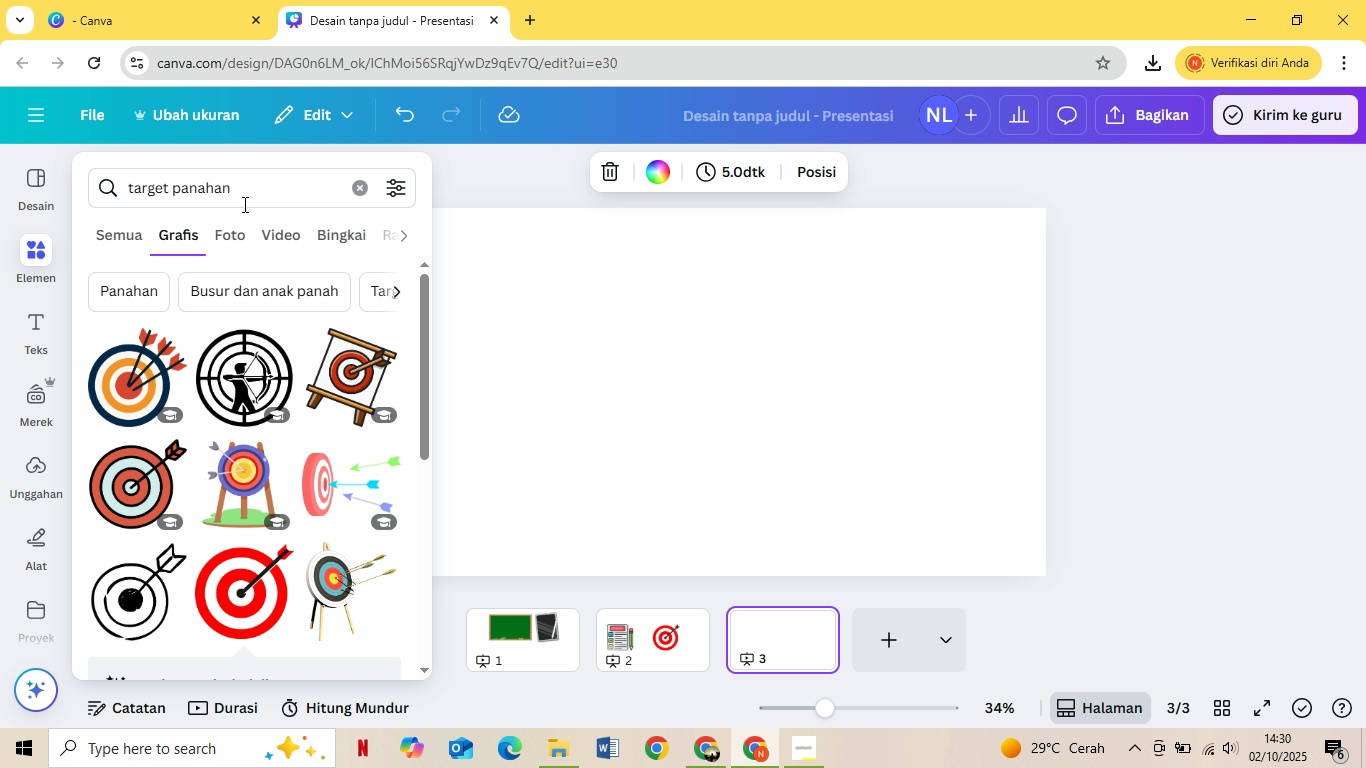 
left_click_drag(start_coordinate=[262, 197], to_coordinate=[118, 197])
 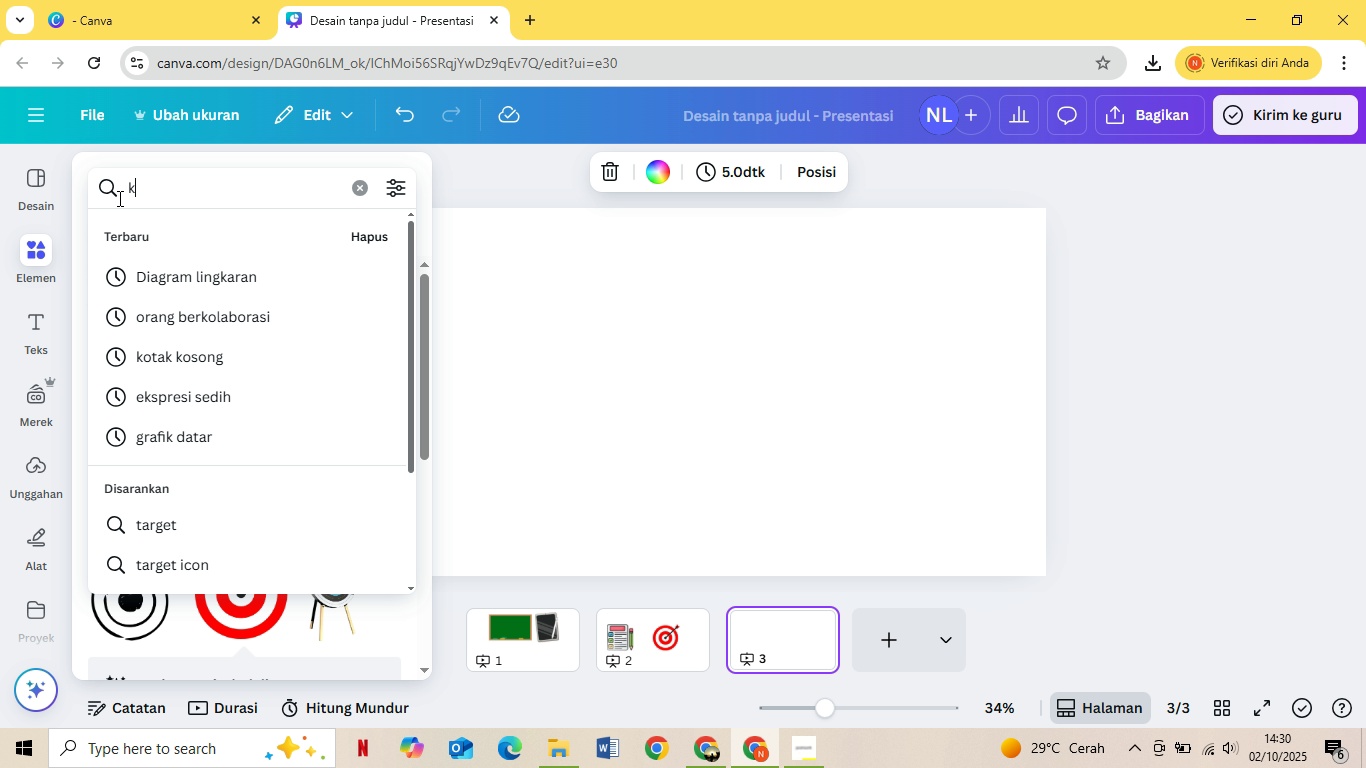 
type(kartu text)
 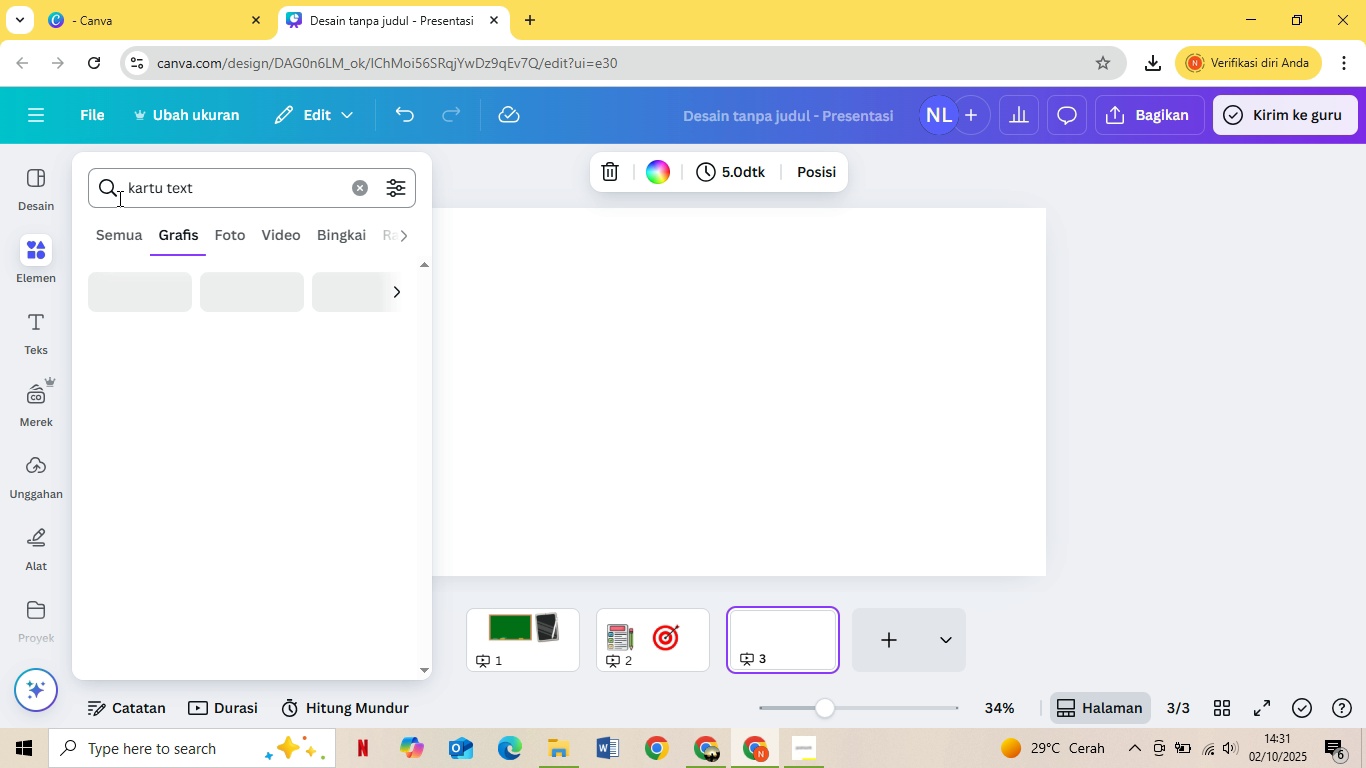 
key(Enter)
 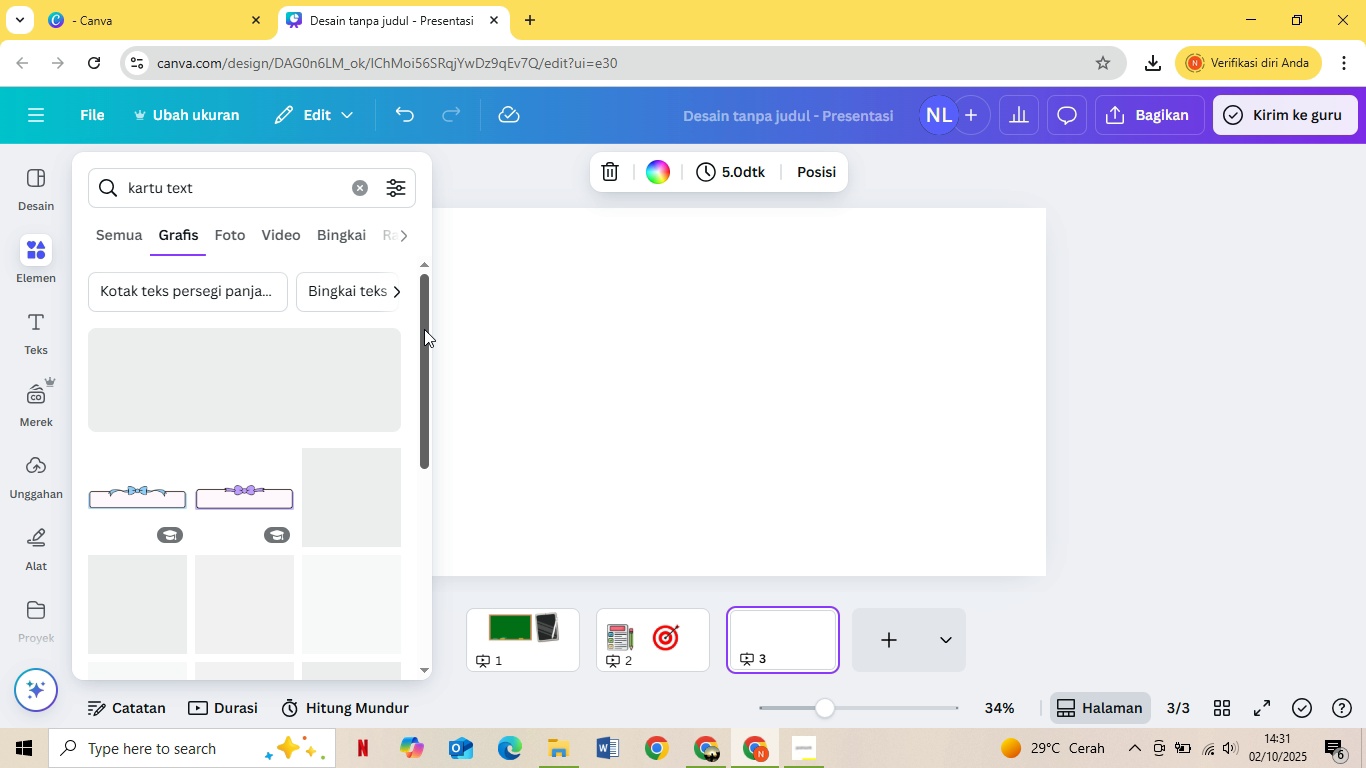 
scroll: coordinate [398, 352], scroll_direction: down, amount: 1.0
 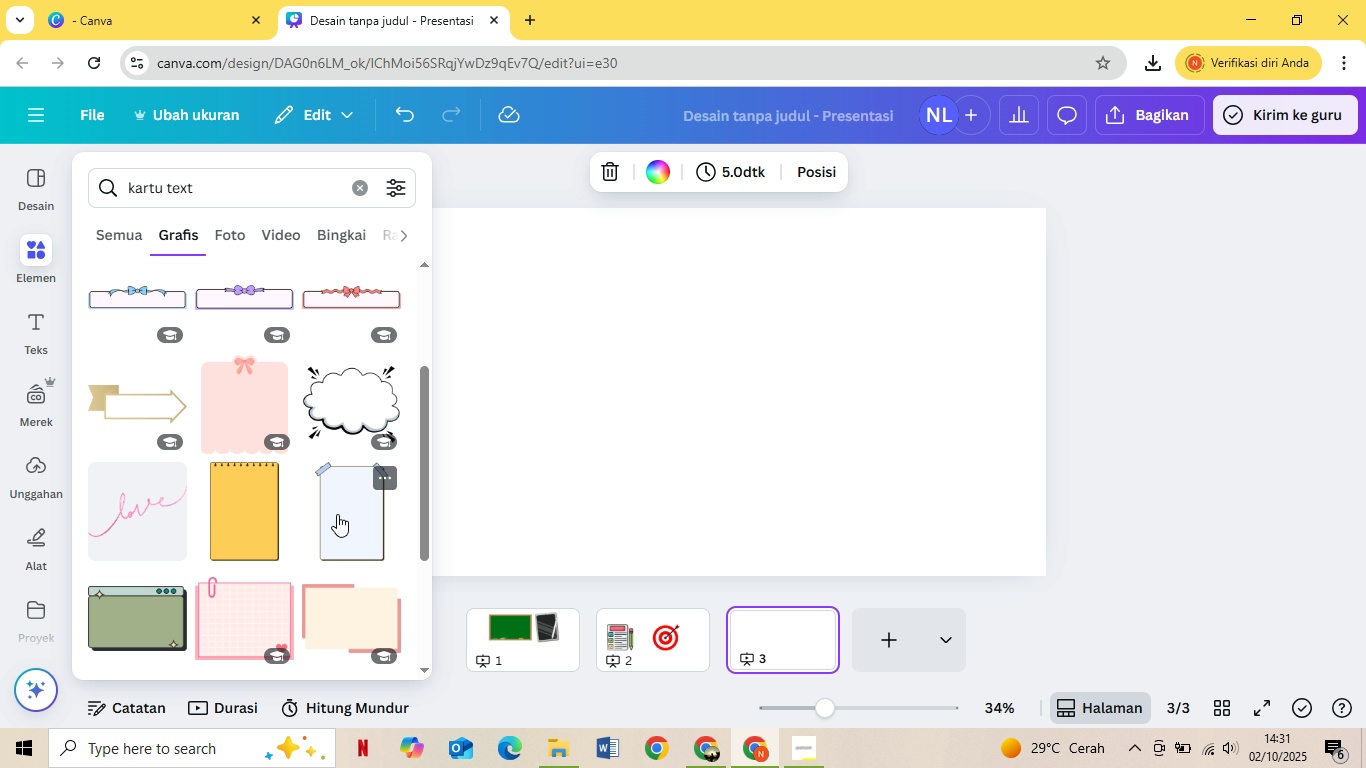 
left_click([337, 514])
 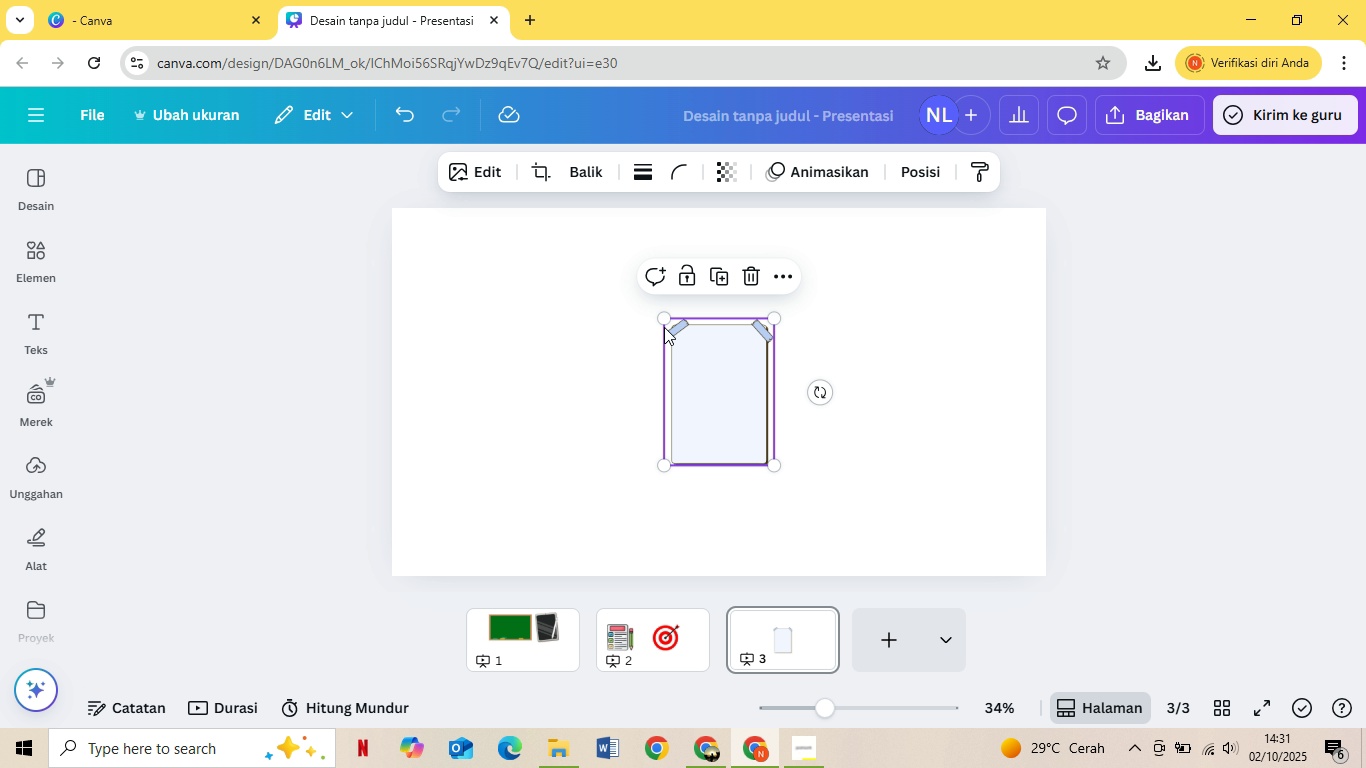 
left_click_drag(start_coordinate=[662, 319], to_coordinate=[566, 281])
 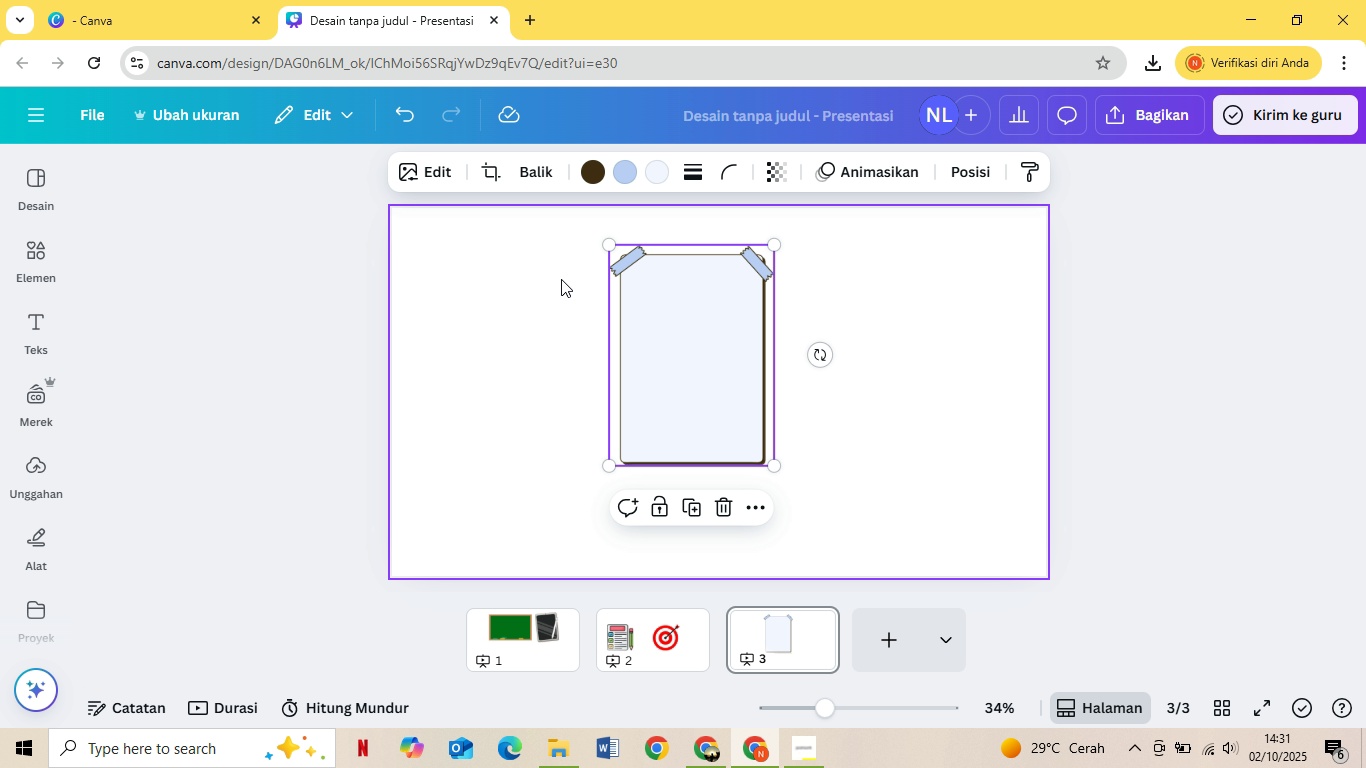 
left_click([561, 279])
 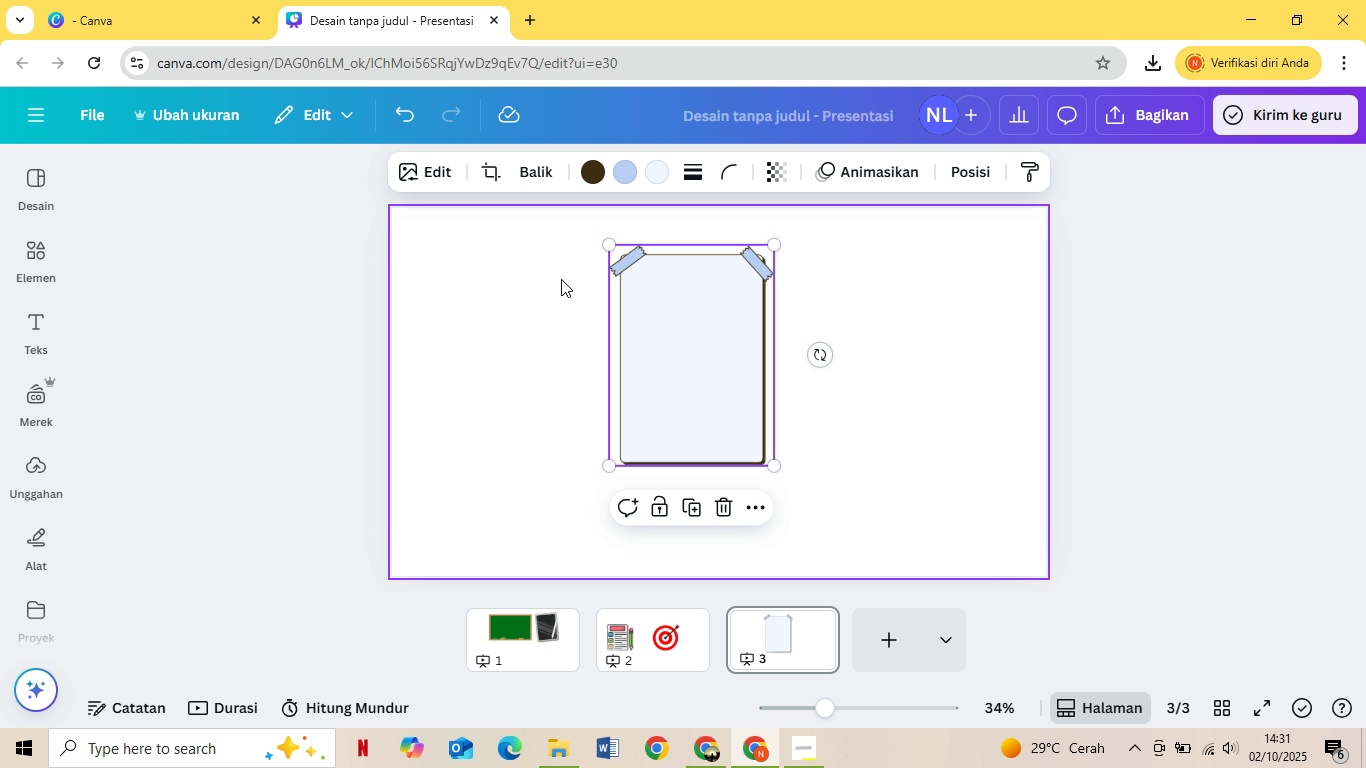 
left_click_drag(start_coordinate=[561, 279], to_coordinate=[547, 272])
 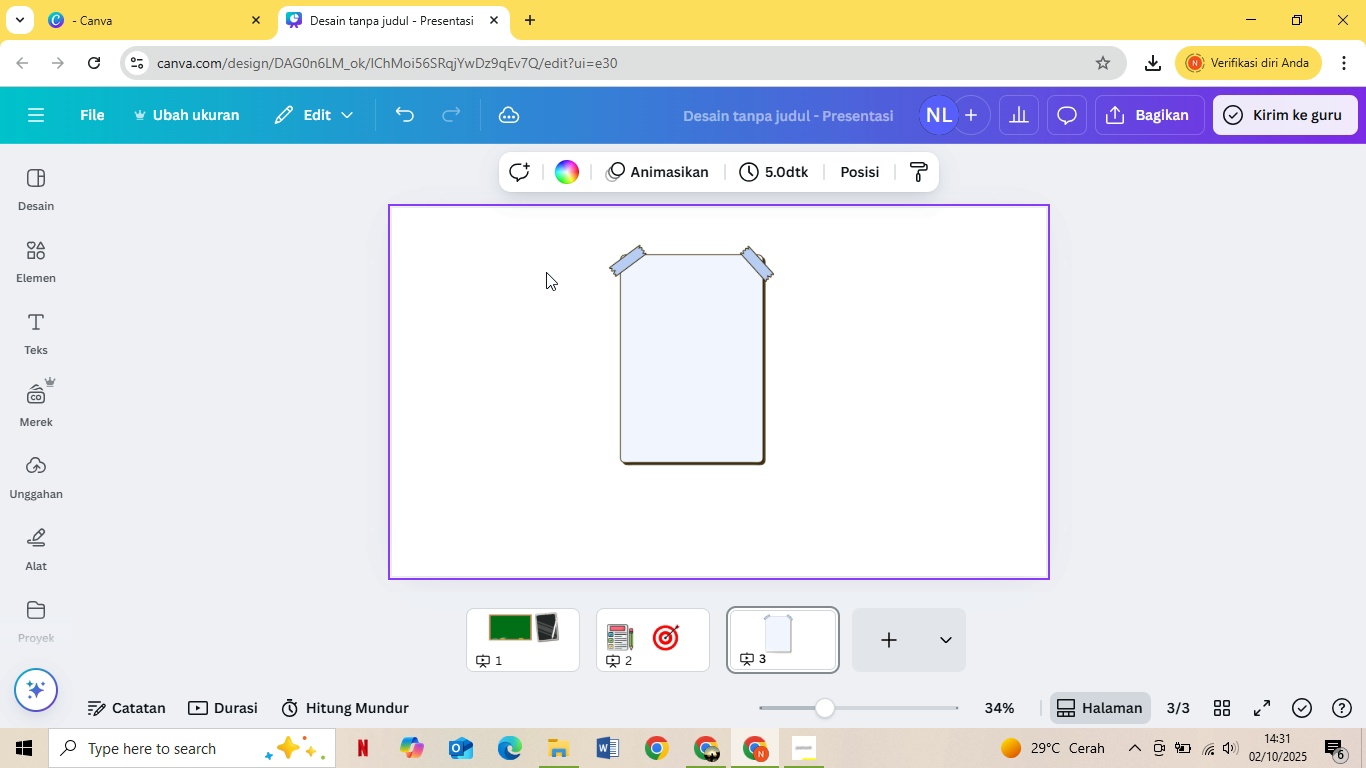 
triple_click([547, 272])
 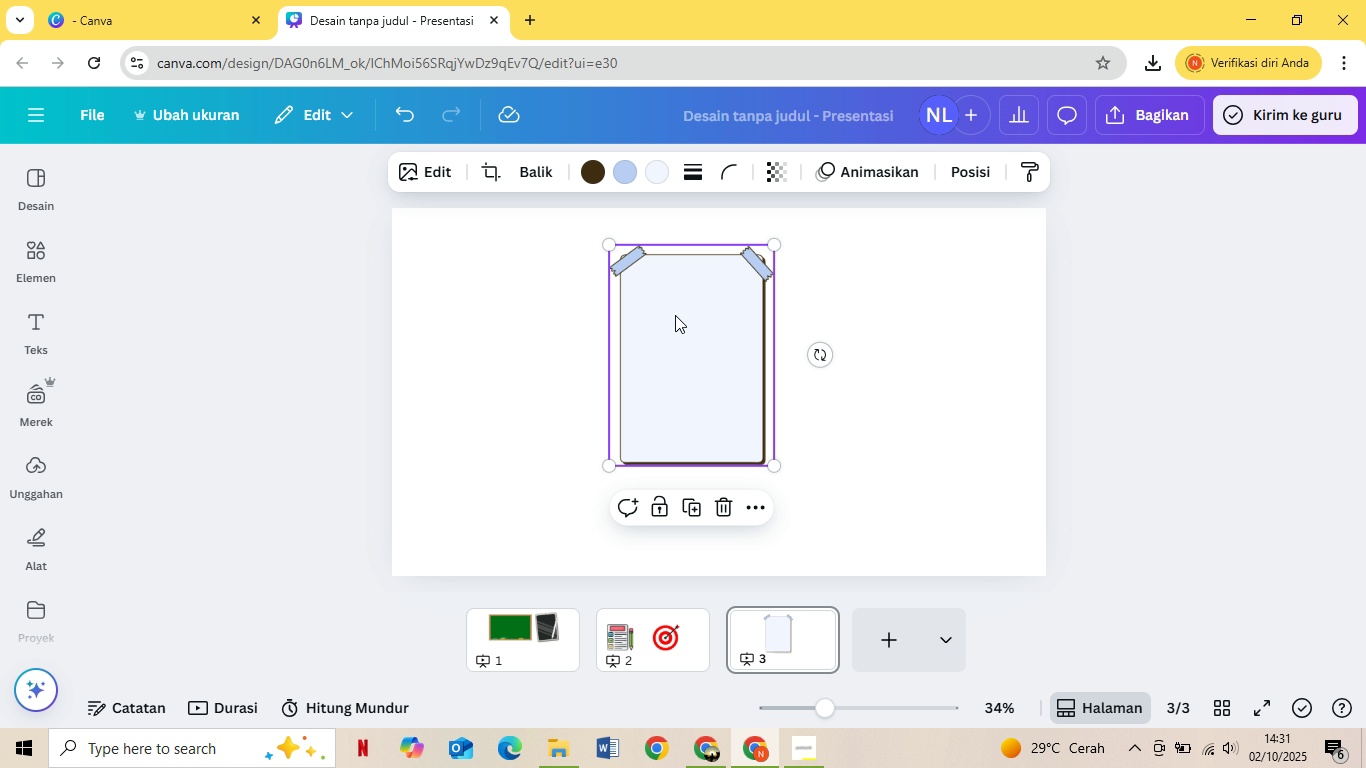 
triple_click([675, 315])
 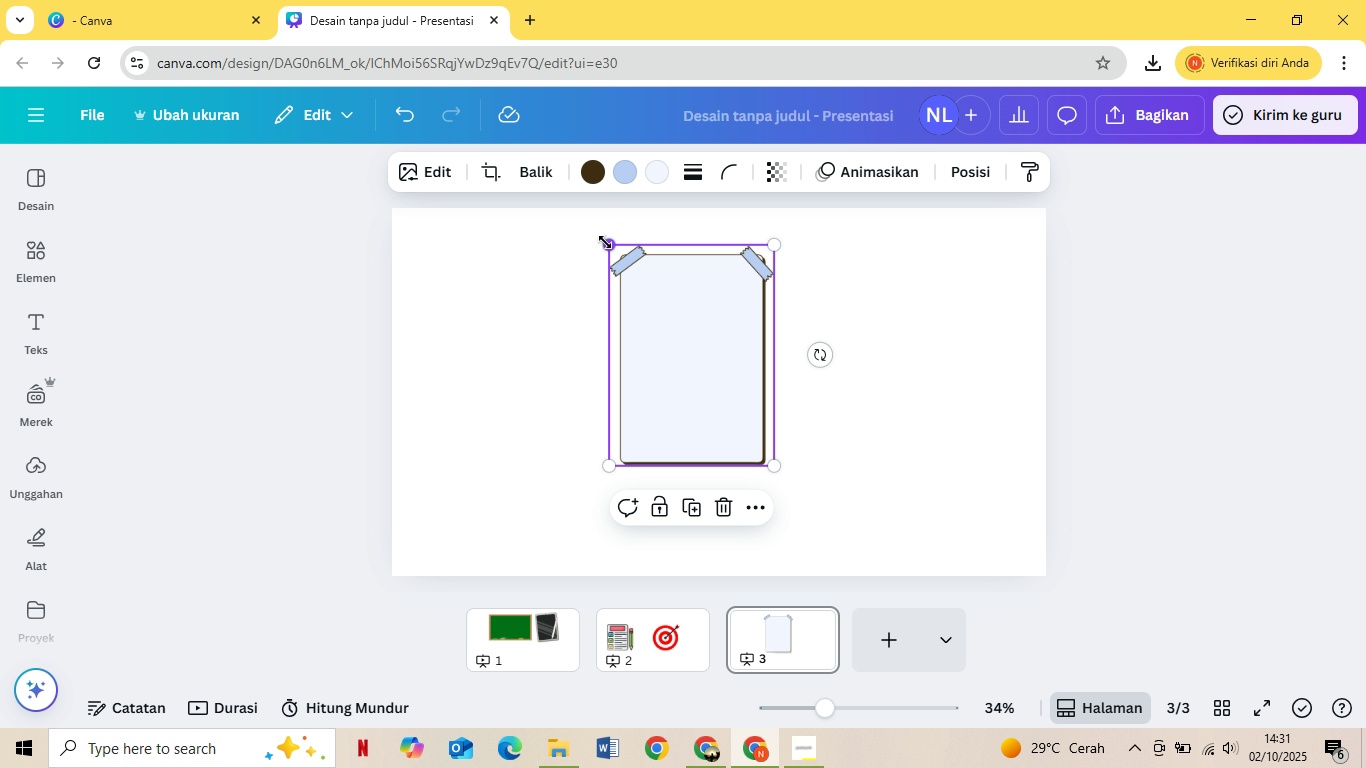 
left_click_drag(start_coordinate=[605, 242], to_coordinate=[564, 239])
 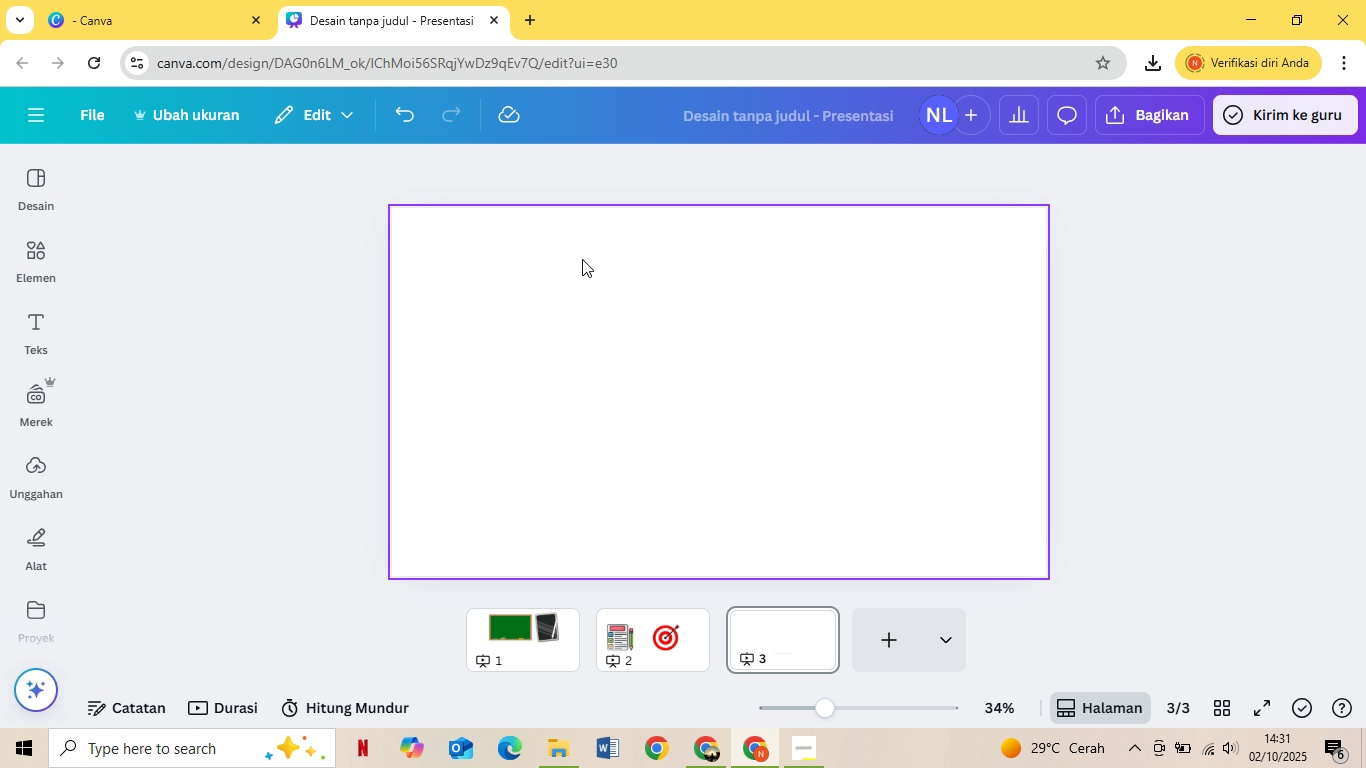 
key(Delete)
 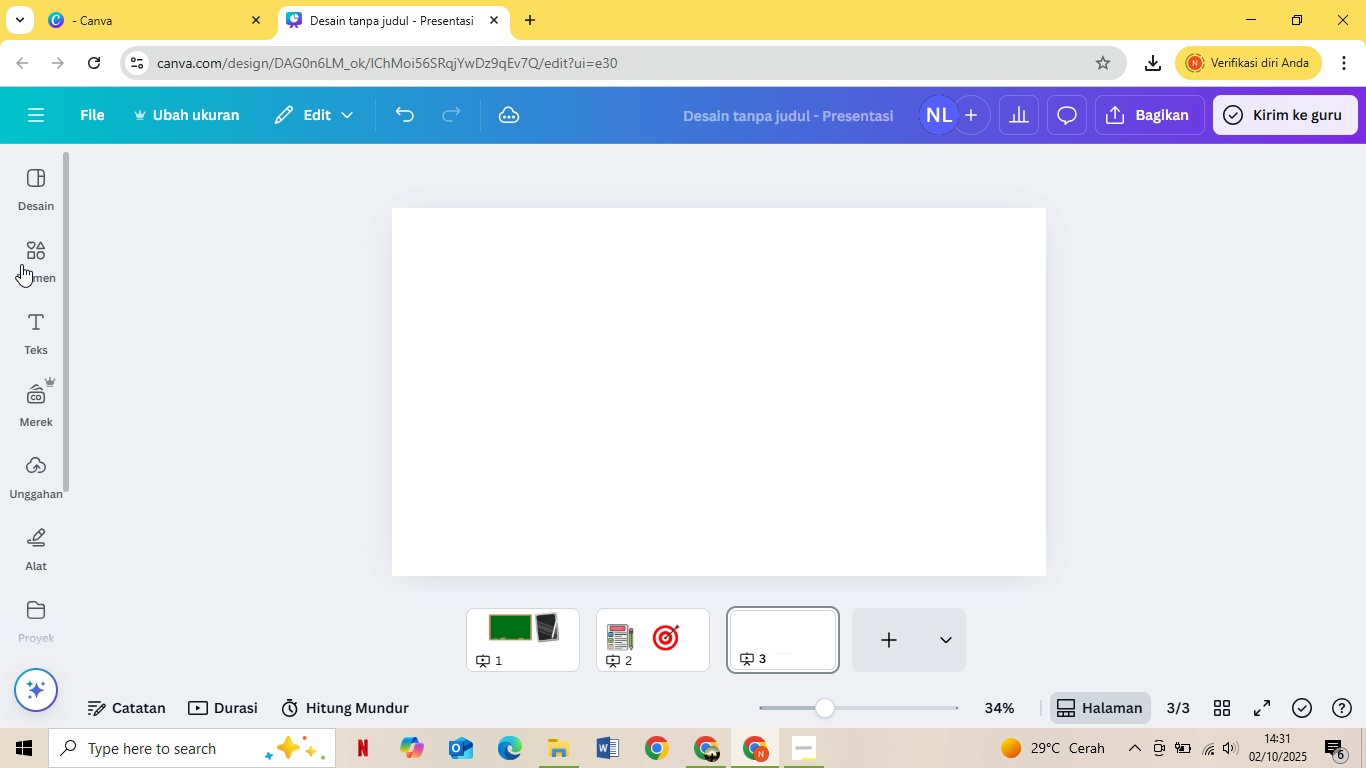 
left_click([27, 251])
 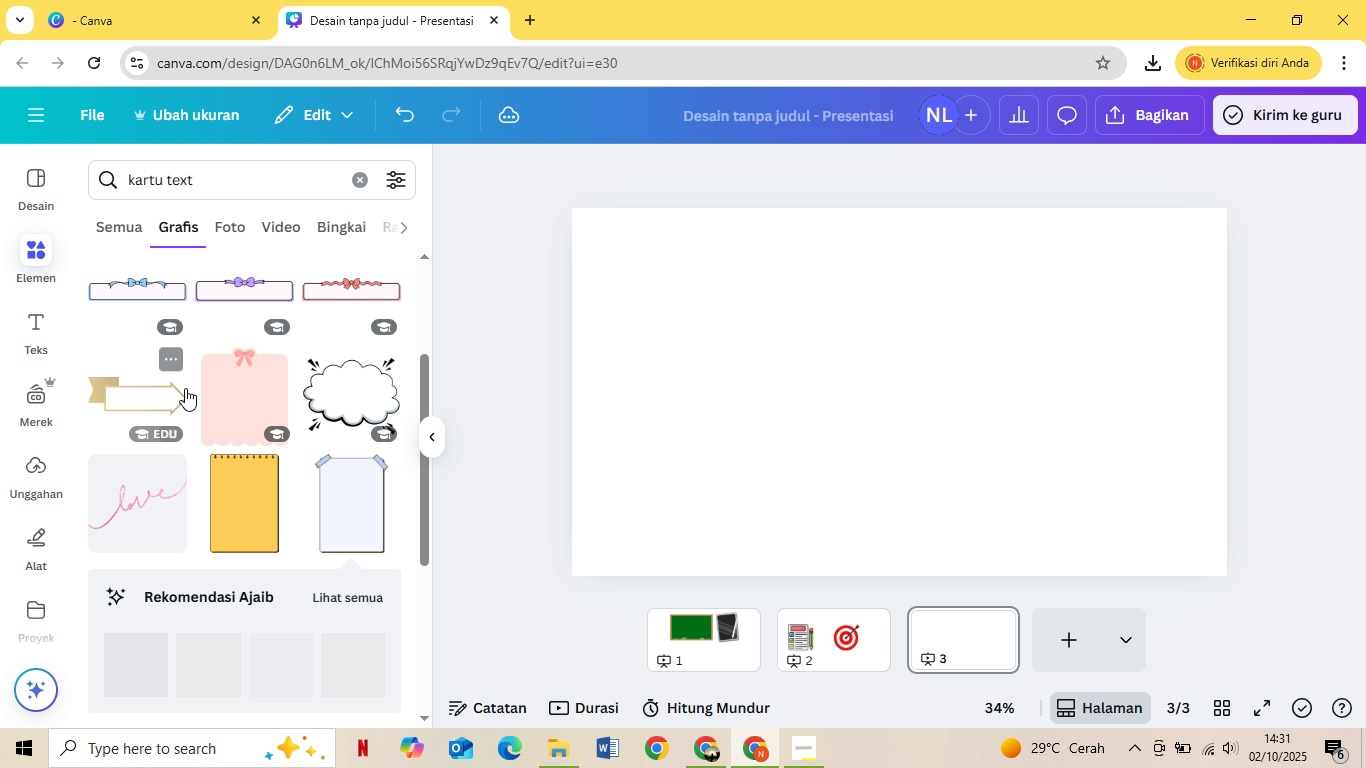 
scroll: coordinate [206, 455], scroll_direction: down, amount: 4.0
 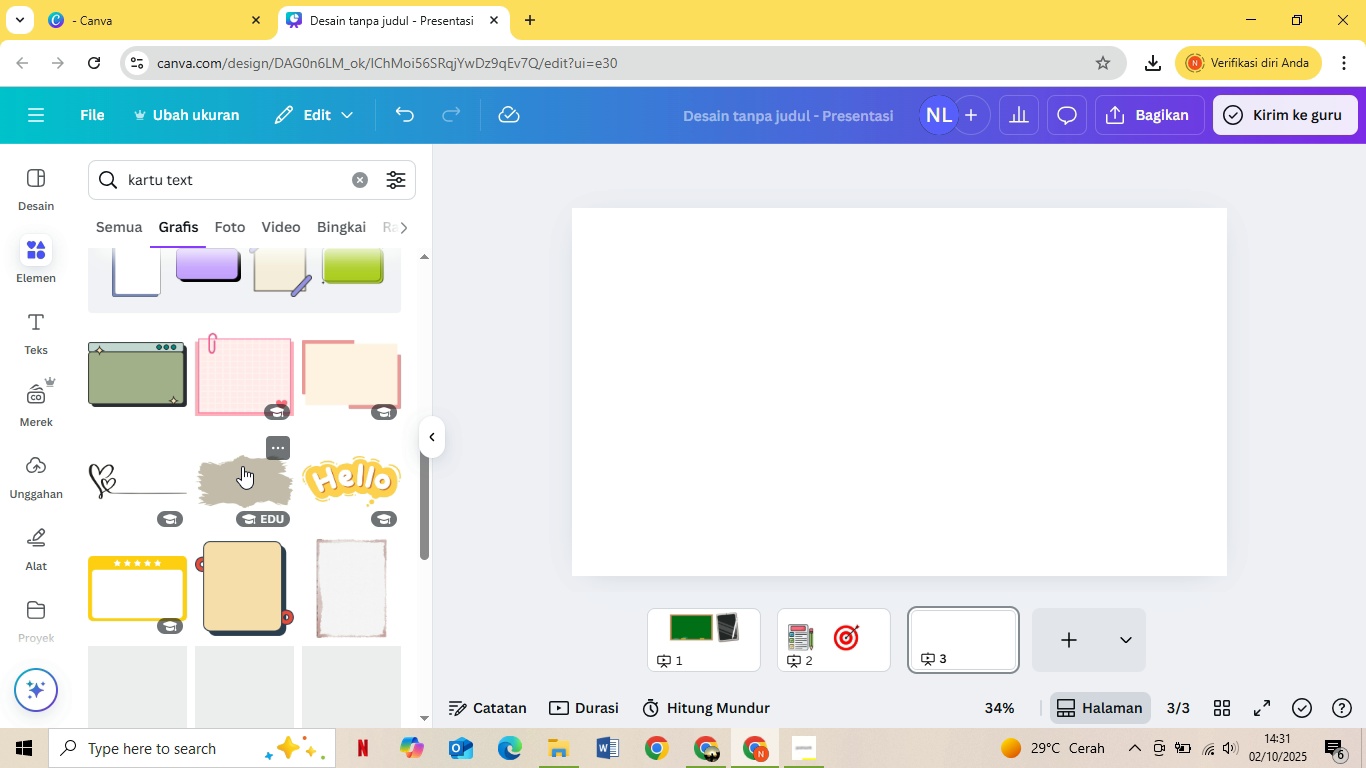 
scroll: coordinate [249, 489], scroll_direction: up, amount: 5.0
 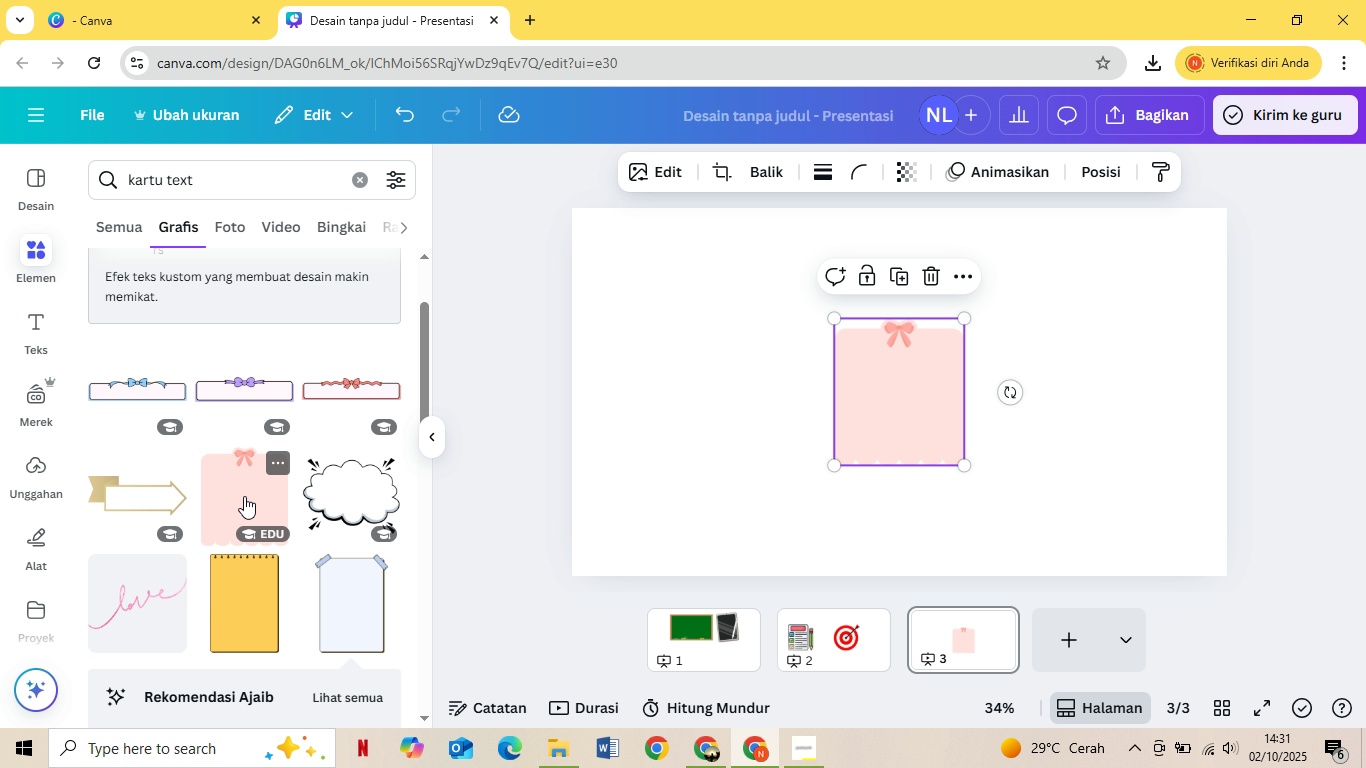 
left_click([244, 496])
 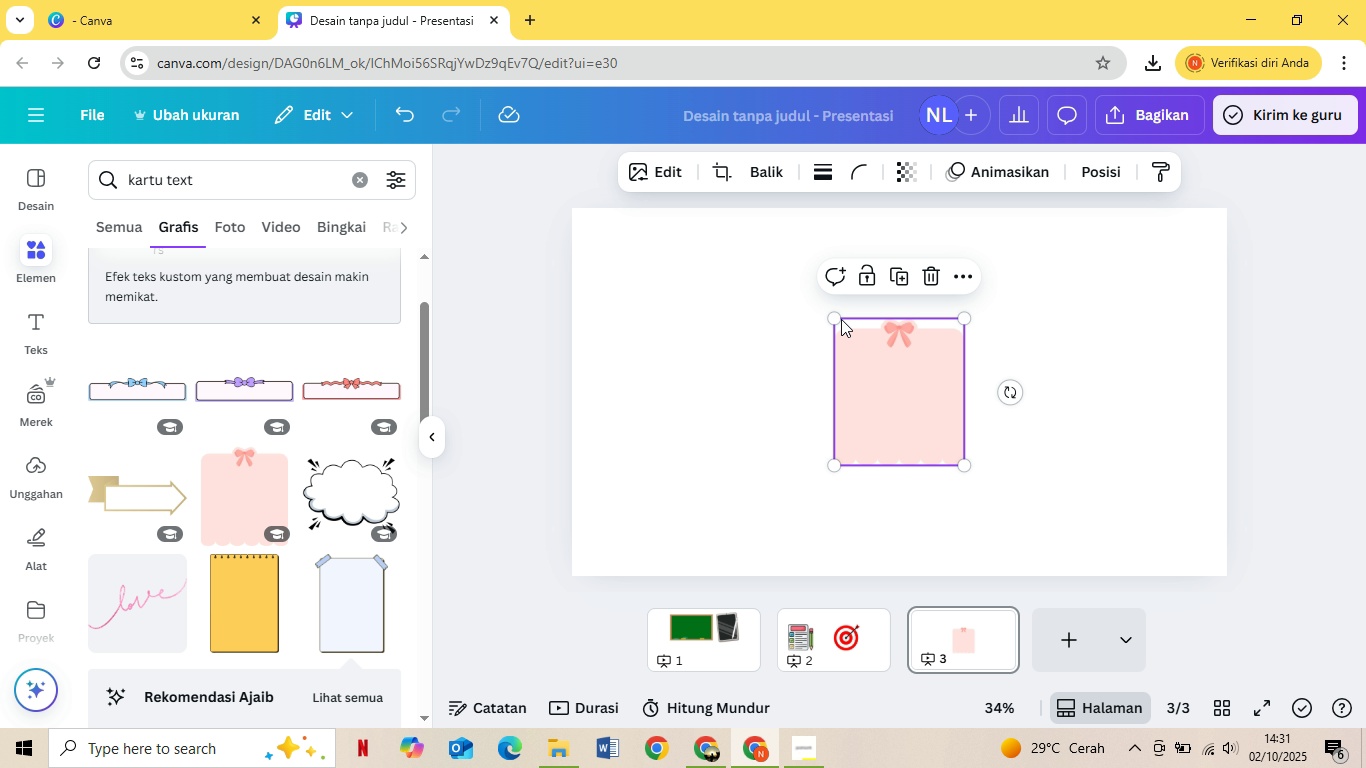 
left_click_drag(start_coordinate=[829, 316], to_coordinate=[716, 284])
 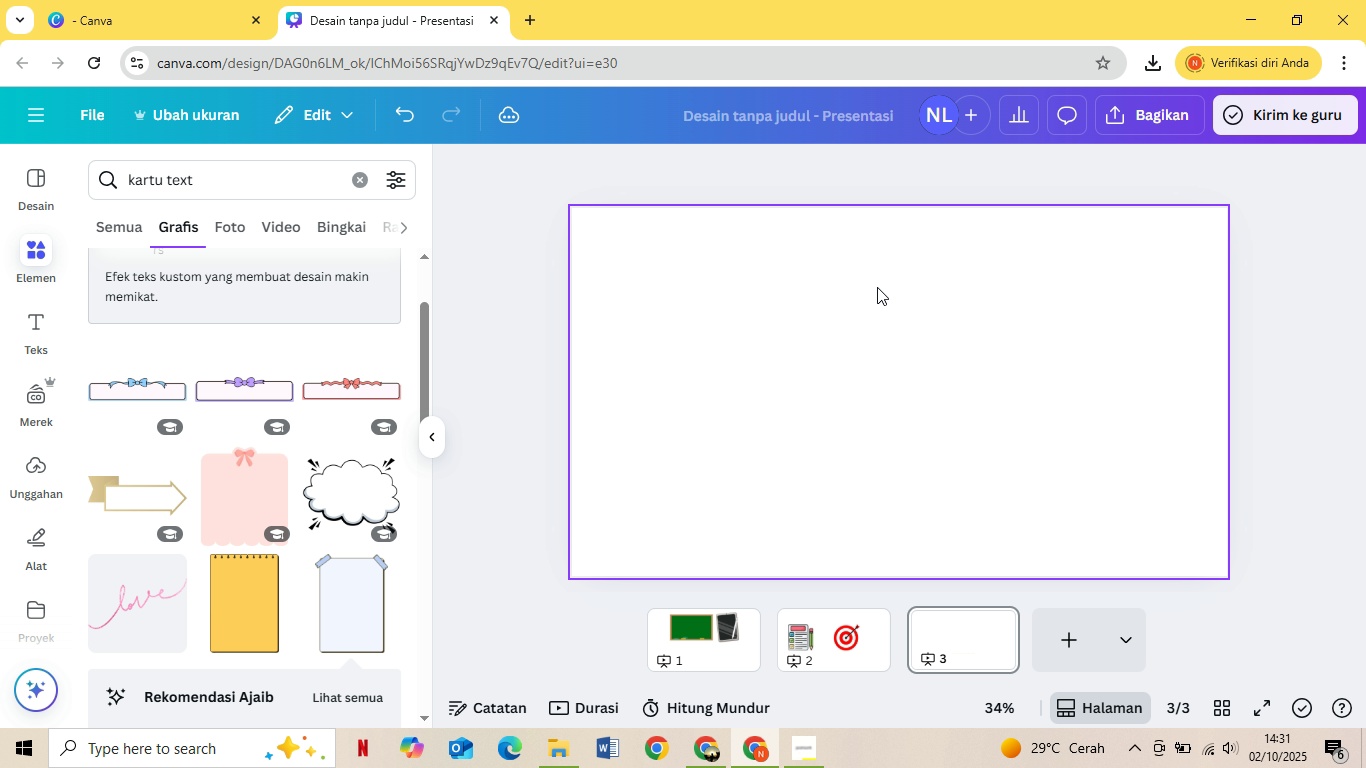 
key(Delete)
 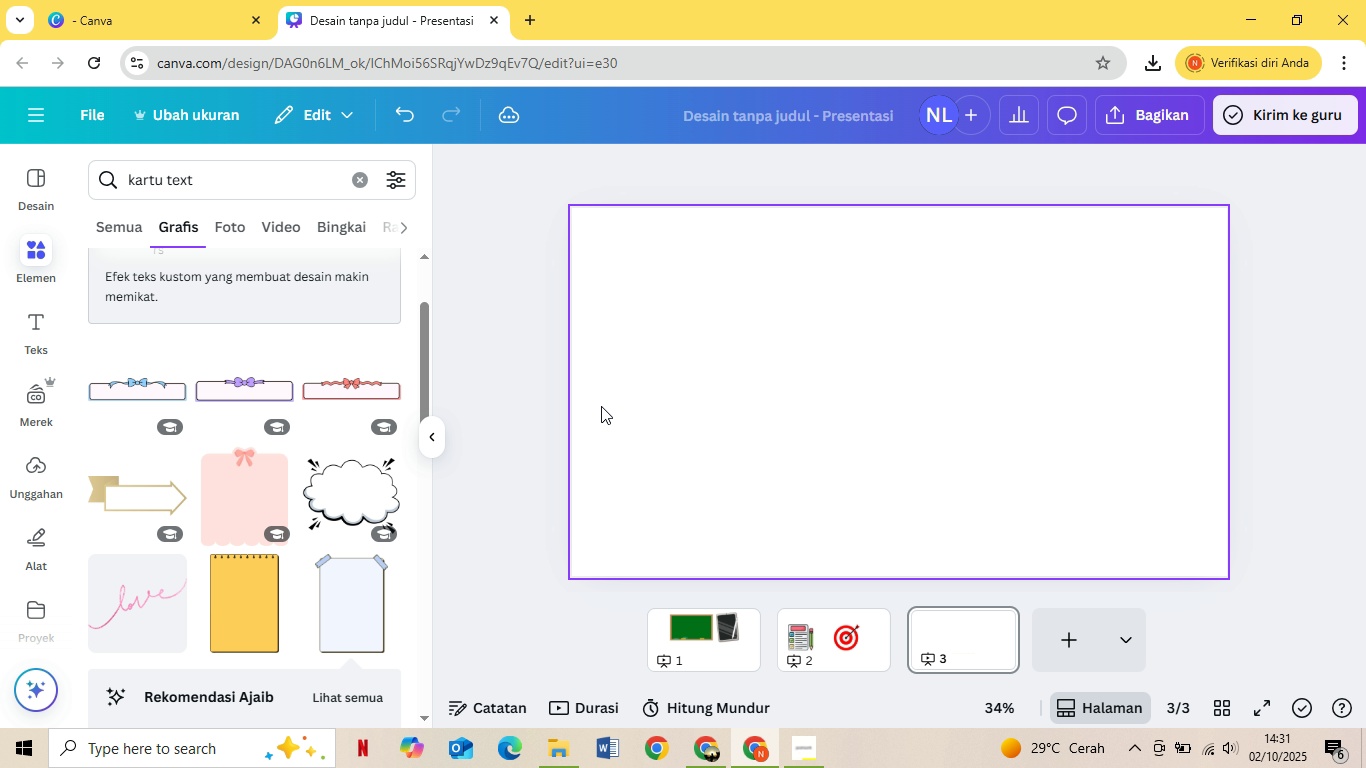 
scroll: coordinate [288, 485], scroll_direction: down, amount: 7.0
 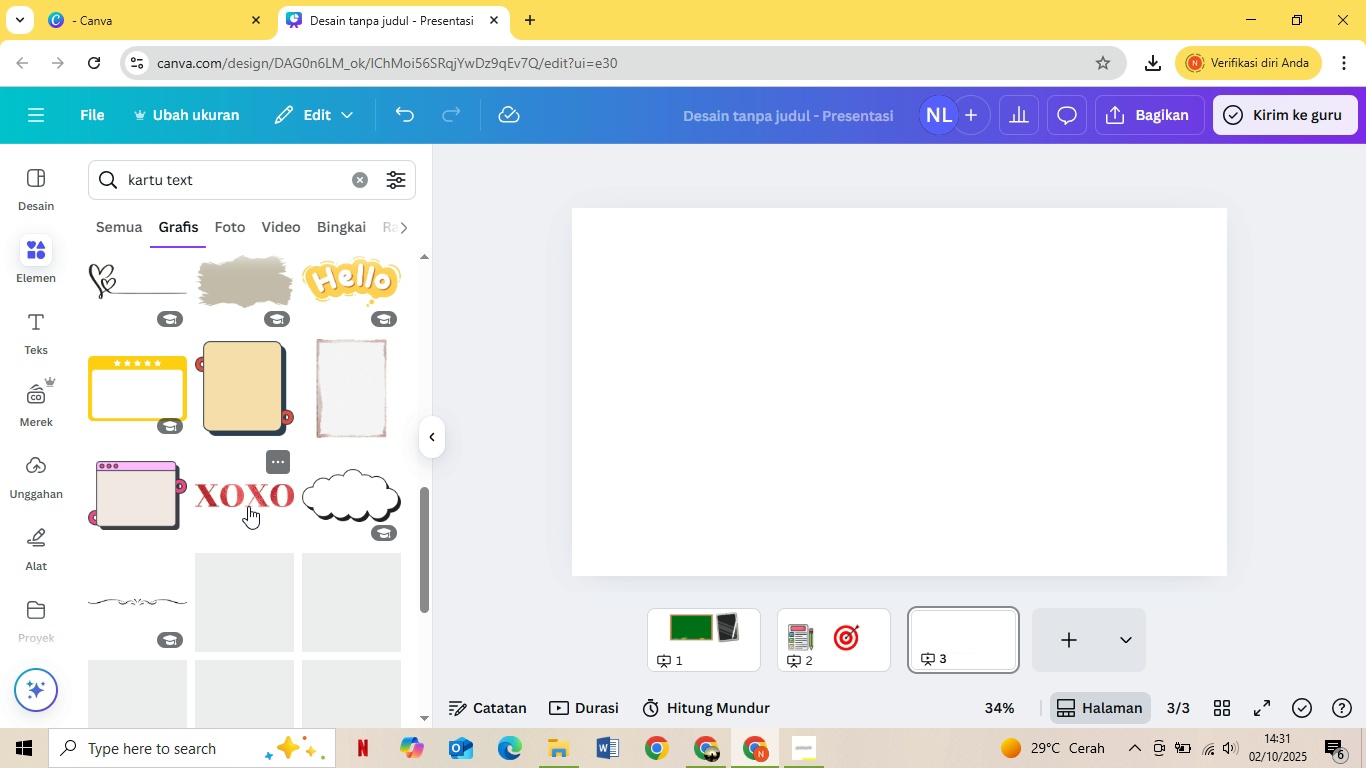 
scroll: coordinate [230, 514], scroll_direction: down, amount: 1.0
 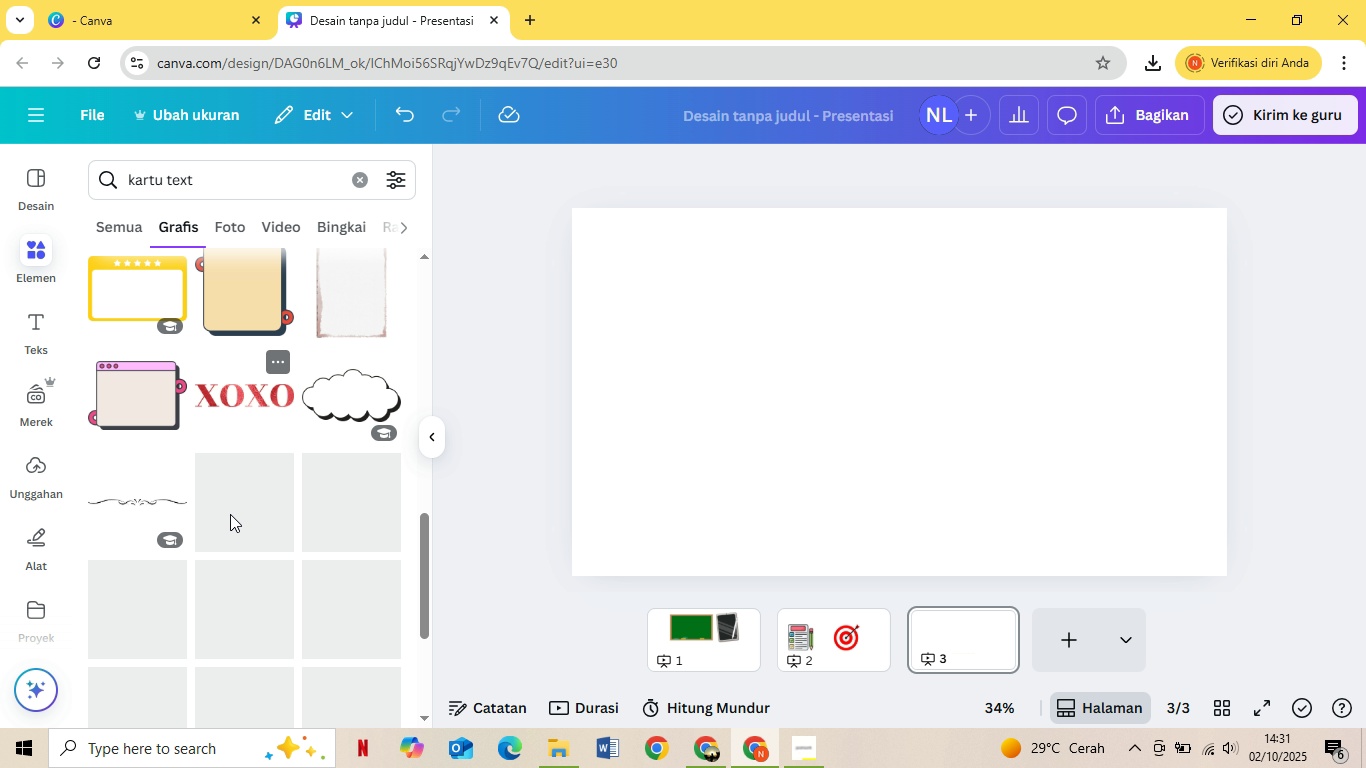 
scroll: coordinate [150, 544], scroll_direction: up, amount: 7.0
 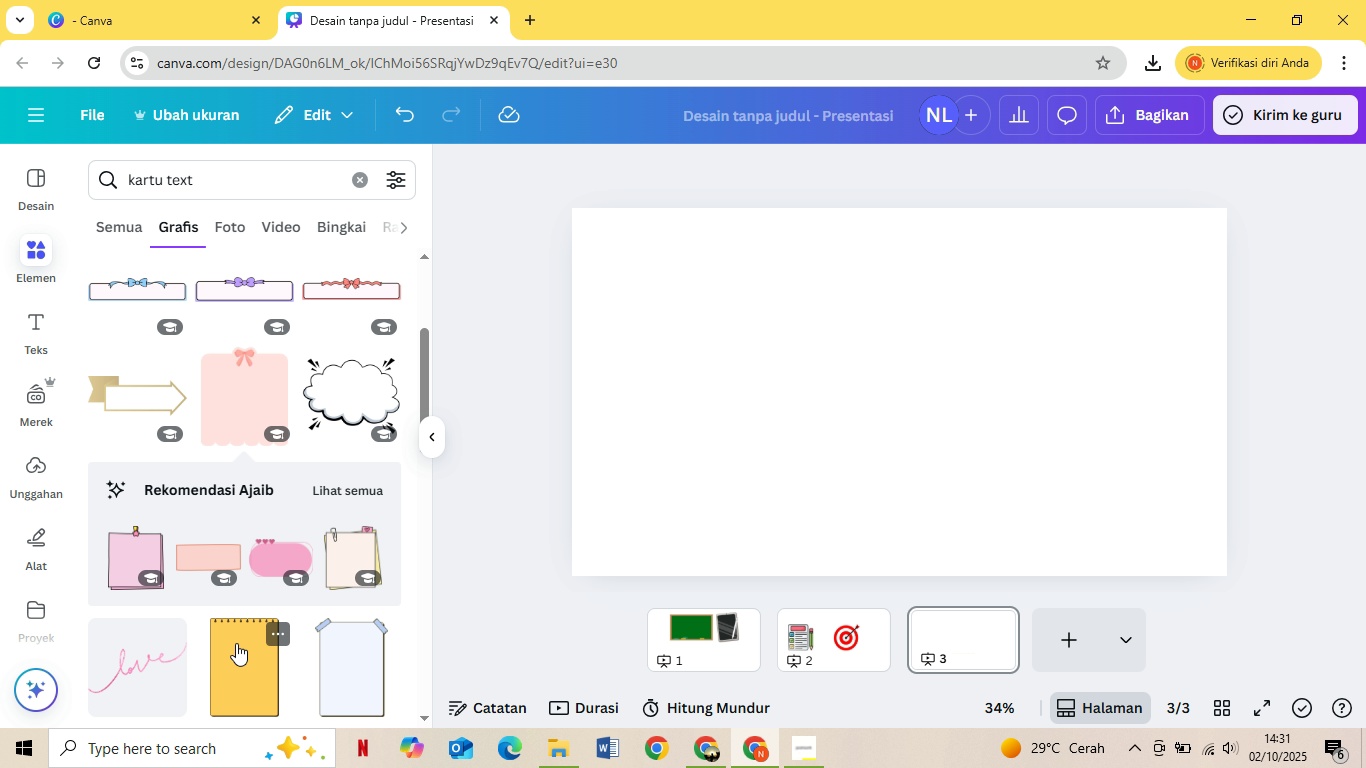 
left_click([236, 643])
 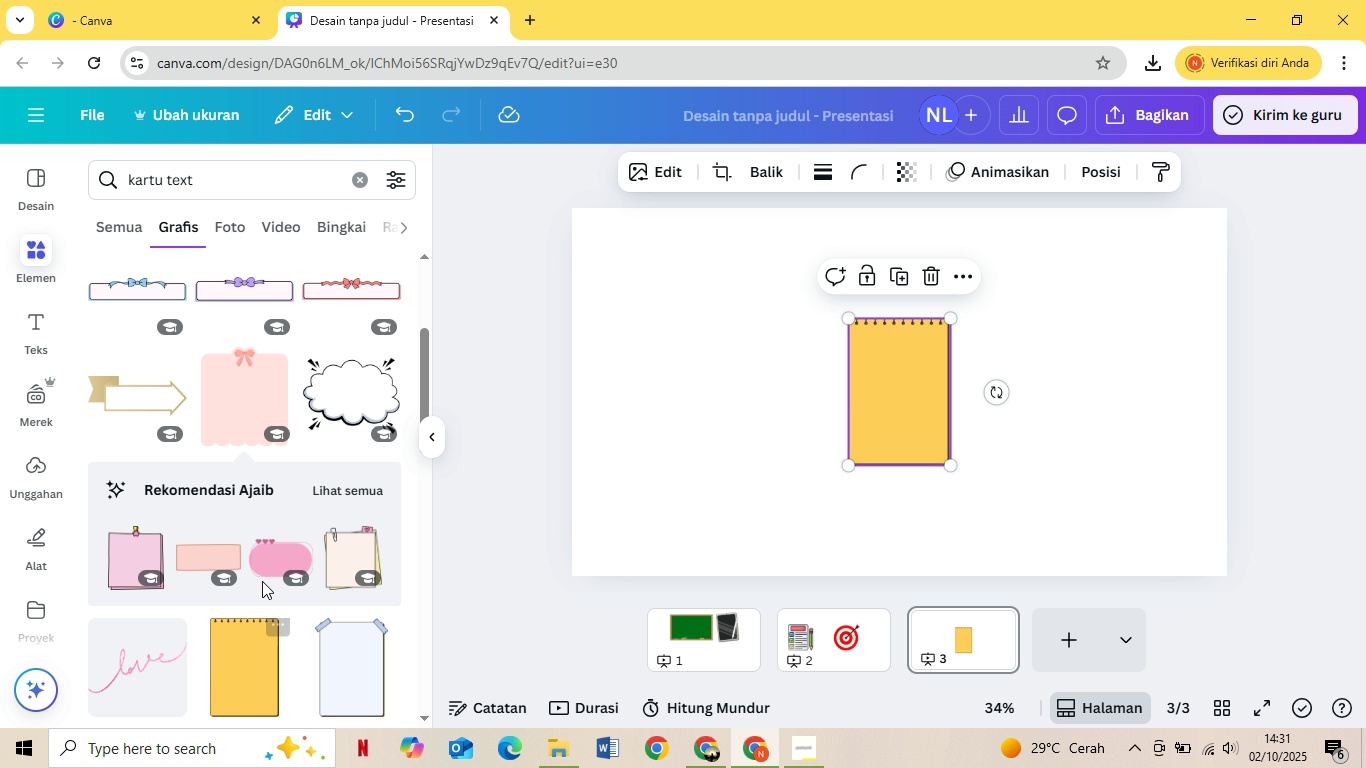 
scroll: coordinate [273, 574], scroll_direction: down, amount: 3.0
 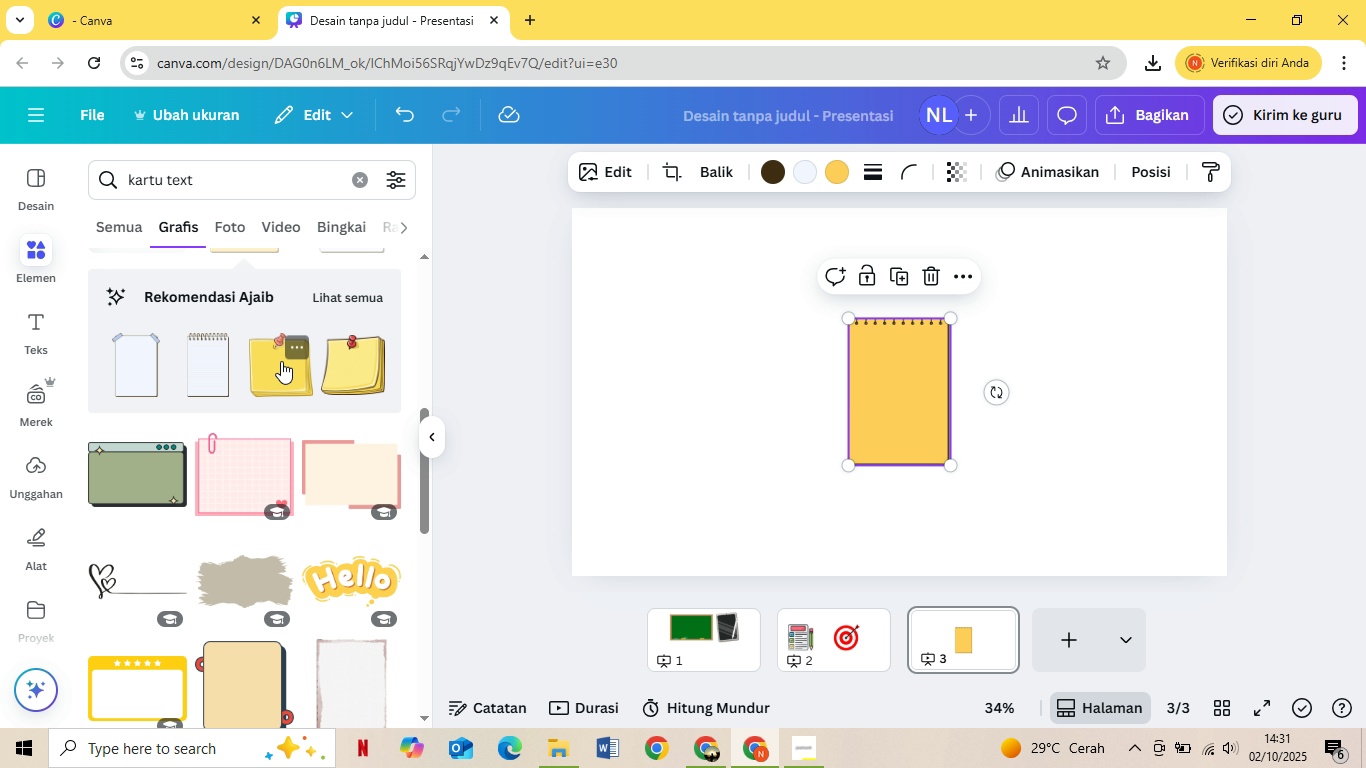 
left_click([280, 359])
 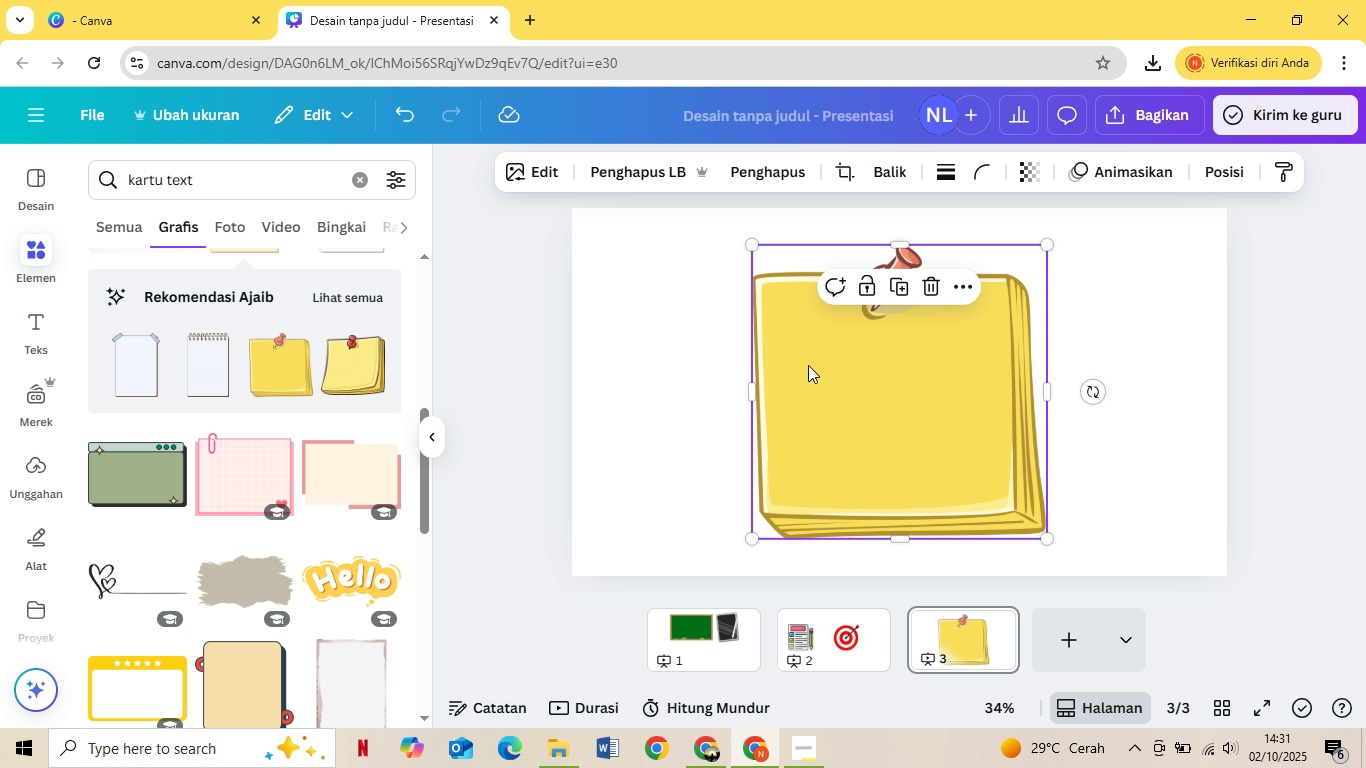 
left_click_drag(start_coordinate=[866, 367], to_coordinate=[593, 373])
 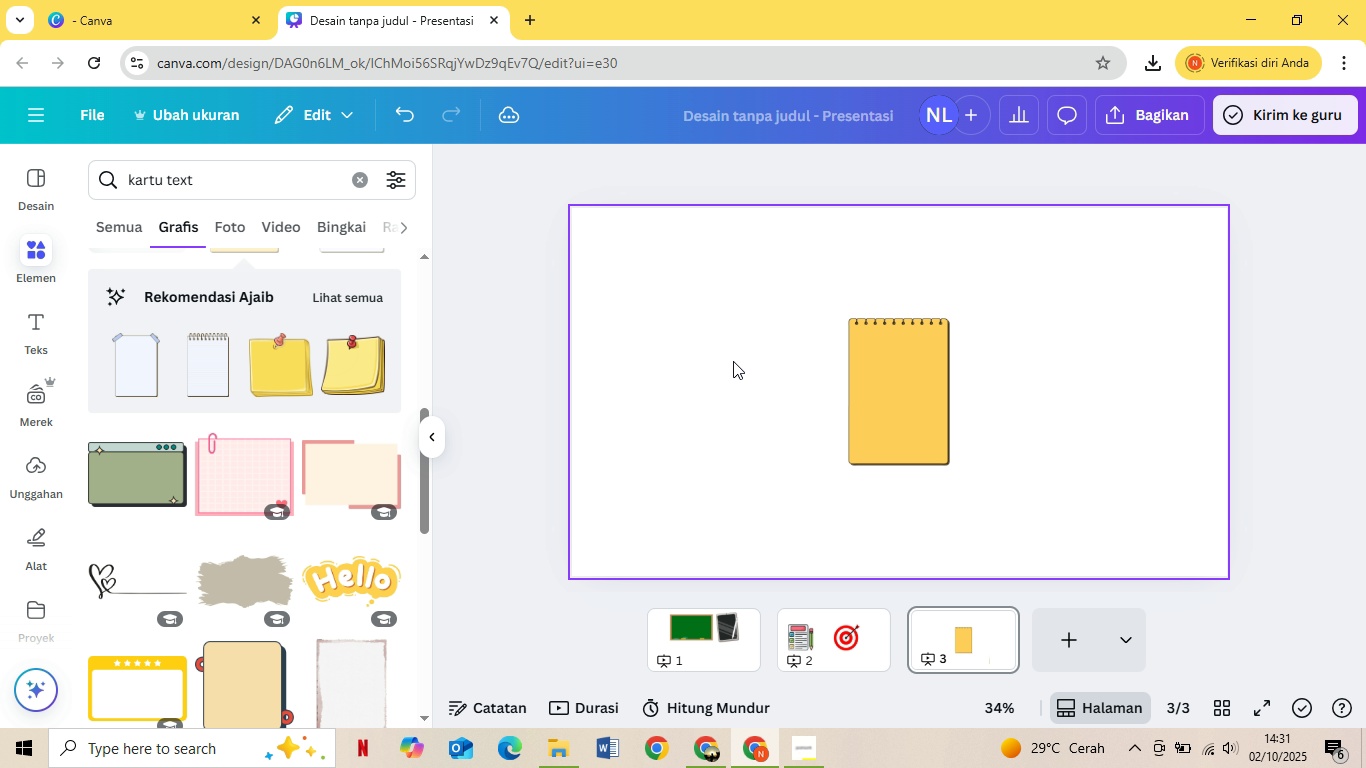 
key(Delete)
 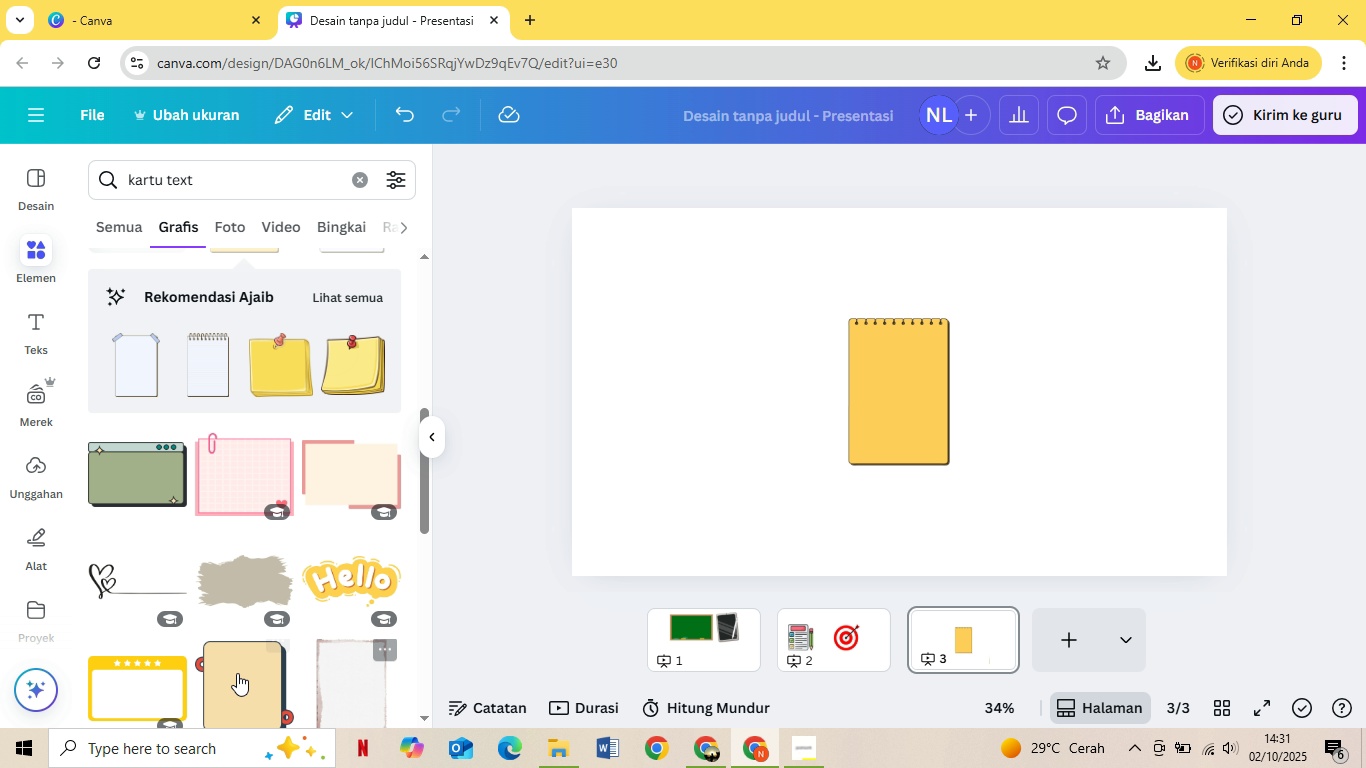 
left_click([149, 688])
 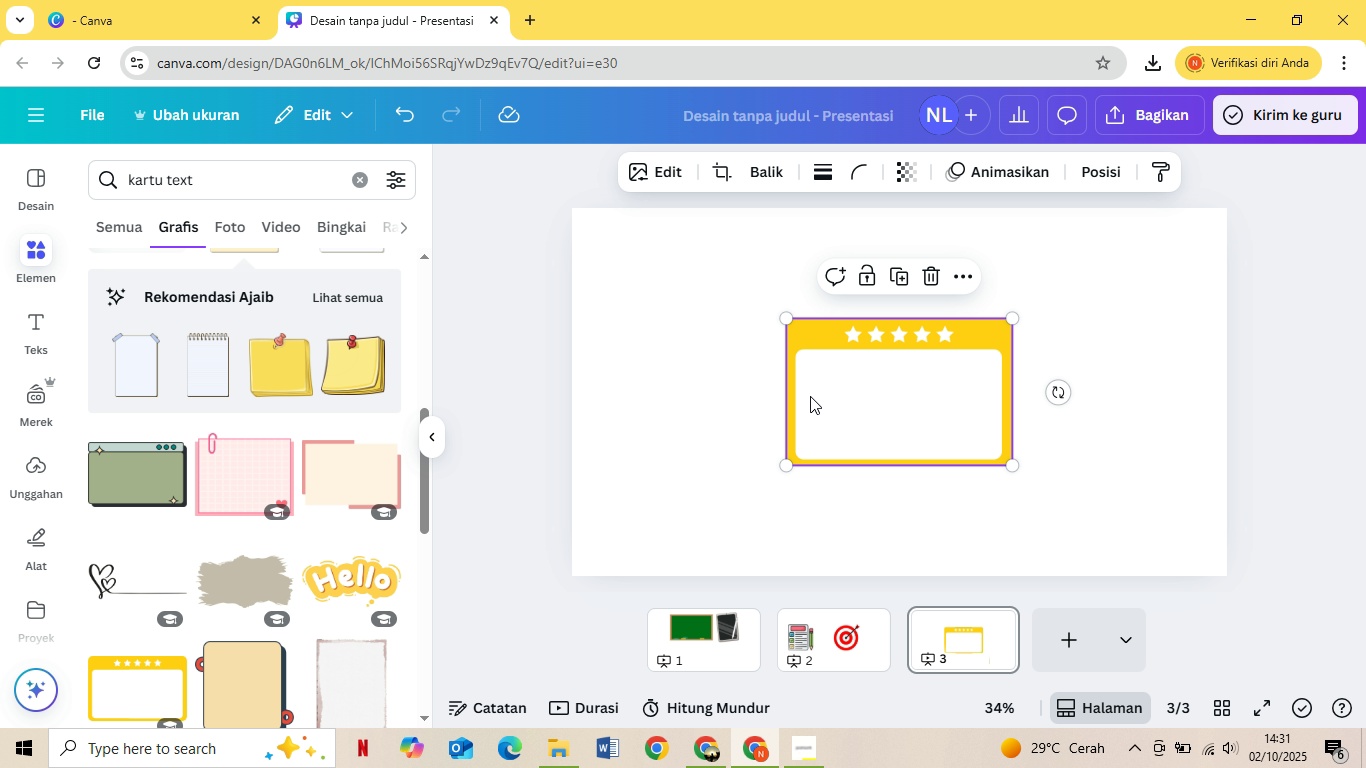 
left_click_drag(start_coordinate=[868, 381], to_coordinate=[724, 428])
 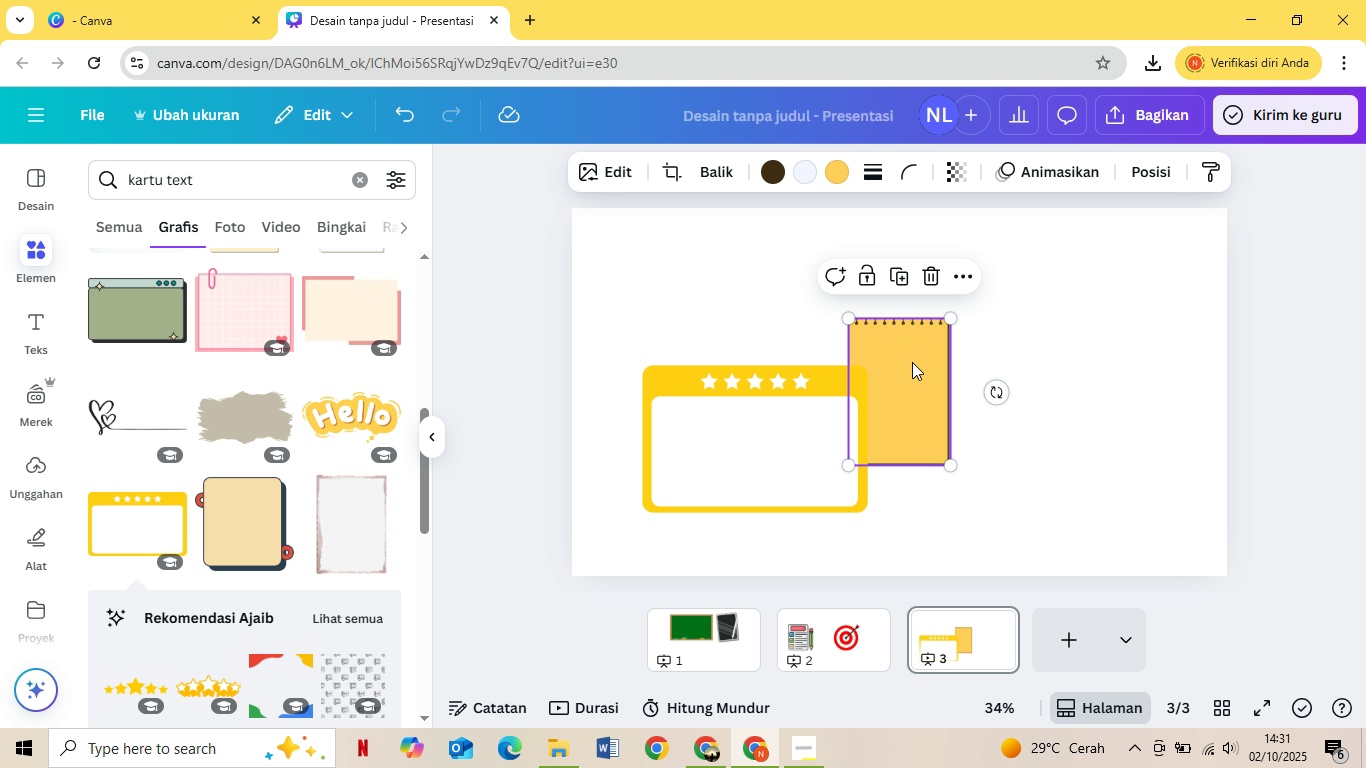 
left_click([912, 362])
 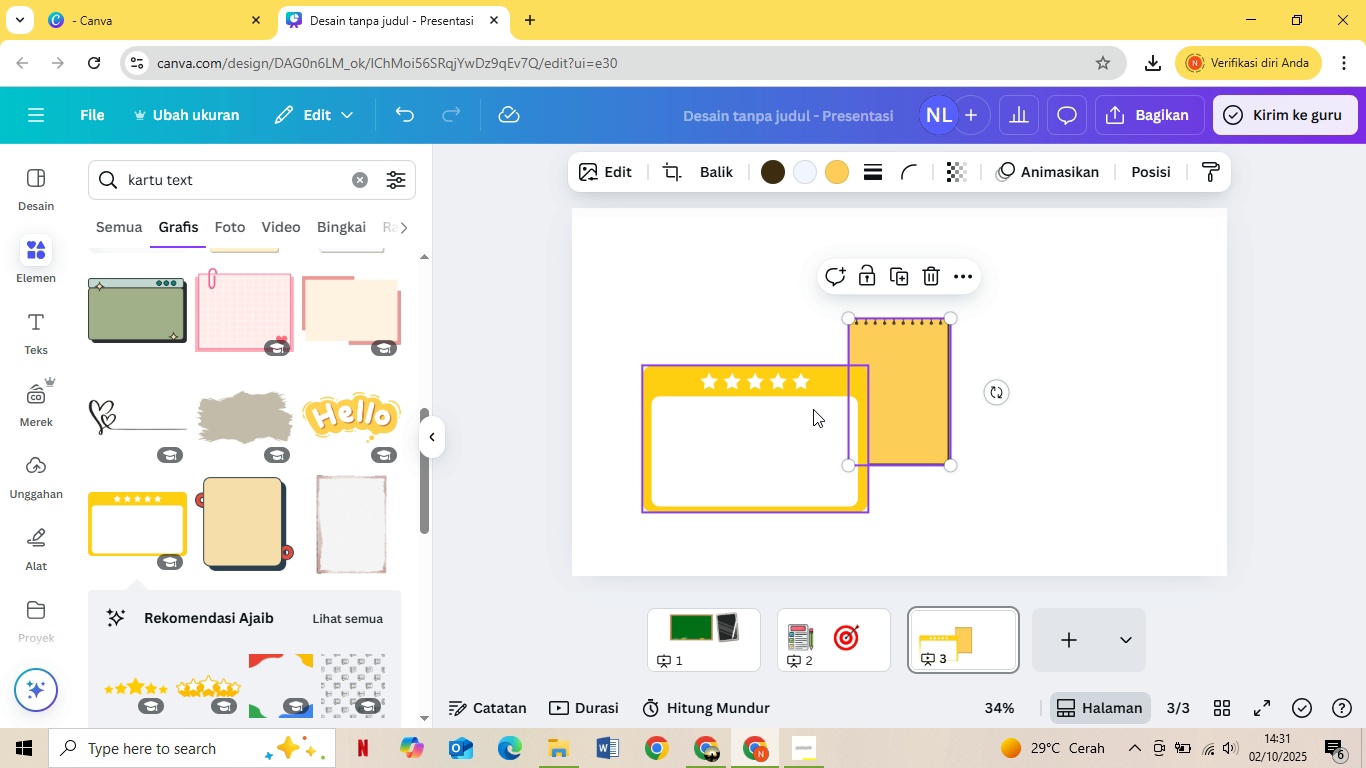 
left_click([778, 439])
 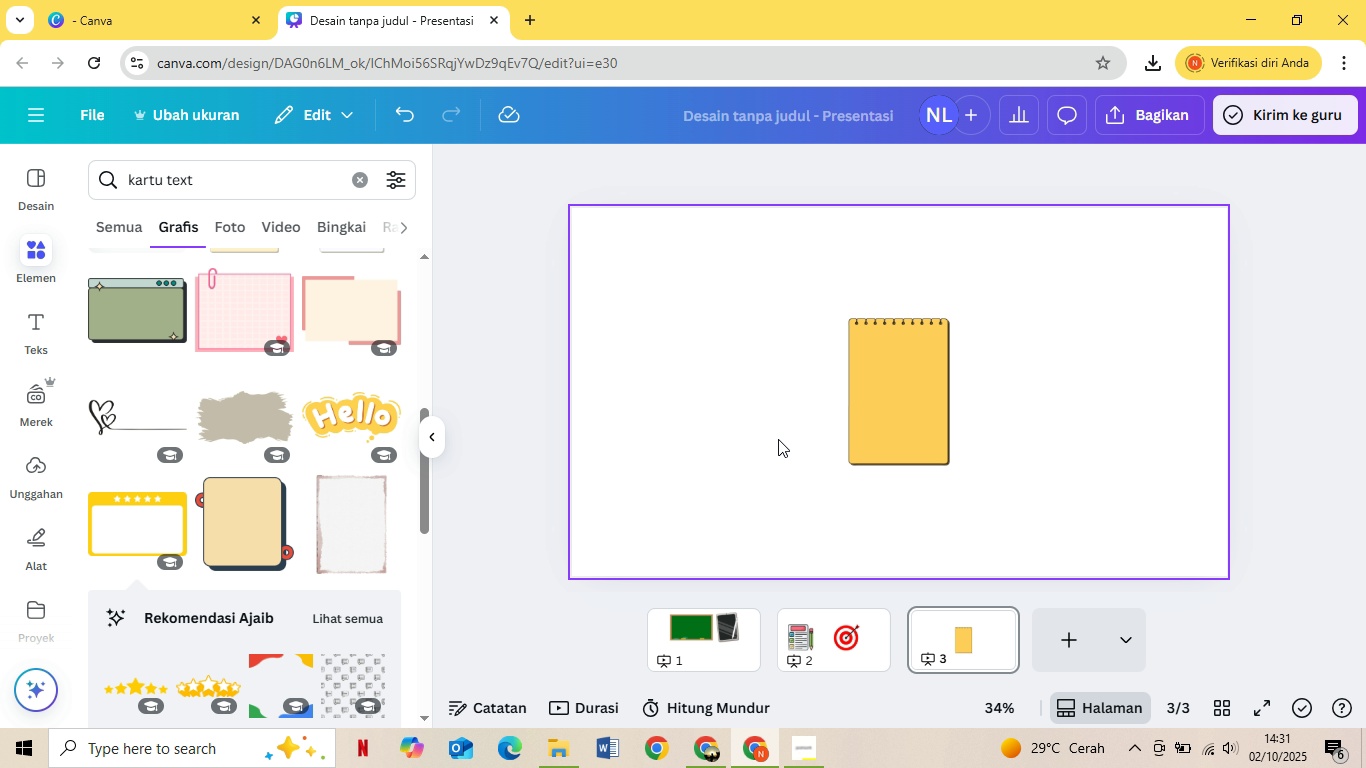 
key(Delete)
 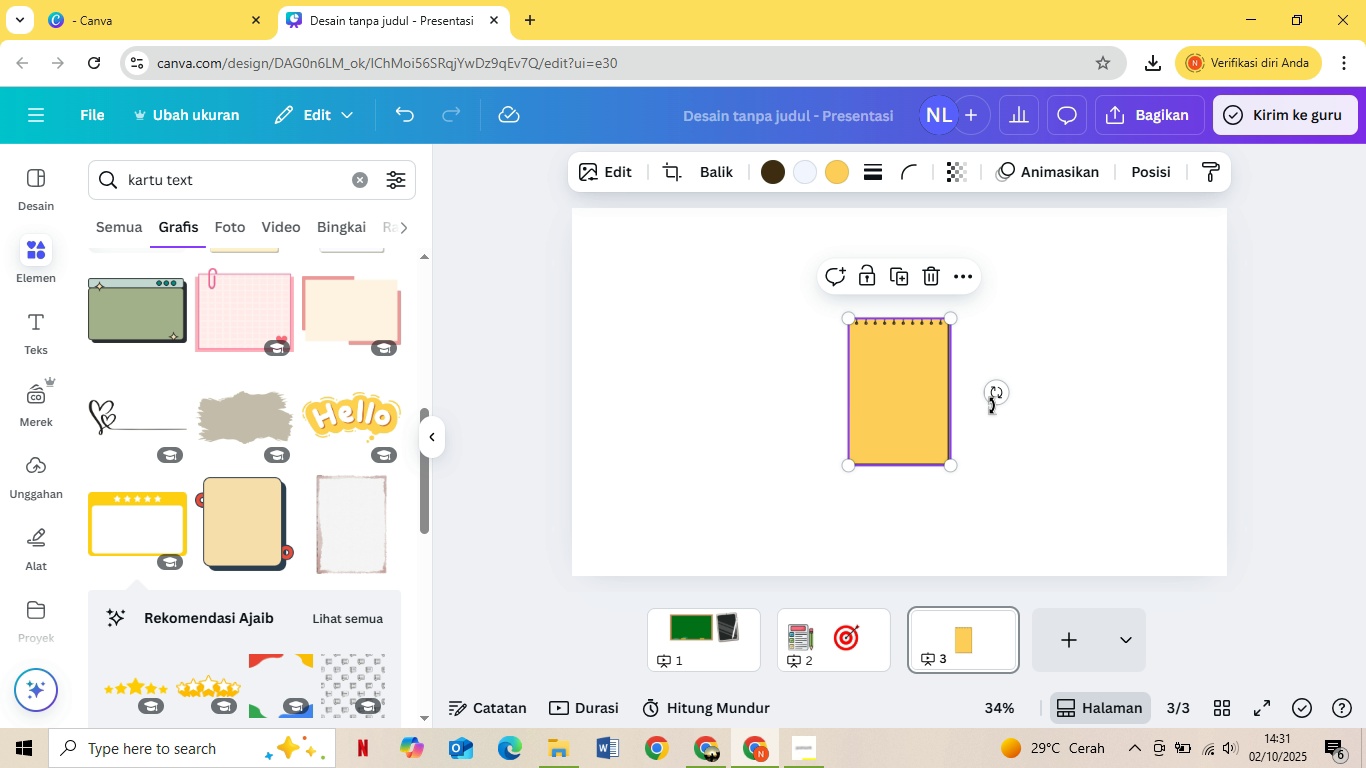 
left_click_drag(start_coordinate=[996, 395], to_coordinate=[896, 492])
 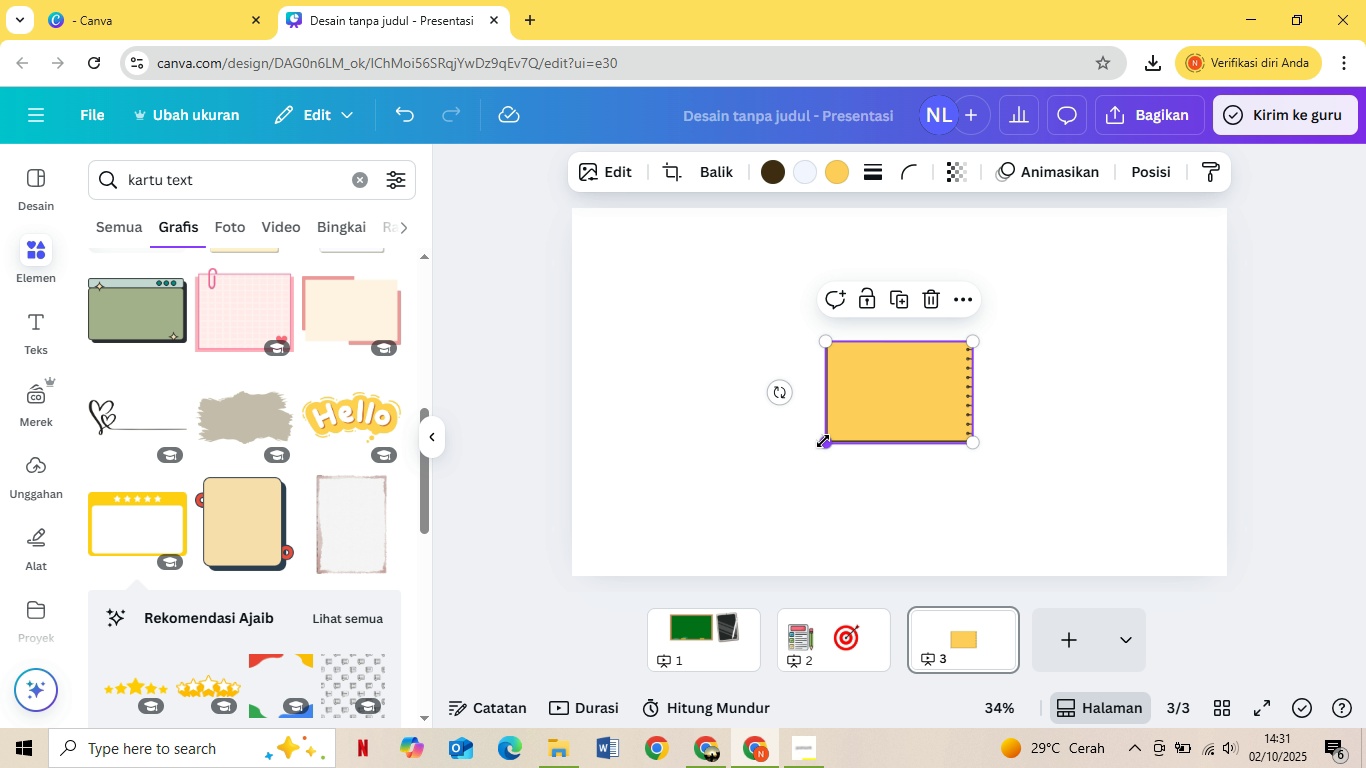 
left_click_drag(start_coordinate=[824, 443], to_coordinate=[727, 565])
 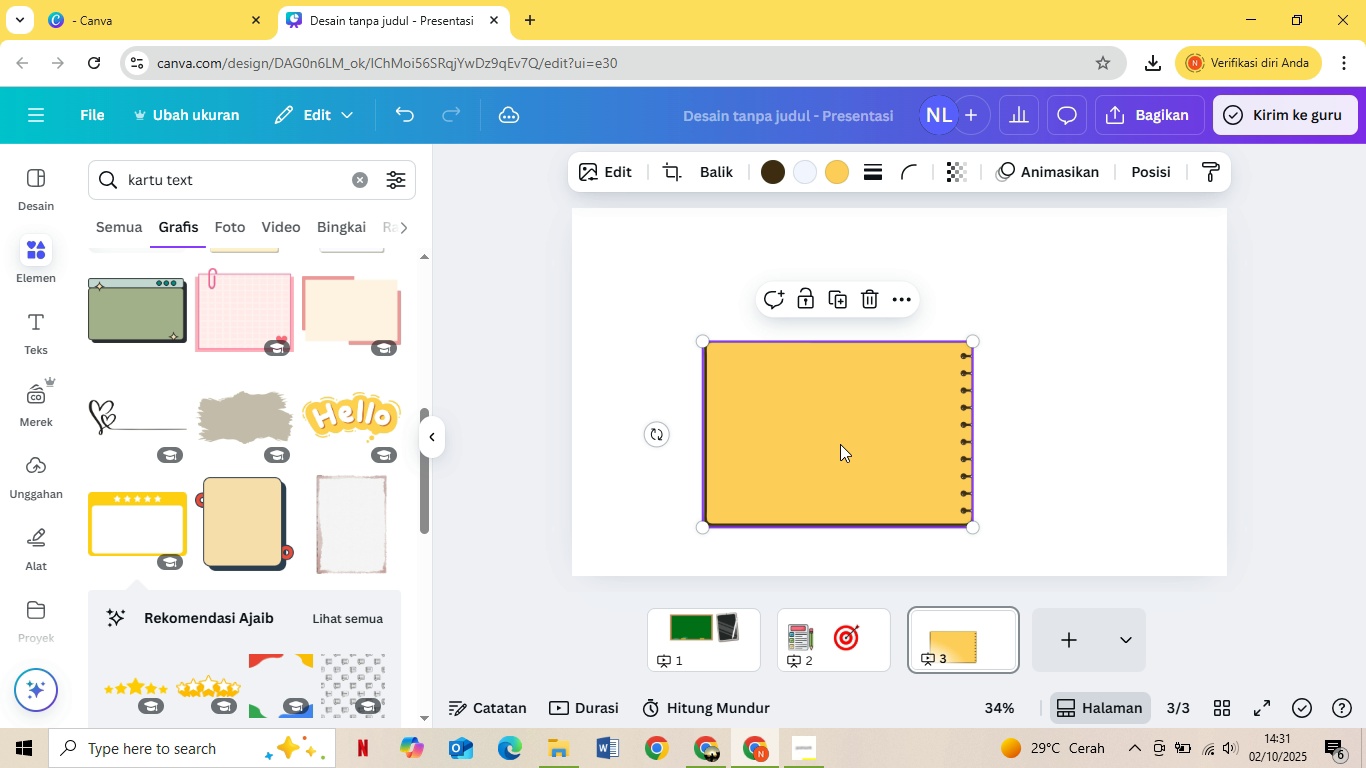 
left_click_drag(start_coordinate=[845, 441], to_coordinate=[749, 376])
 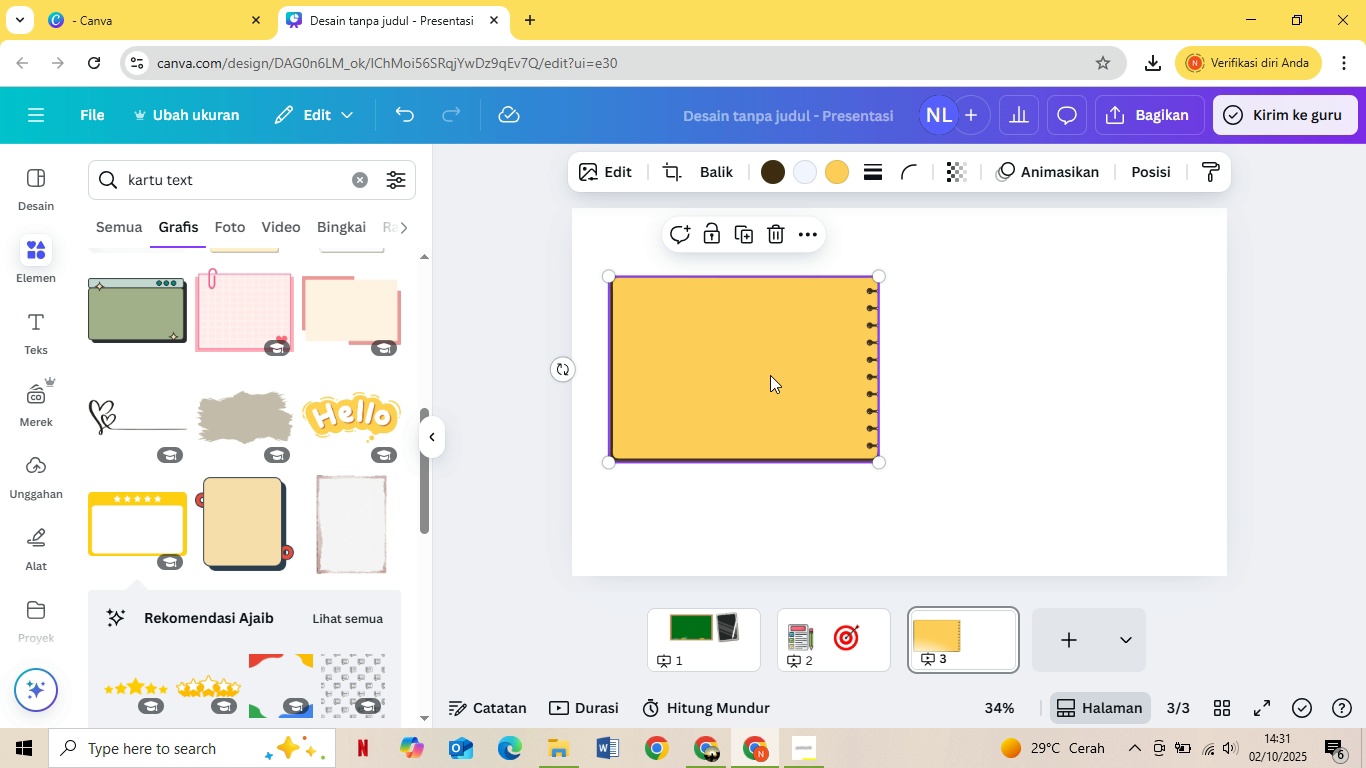 
left_click_drag(start_coordinate=[770, 375], to_coordinate=[775, 352])
 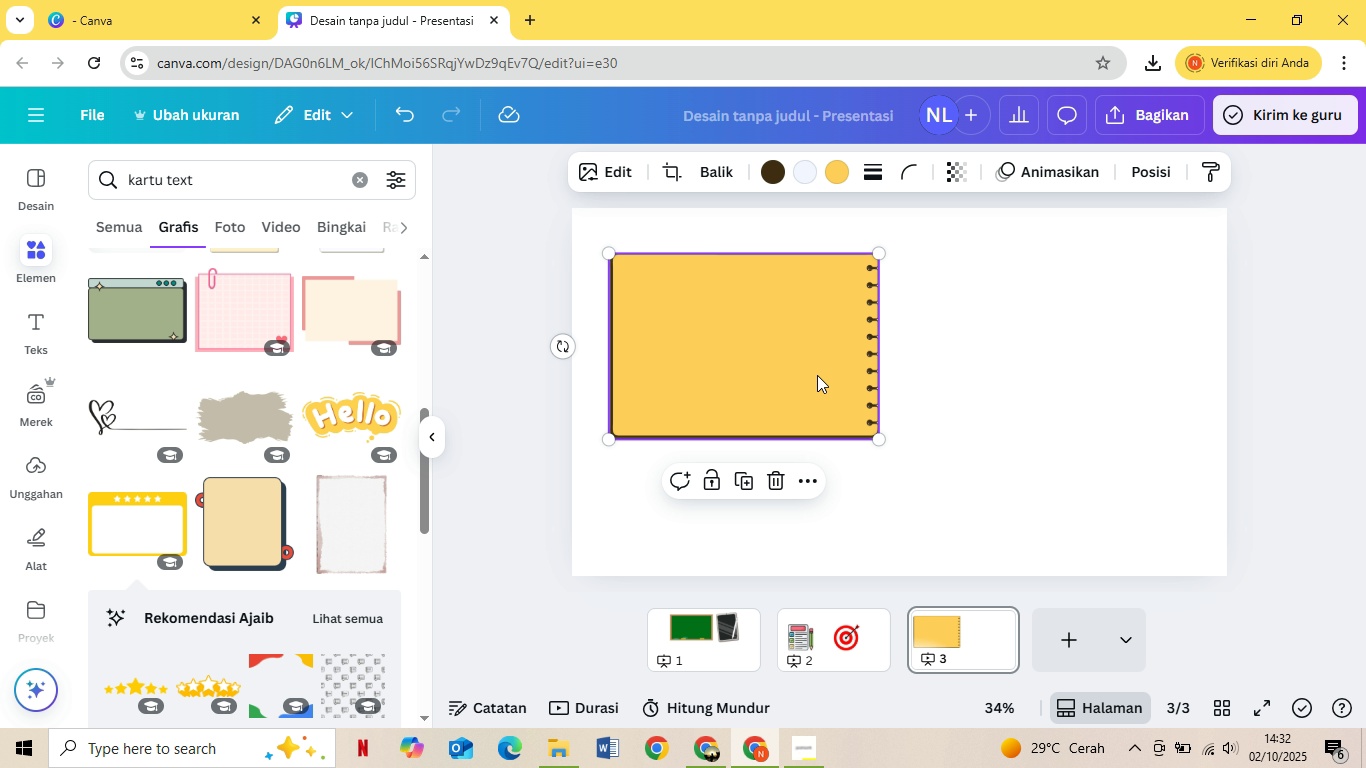 
key(Control+C)
 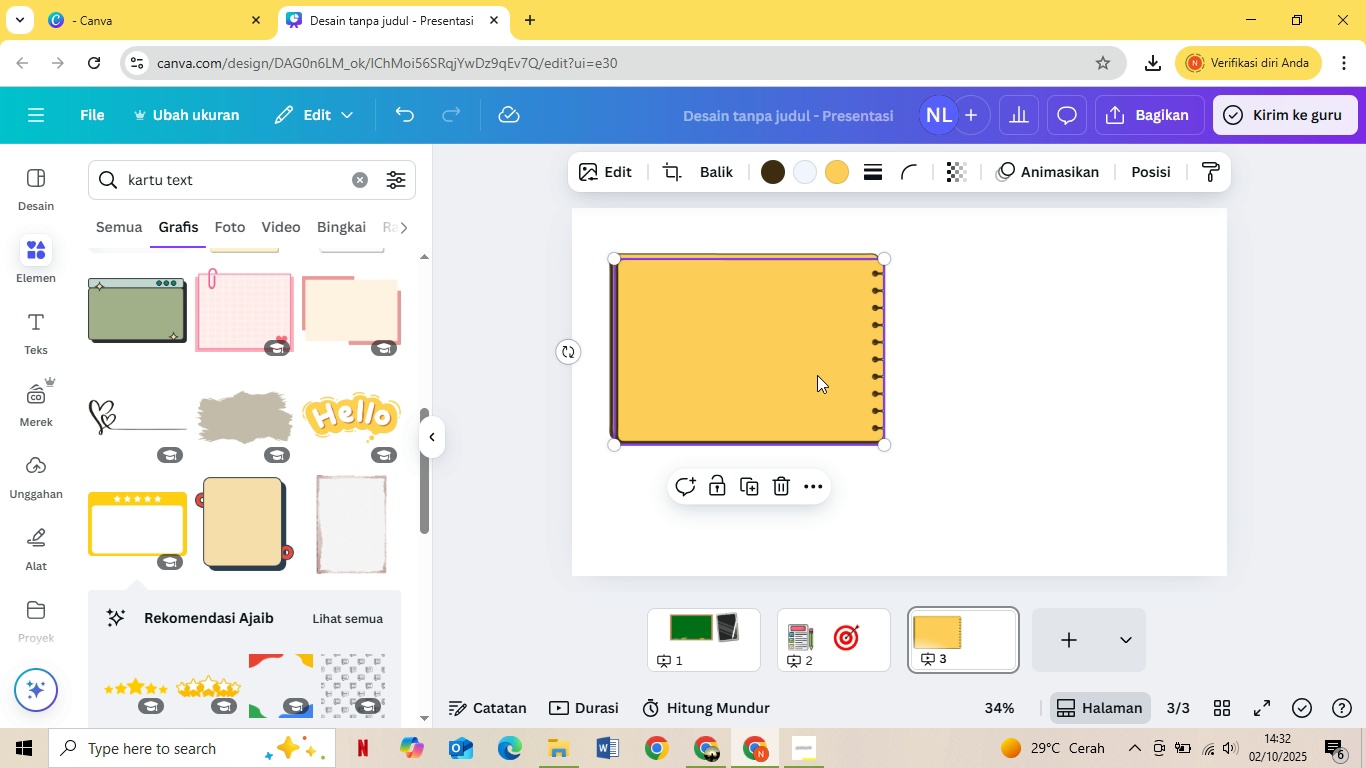 
key(Control+V)
 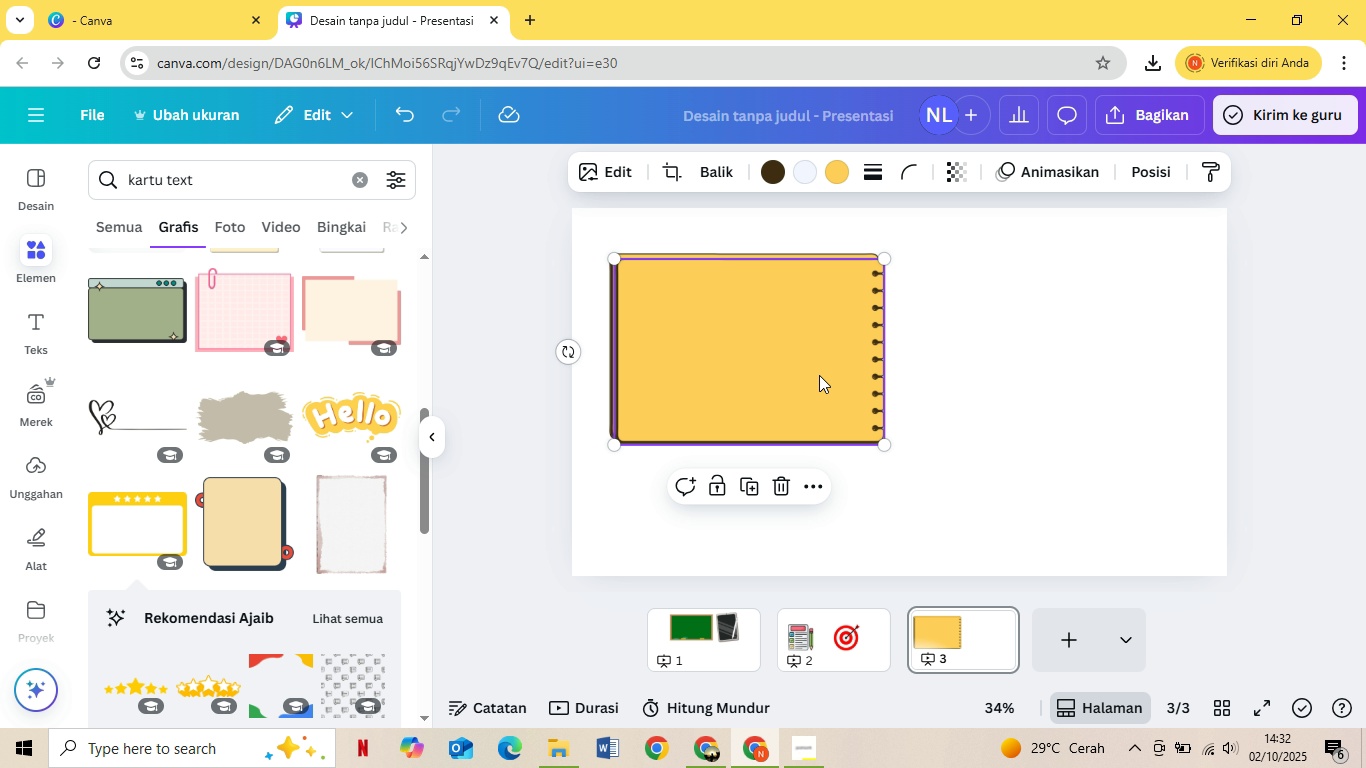 
left_click_drag(start_coordinate=[819, 375], to_coordinate=[1109, 368])
 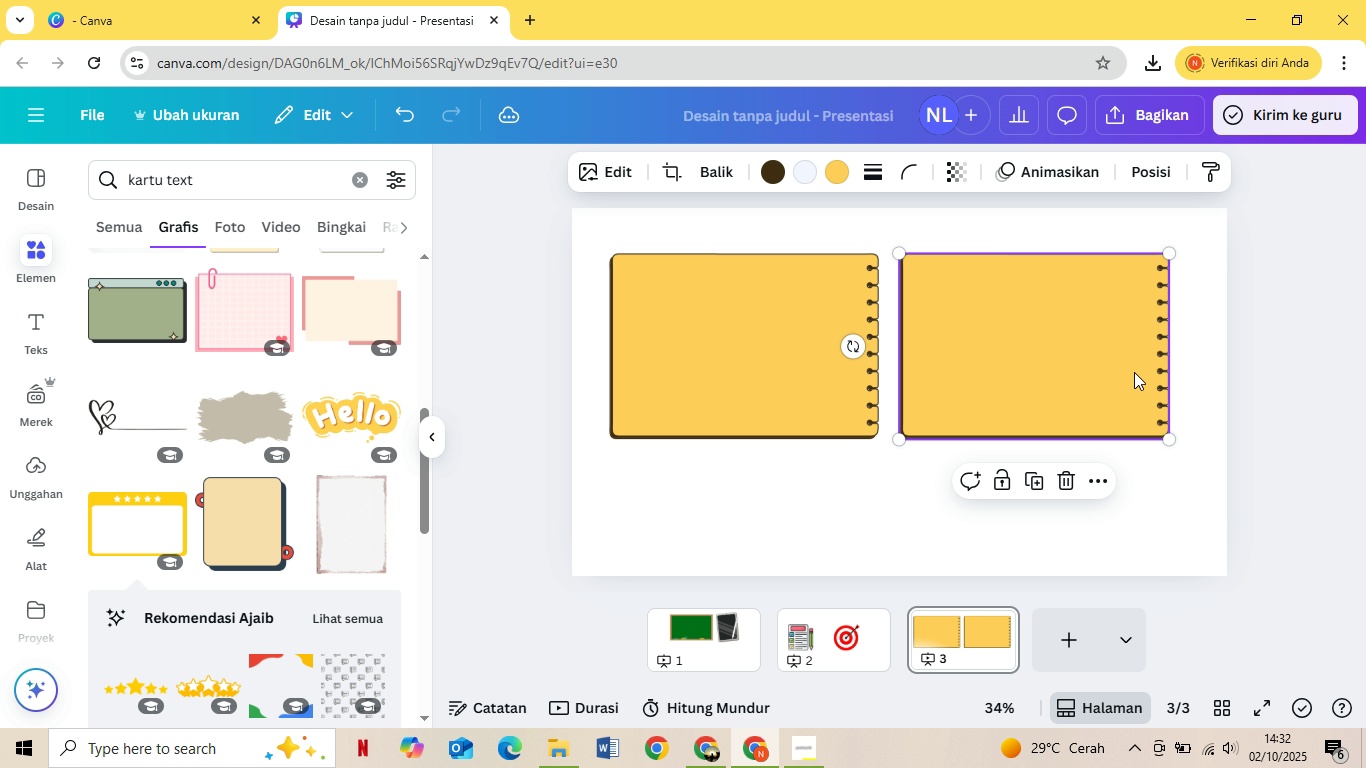 
left_click_drag(start_coordinate=[1118, 374], to_coordinate=[1138, 372])
 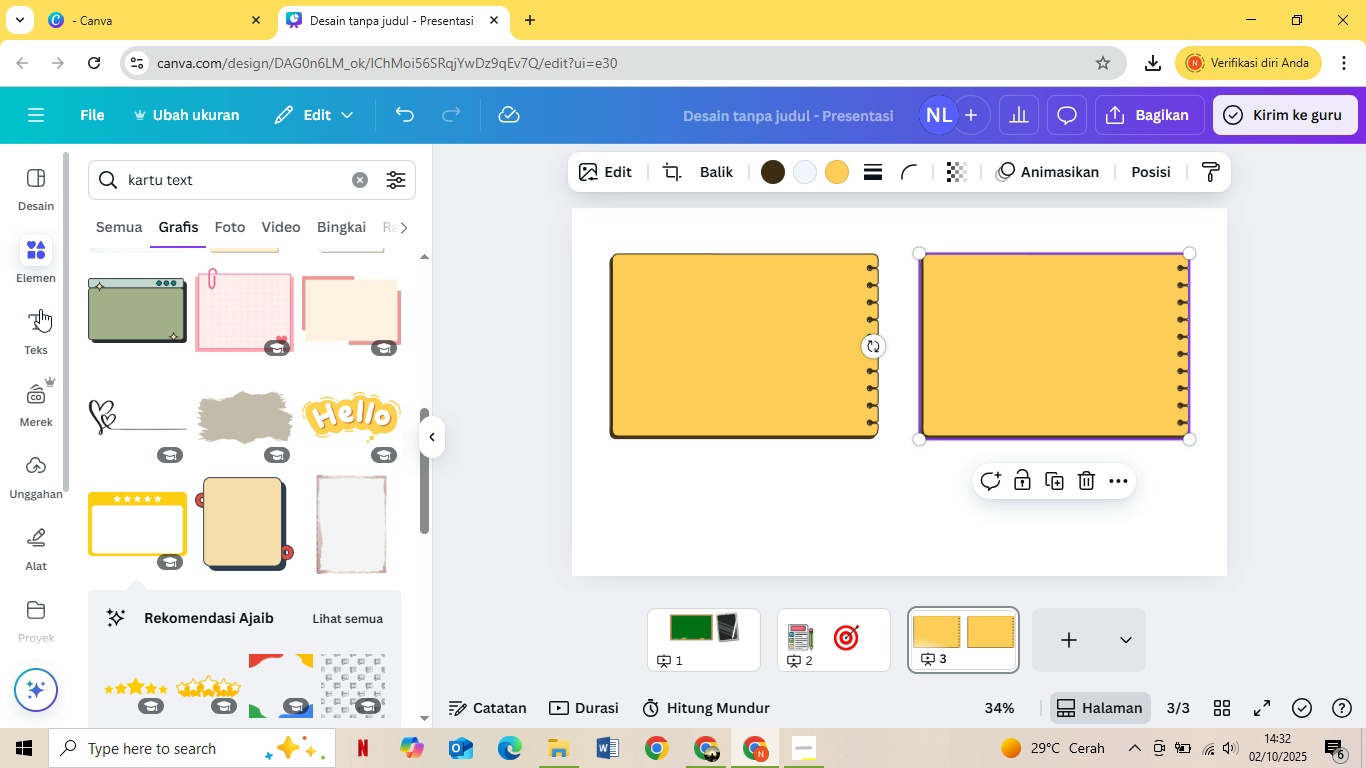 
left_click([40, 315])
 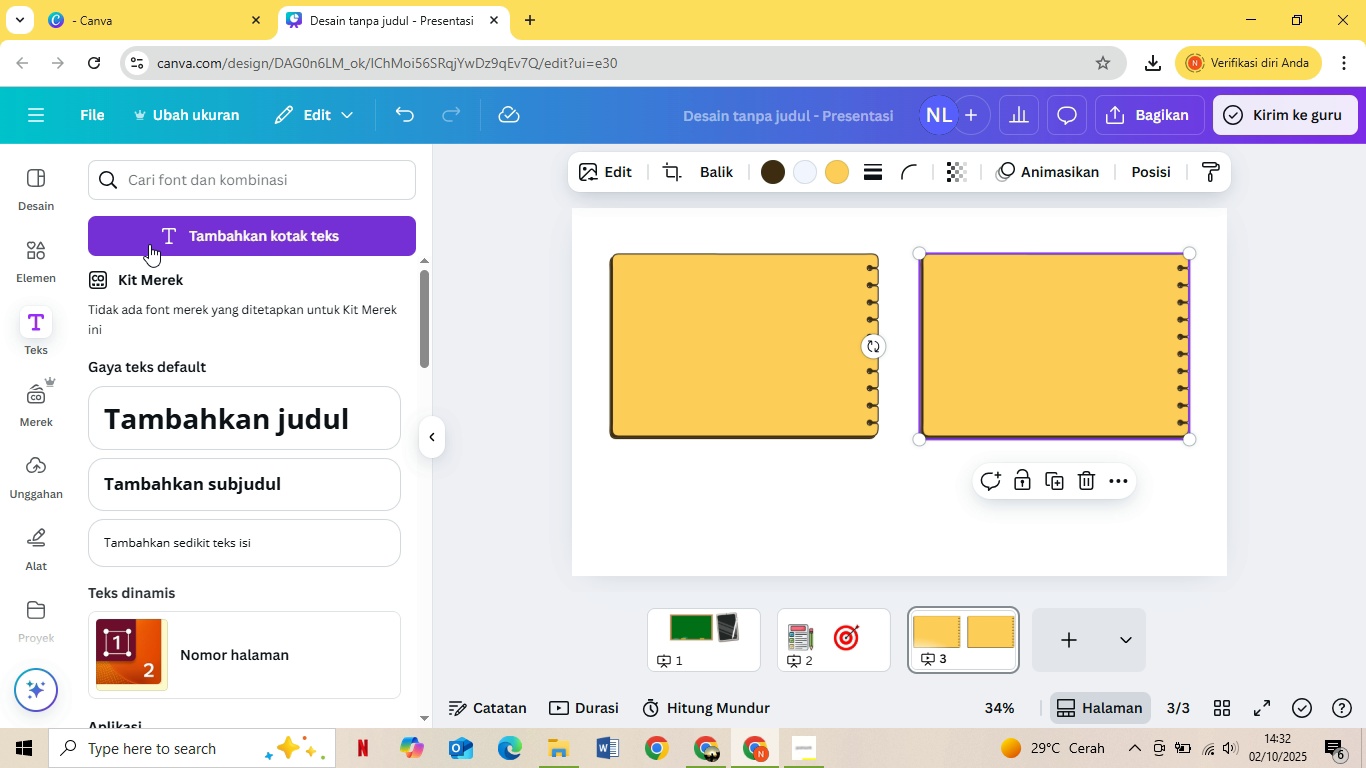 
left_click([149, 244])
 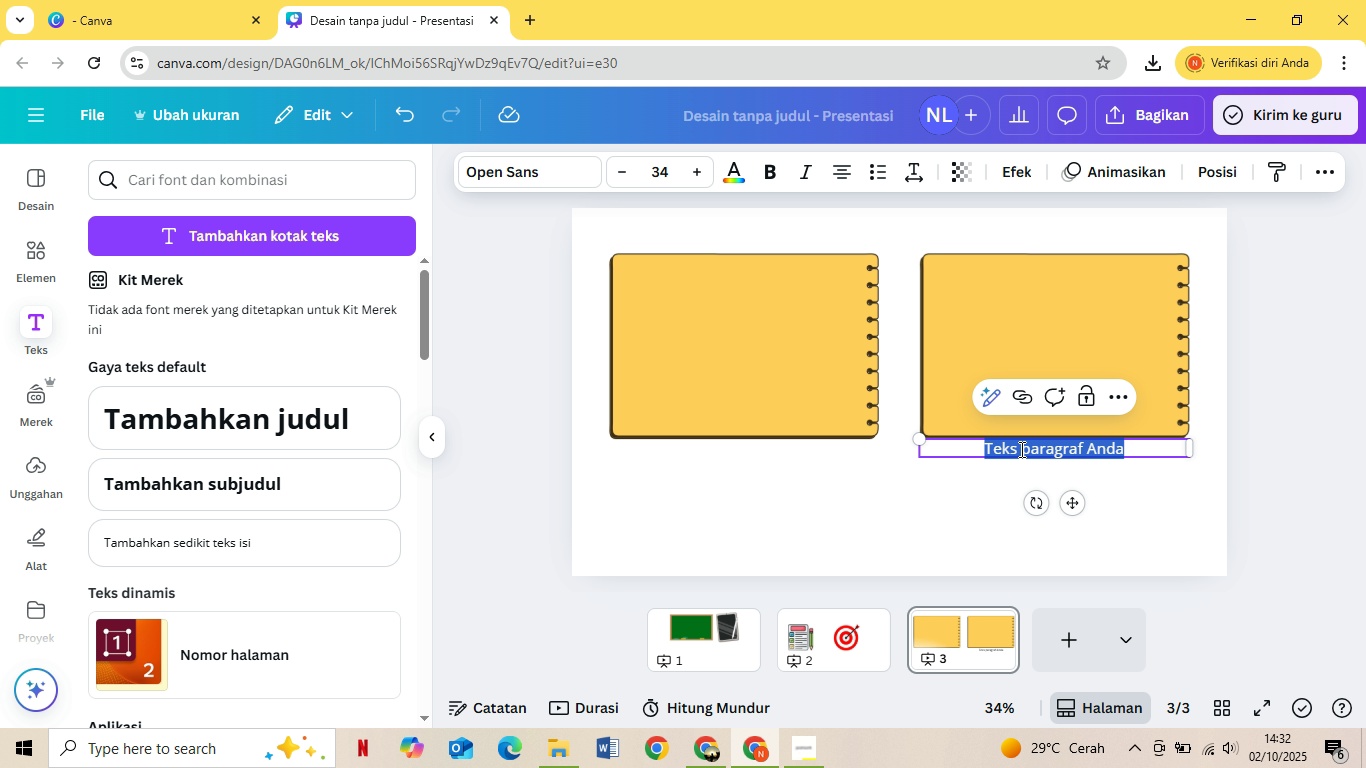 
type(THEN )
 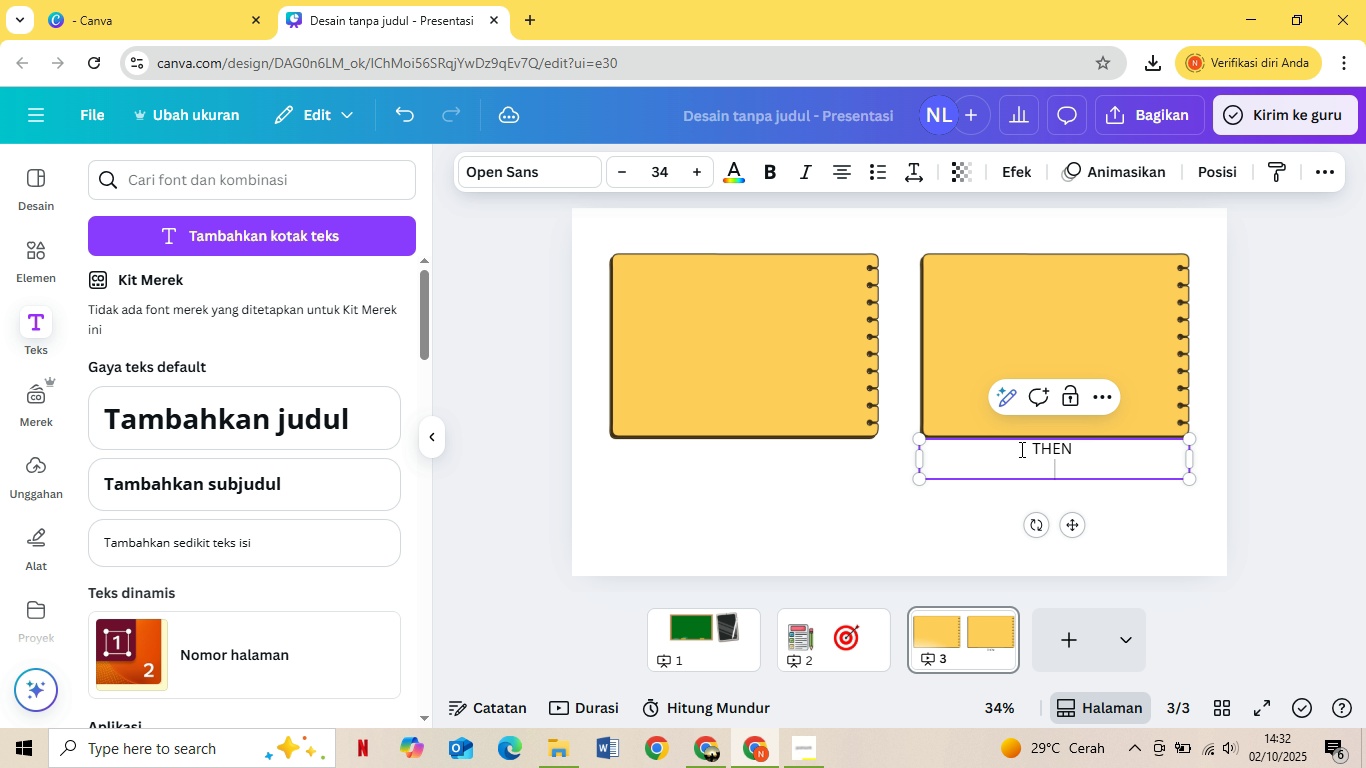 
key(Enter)
 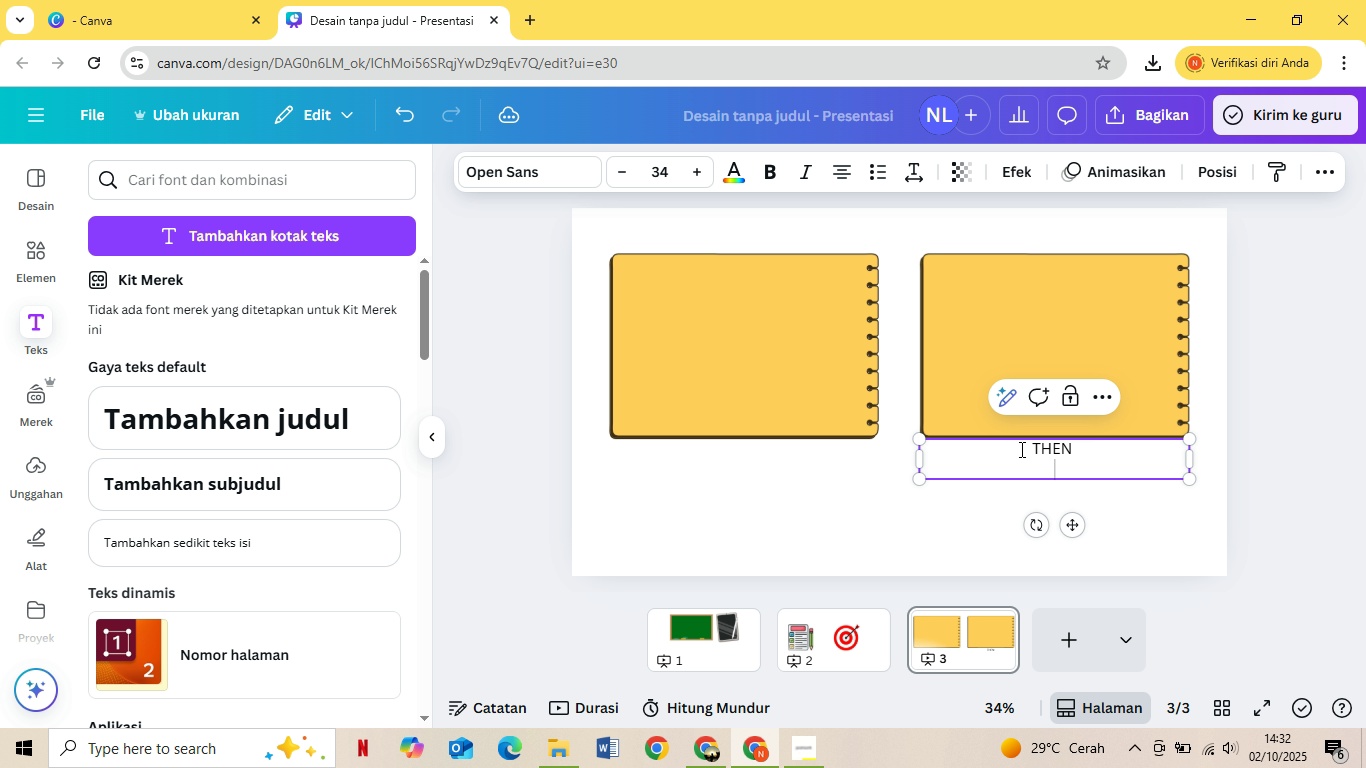 
type(Chalboard)
 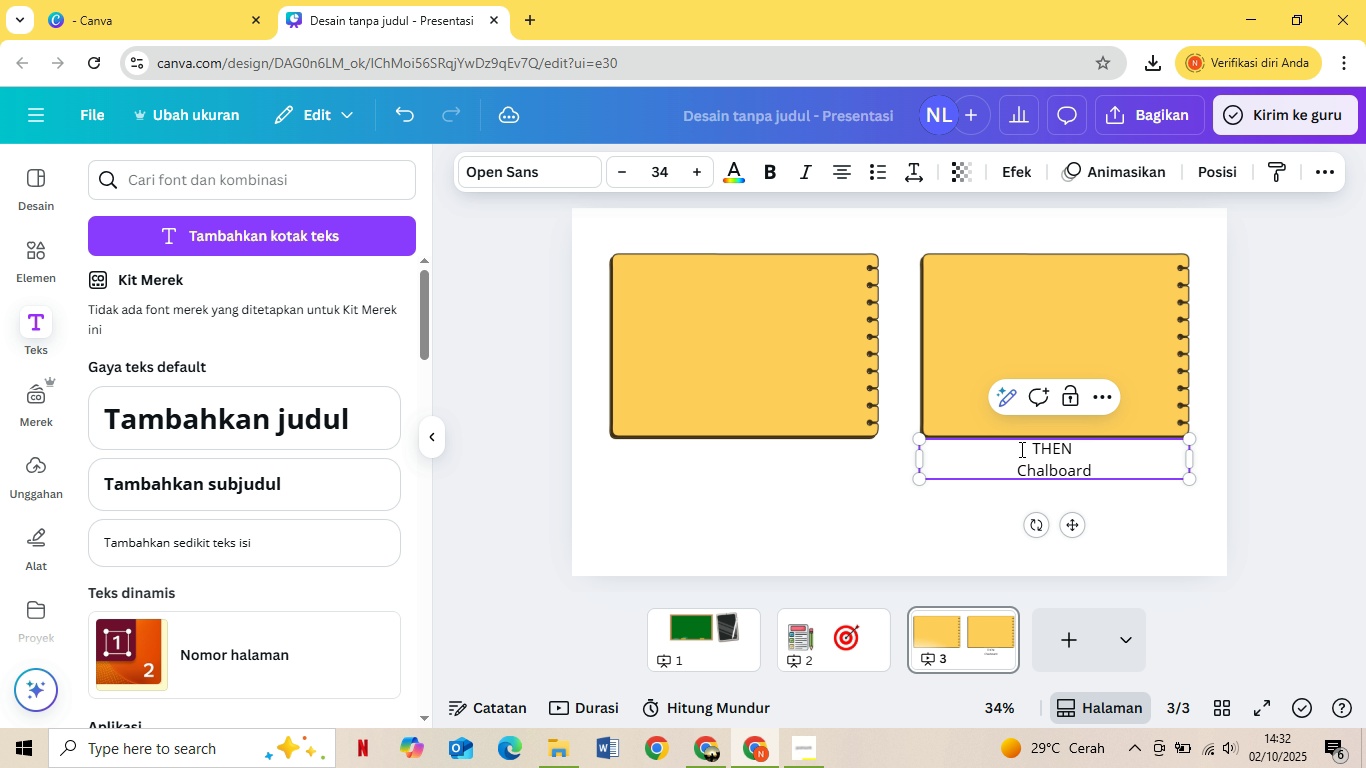 
key(Enter)
 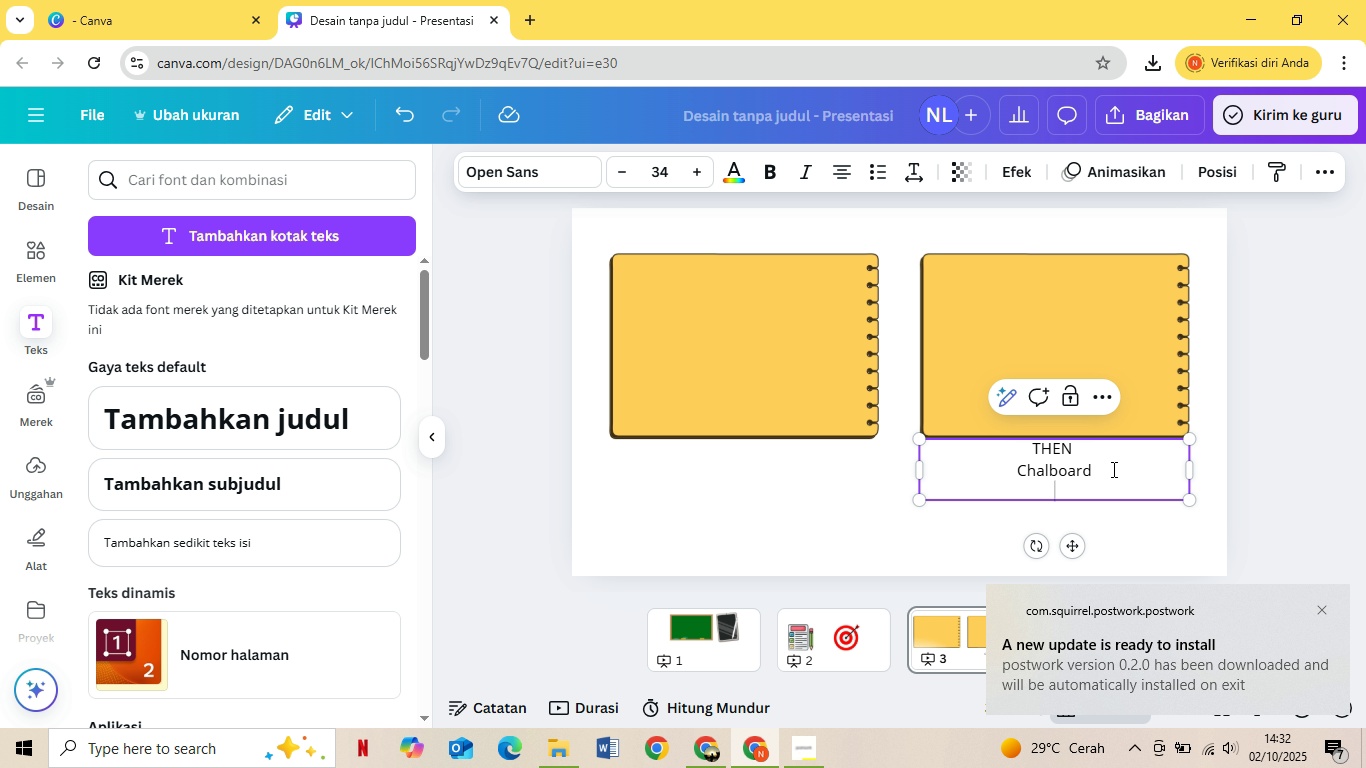 
left_click([1049, 473])
 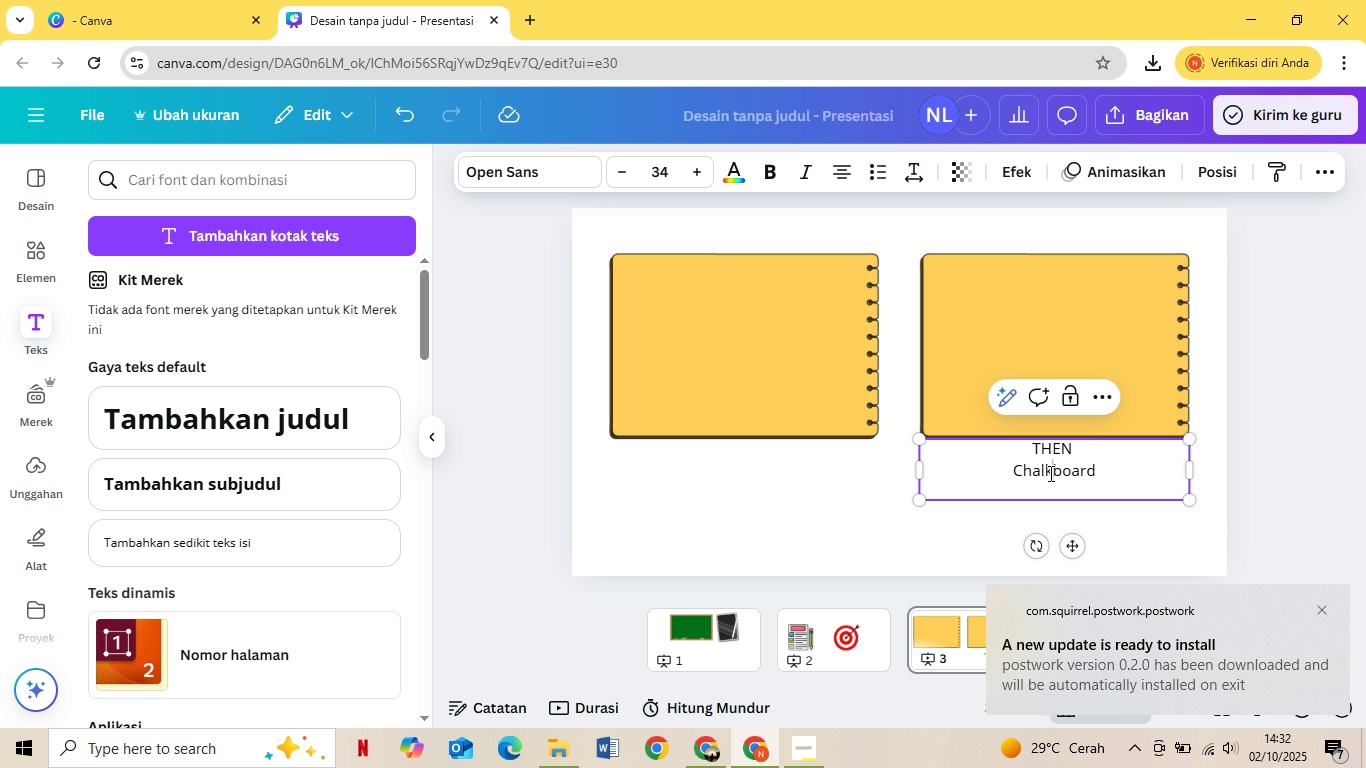 
key(K)
 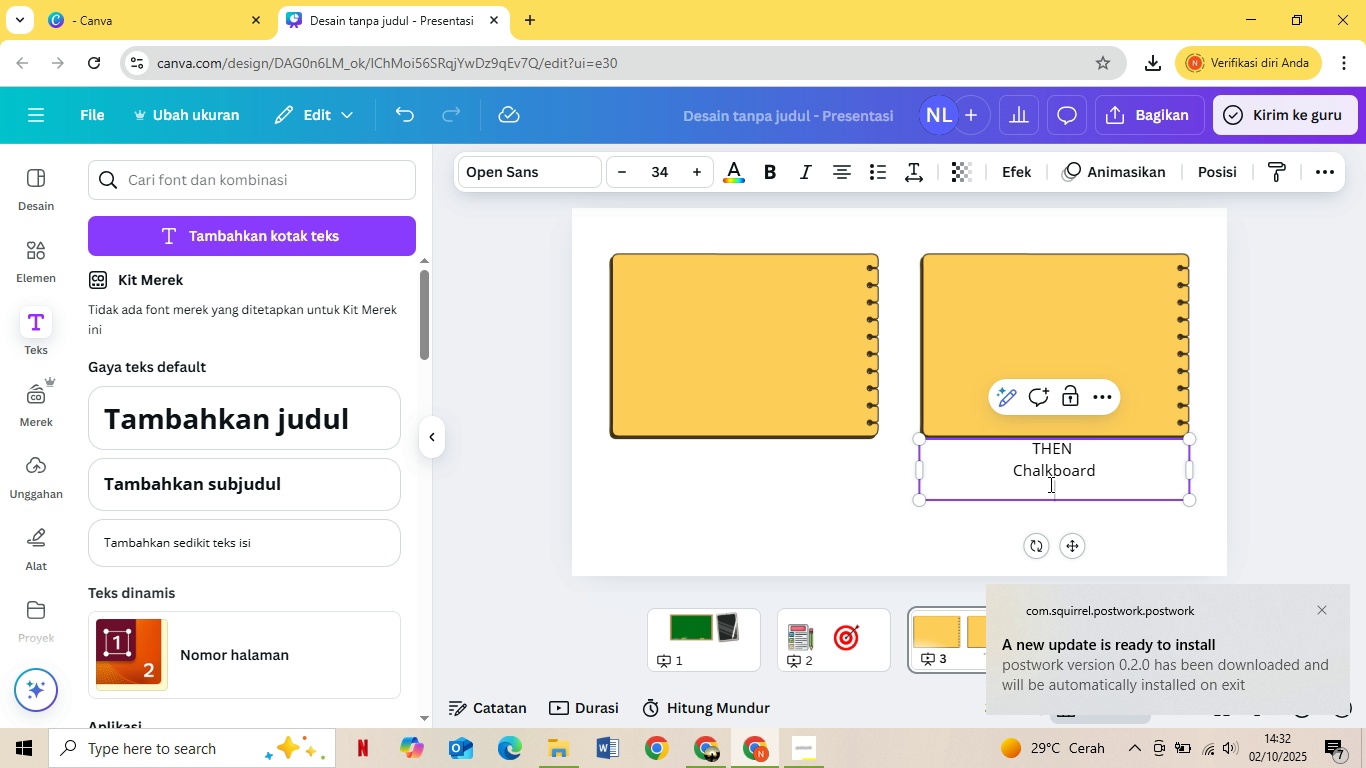 
left_click([1049, 484])
 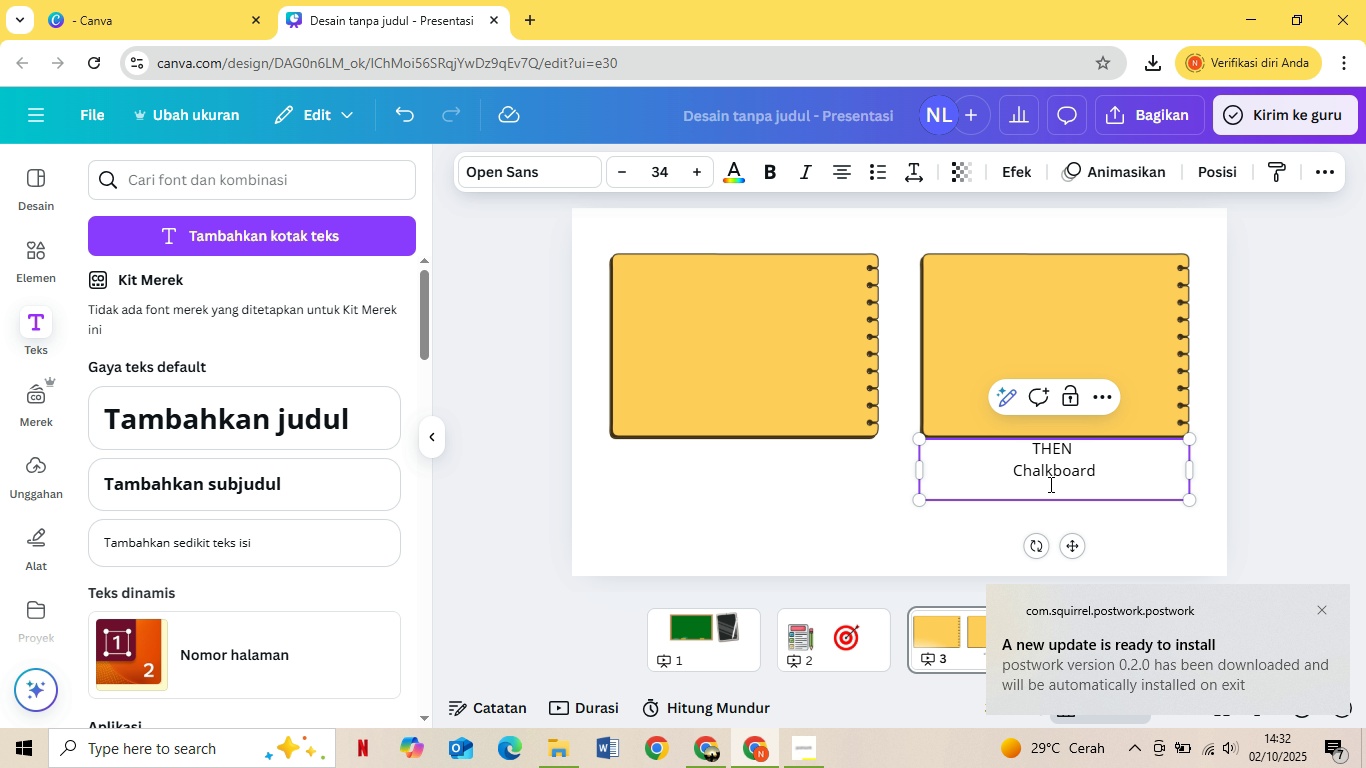 
type(Rote Memorization)
 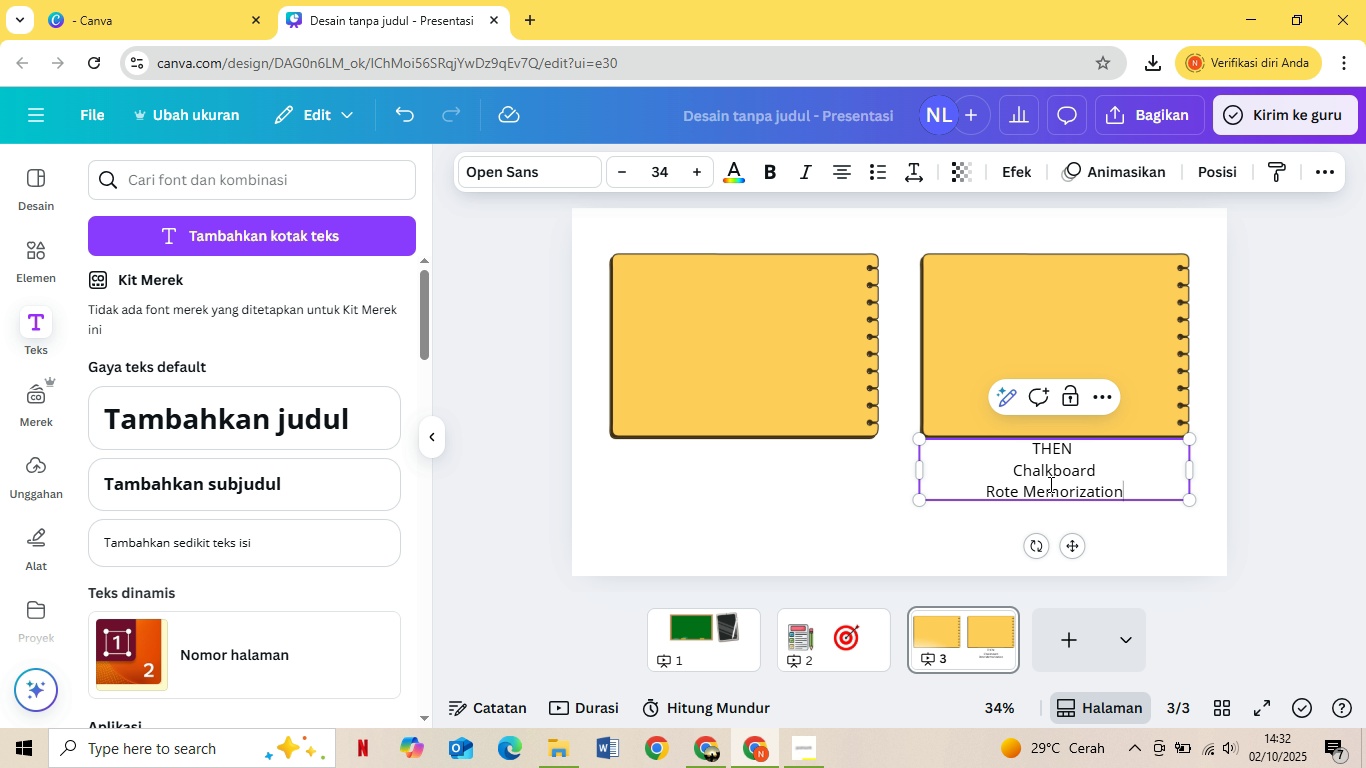 
key(Enter)
 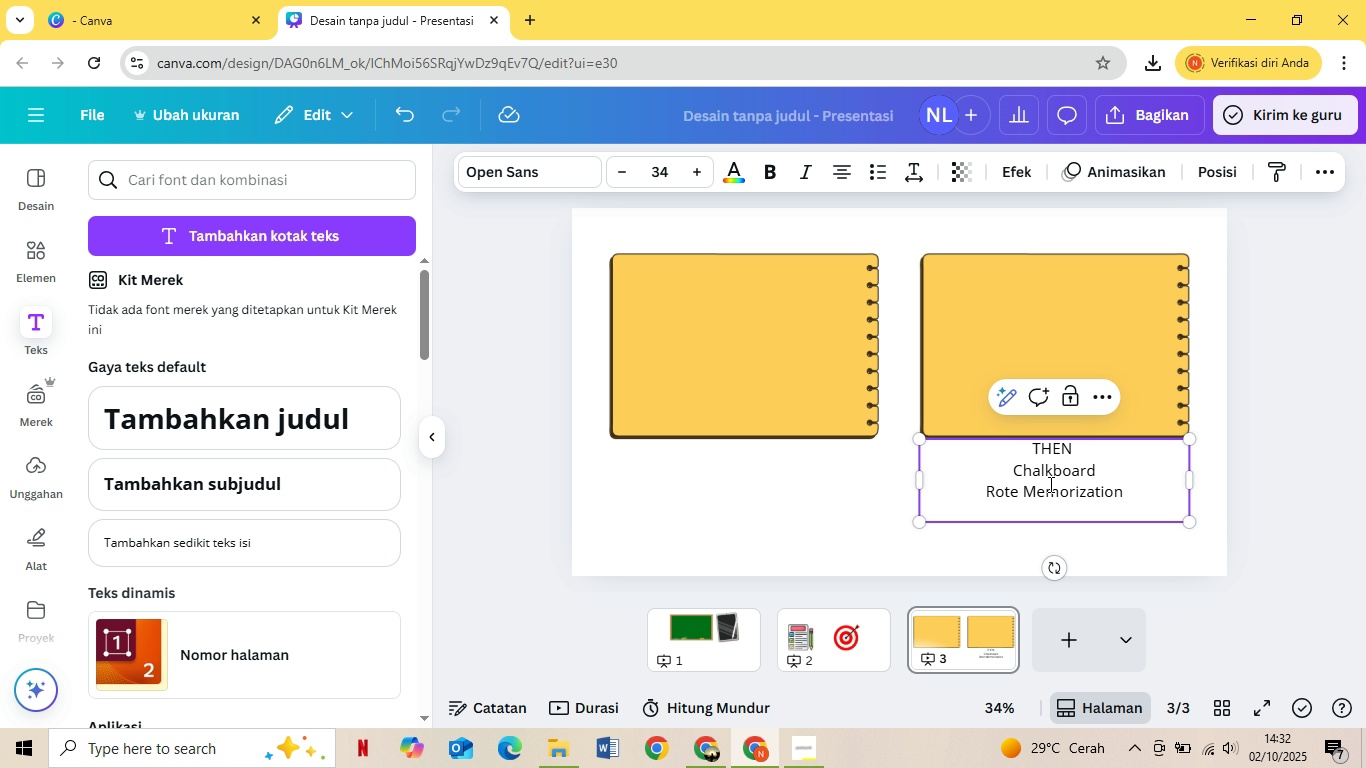 
type(Teacher-Centered)
 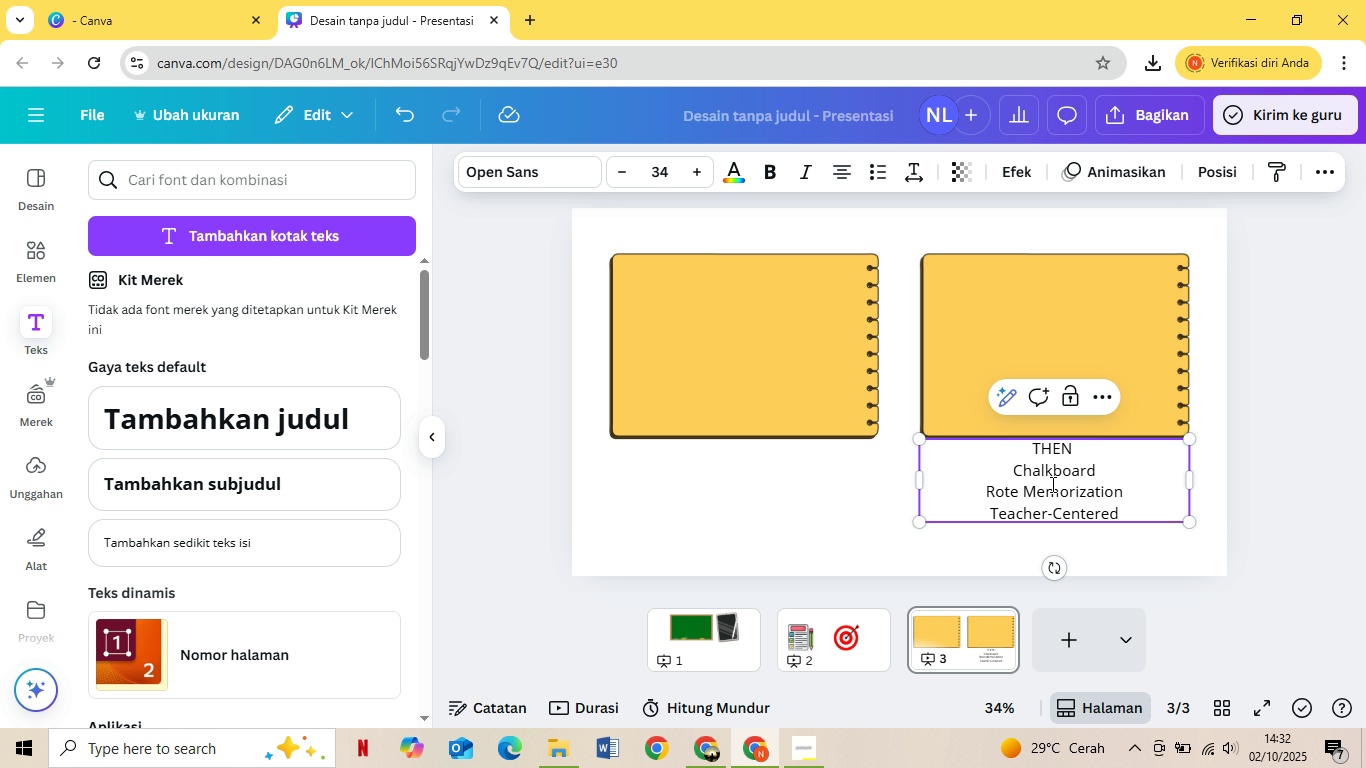 
key(Control+A)
 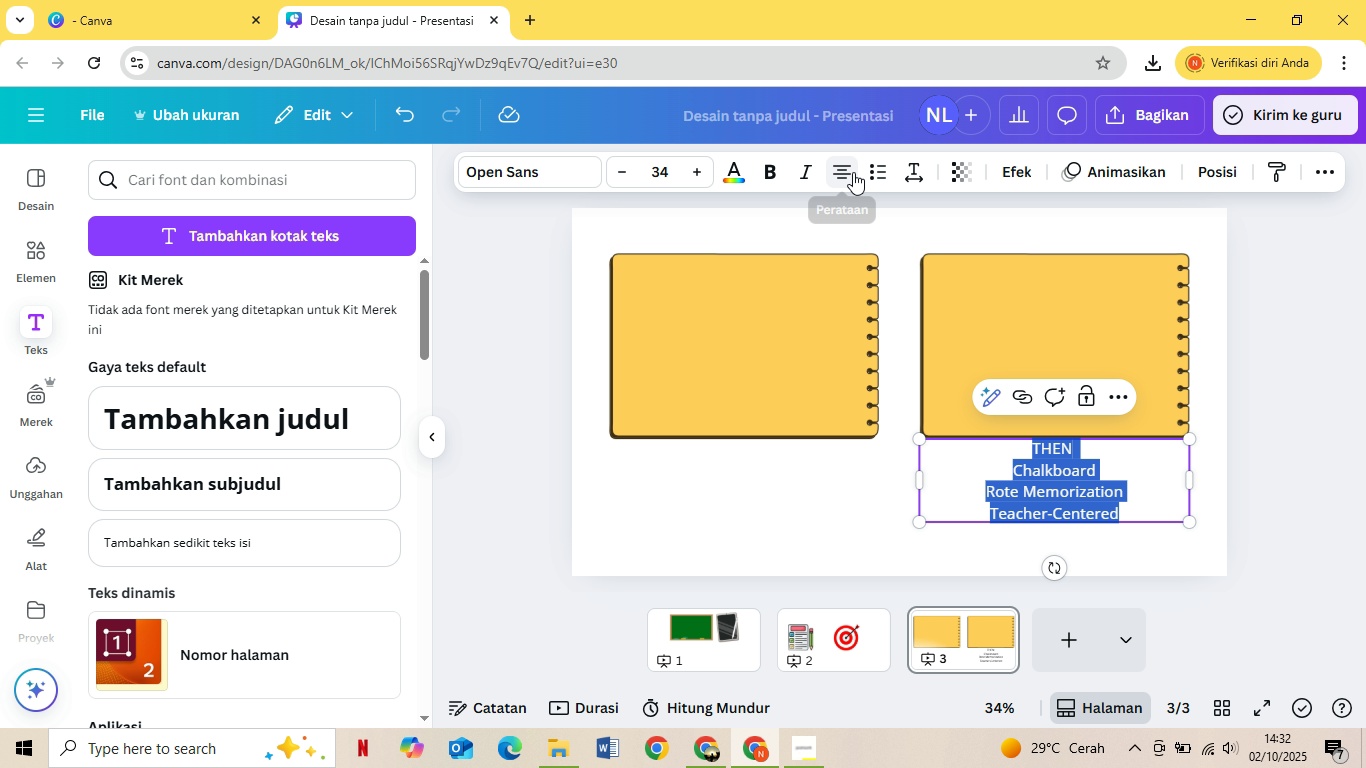 
left_click([853, 172])
 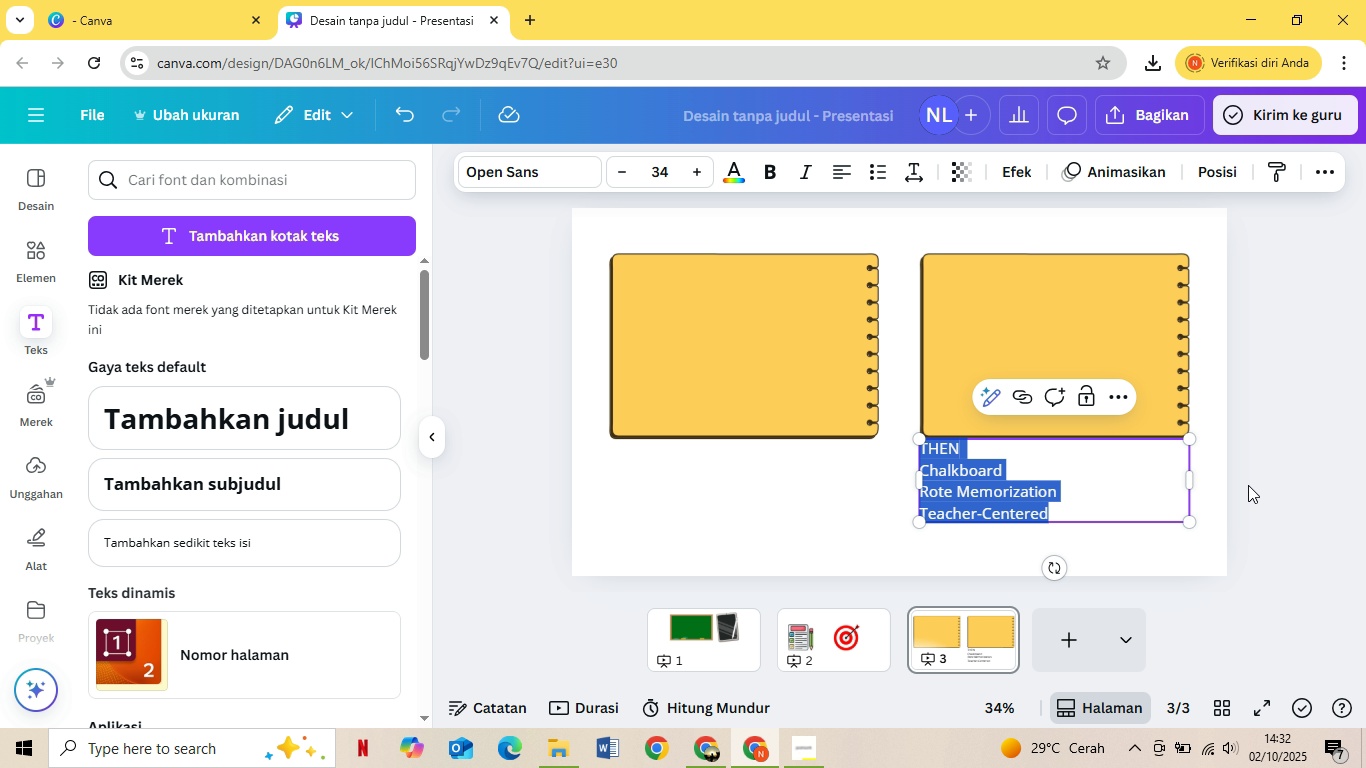 
left_click([1228, 484])
 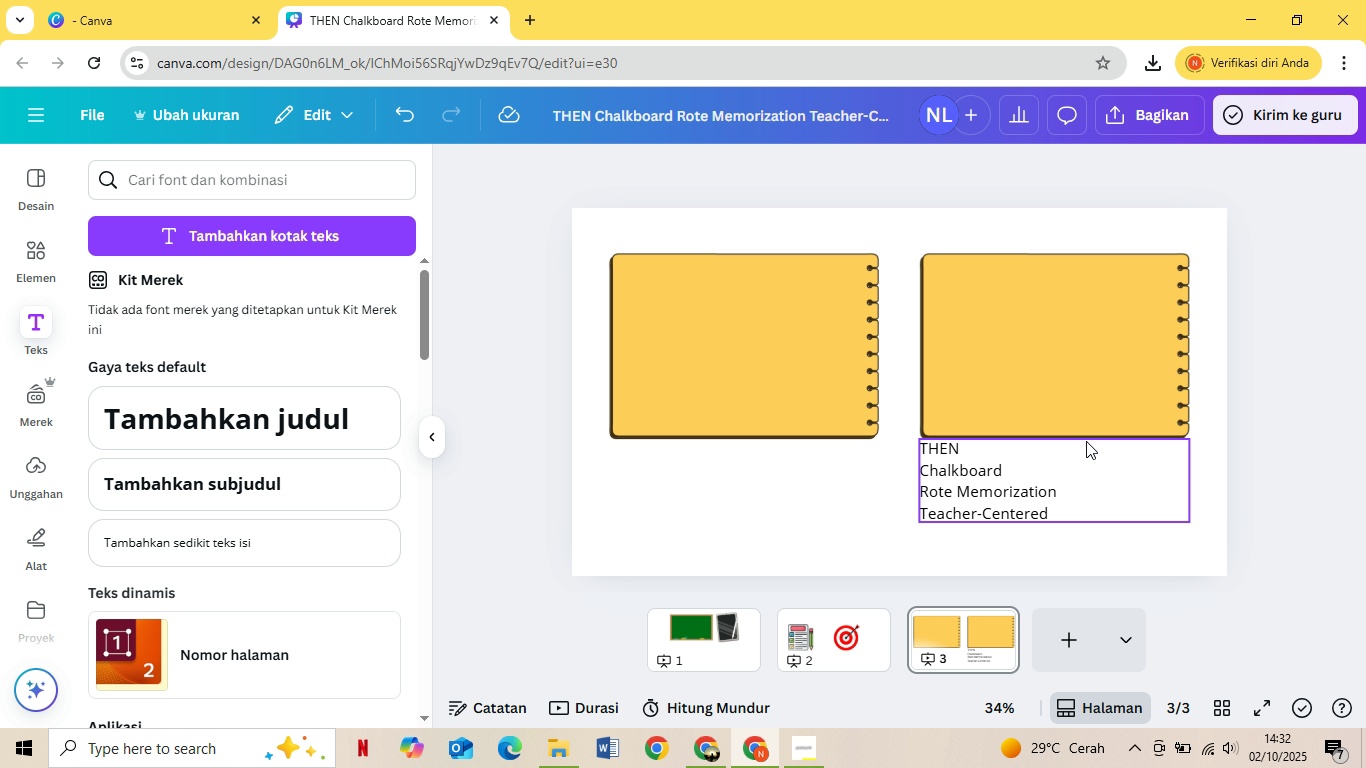 
left_click_drag(start_coordinate=[1086, 440], to_coordinate=[930, 417])
 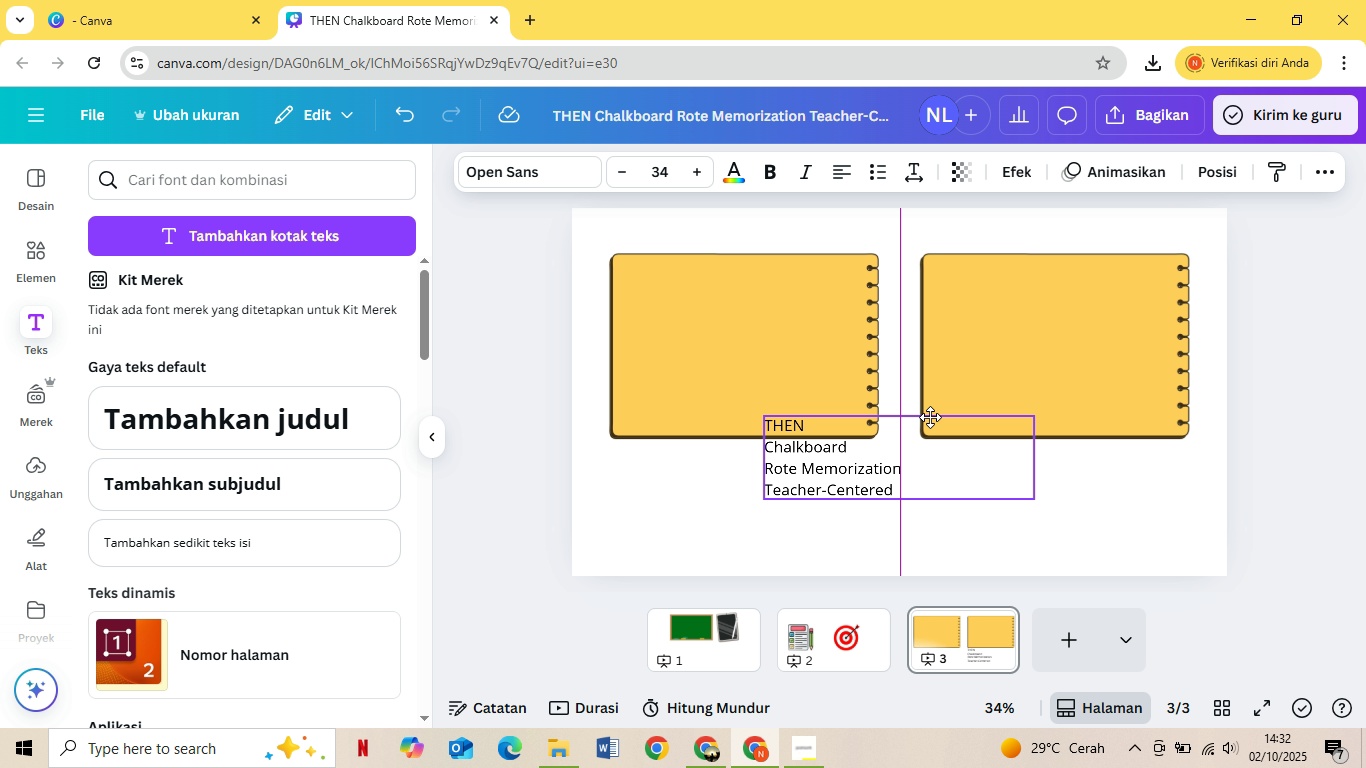 
left_click_drag(start_coordinate=[930, 417], to_coordinate=[856, 347])
 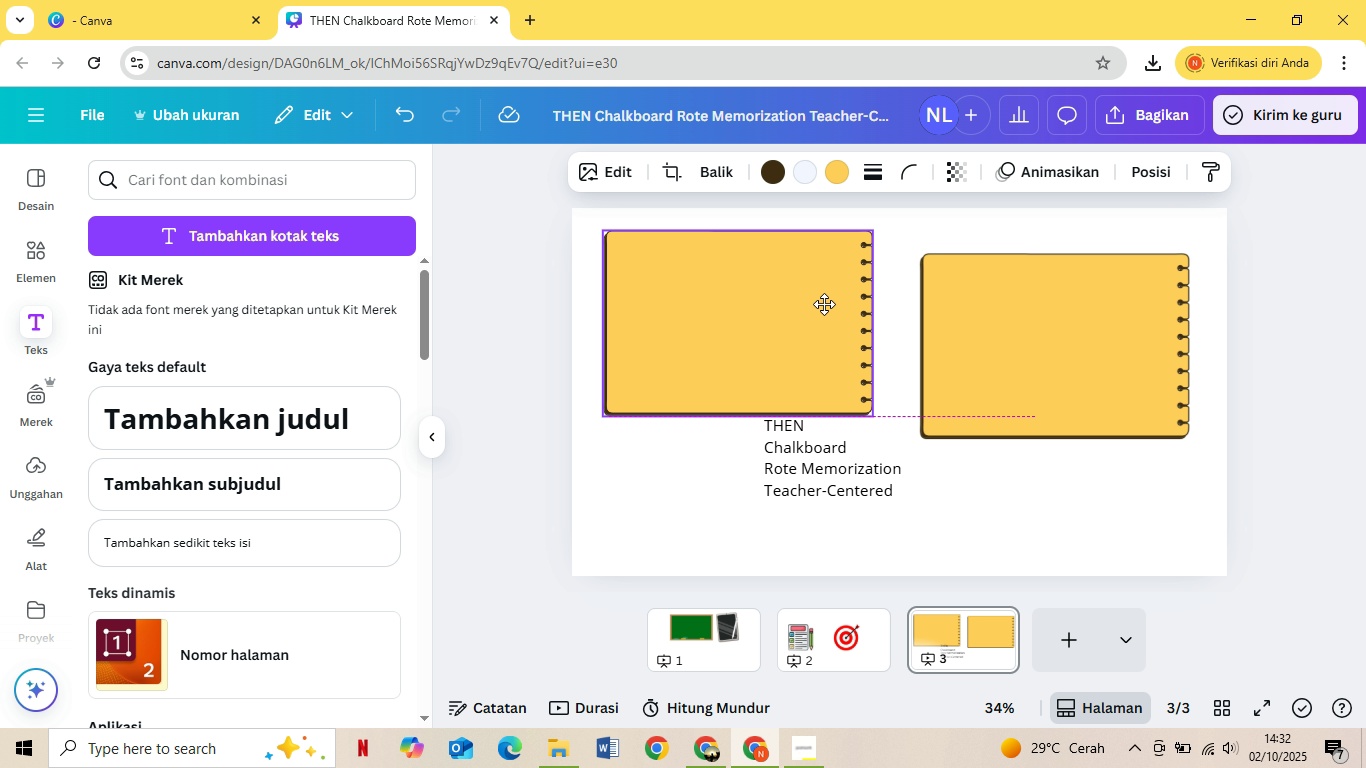 
left_click_drag(start_coordinate=[855, 346], to_coordinate=[851, 339])
 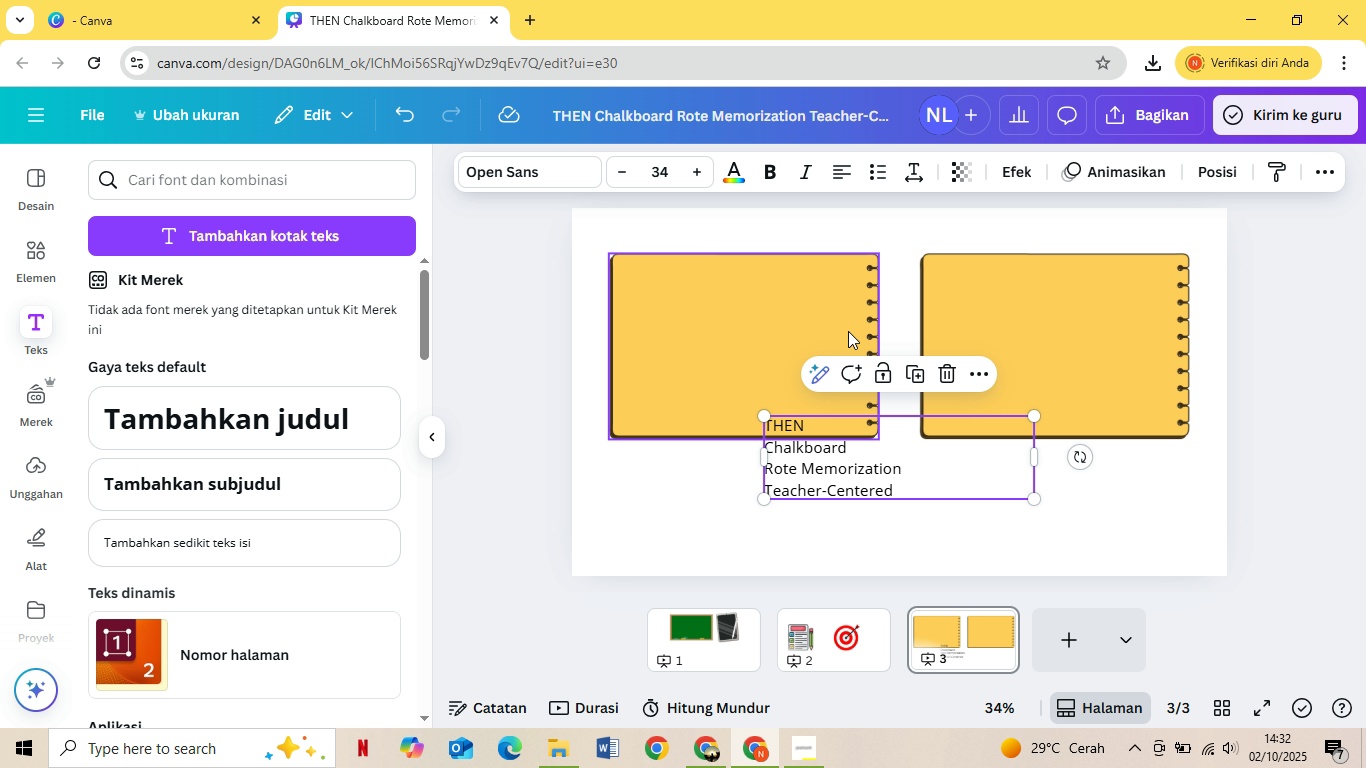 
left_click_drag(start_coordinate=[849, 334], to_coordinate=[846, 328])
 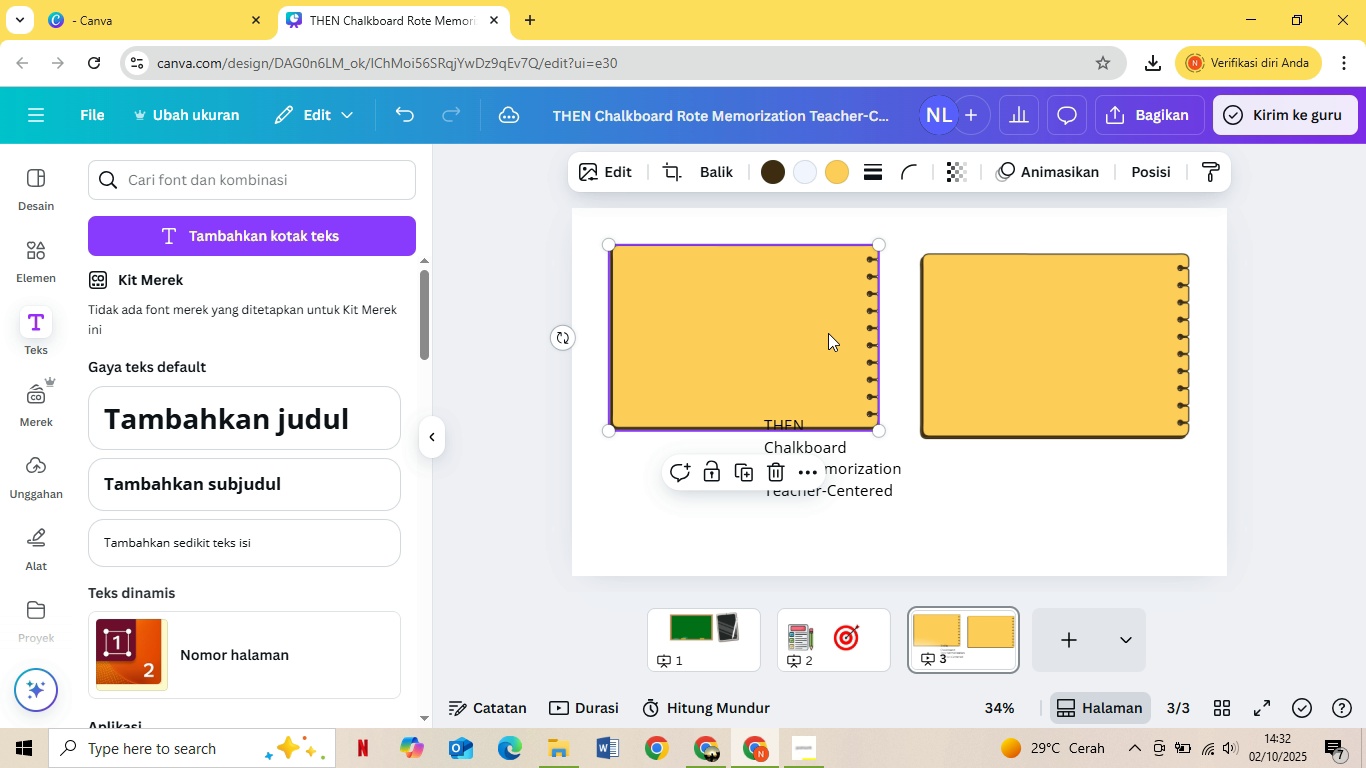 
key(Control+Z)
 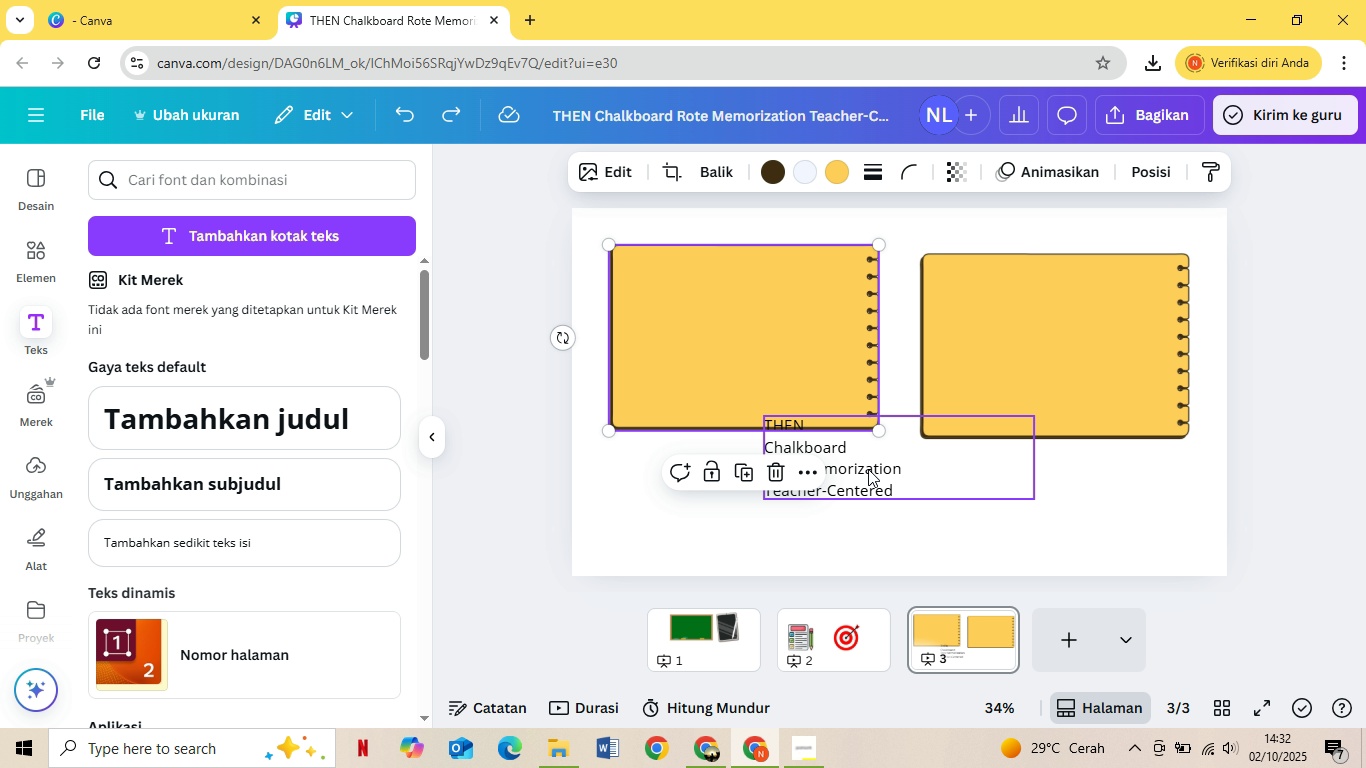 
left_click([868, 469])
 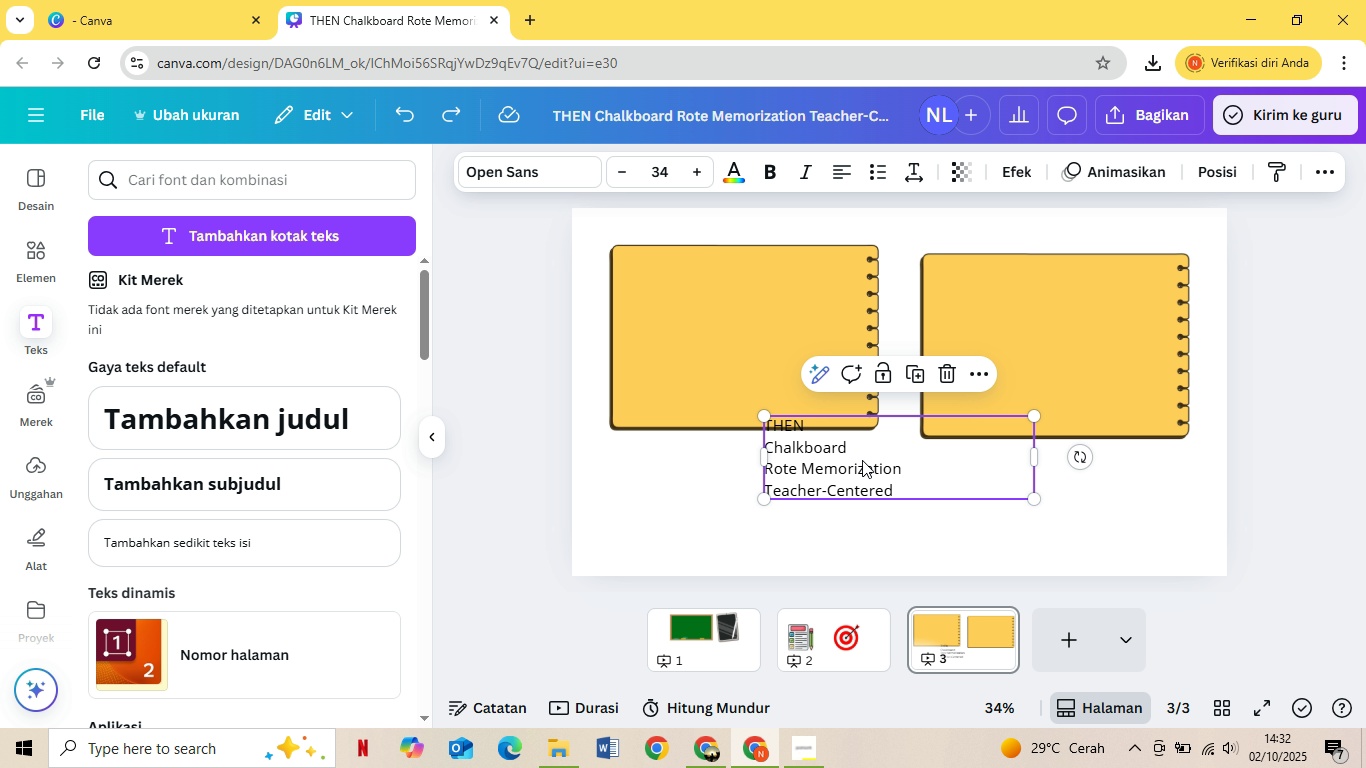 
left_click_drag(start_coordinate=[868, 469], to_coordinate=[954, 469])
 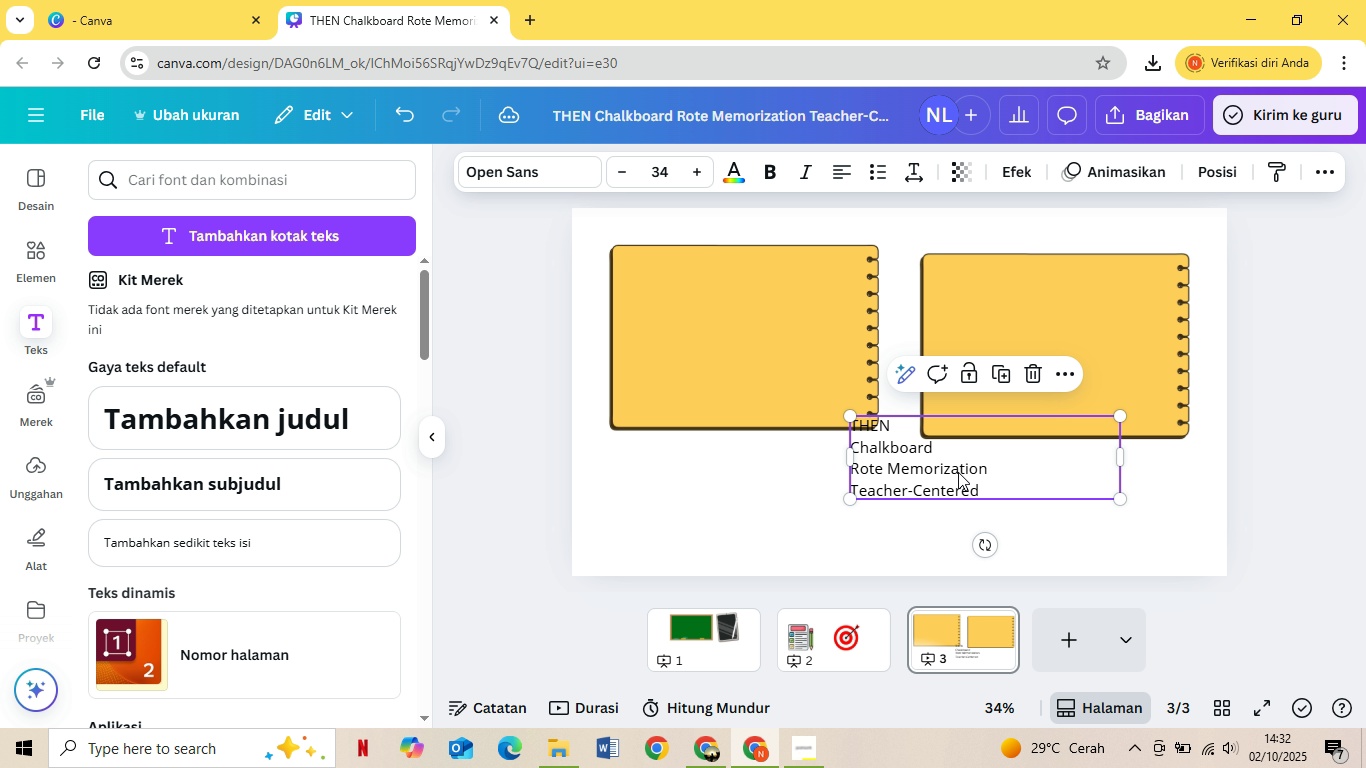 
key(Control+Z)
 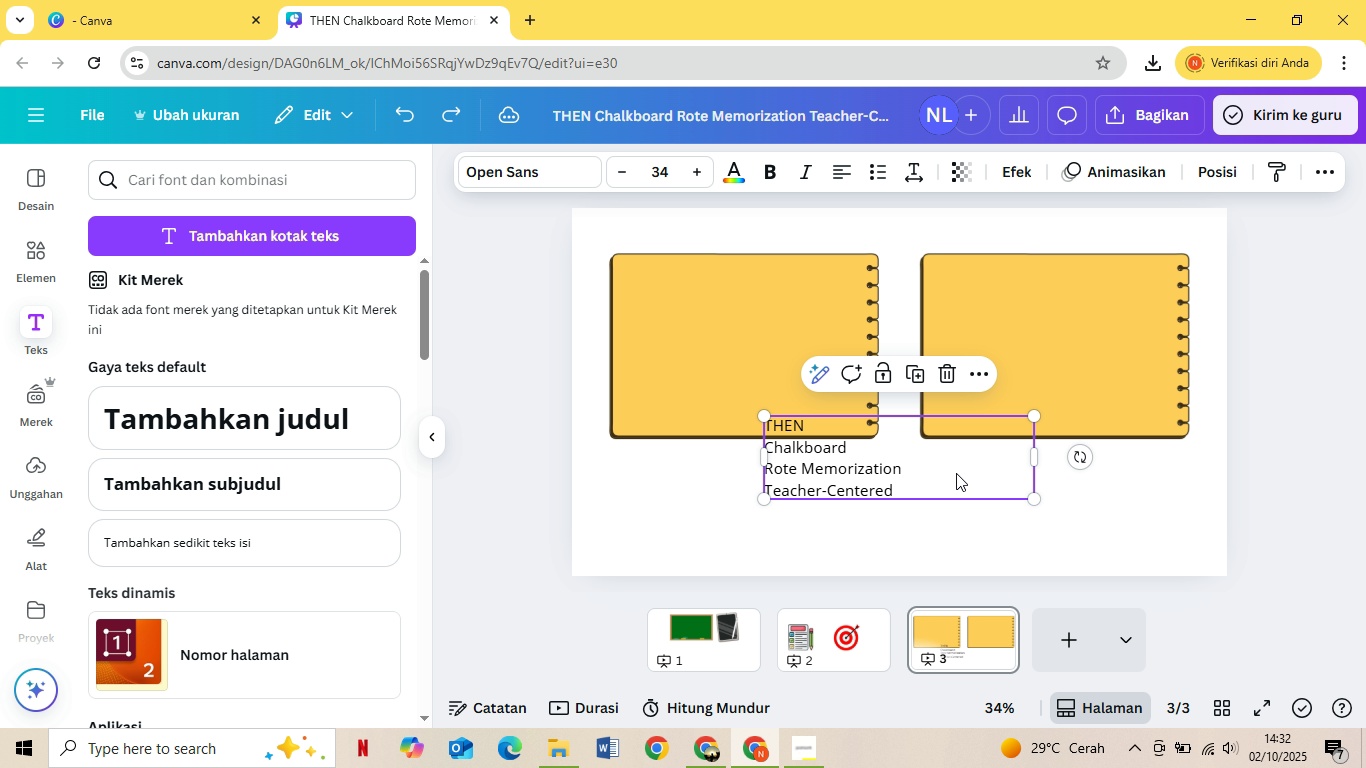 
key(Control+Z)
 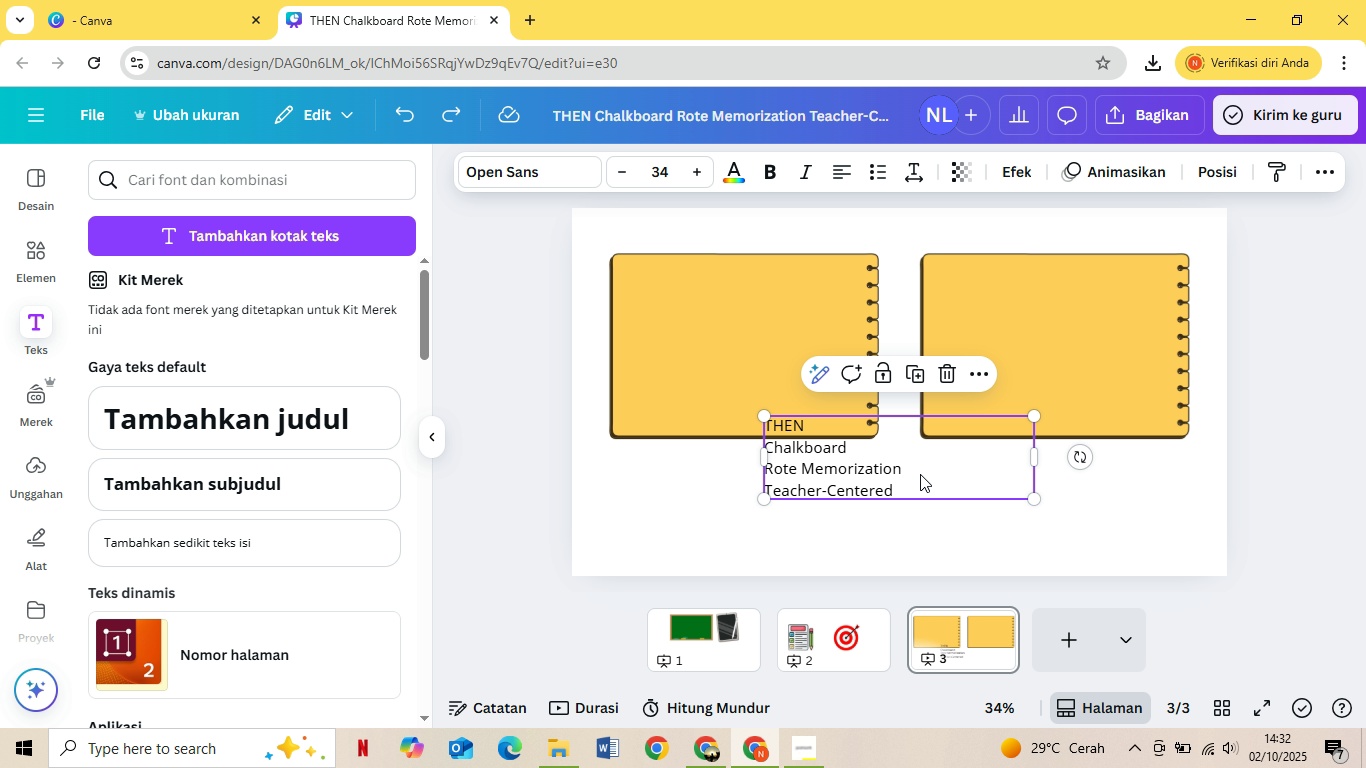 
left_click_drag(start_coordinate=[928, 477], to_coordinate=[844, 416])
 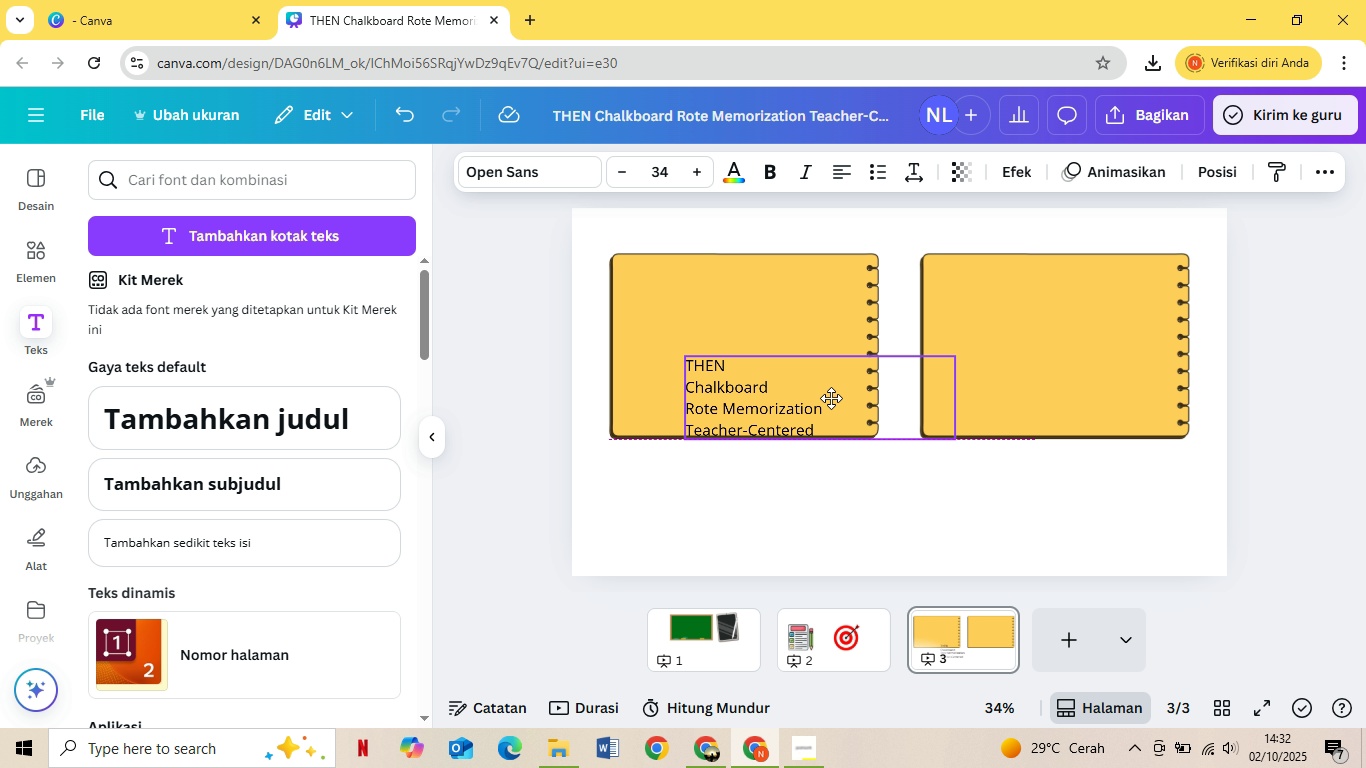 
left_click_drag(start_coordinate=[831, 398], to_coordinate=[827, 389])
 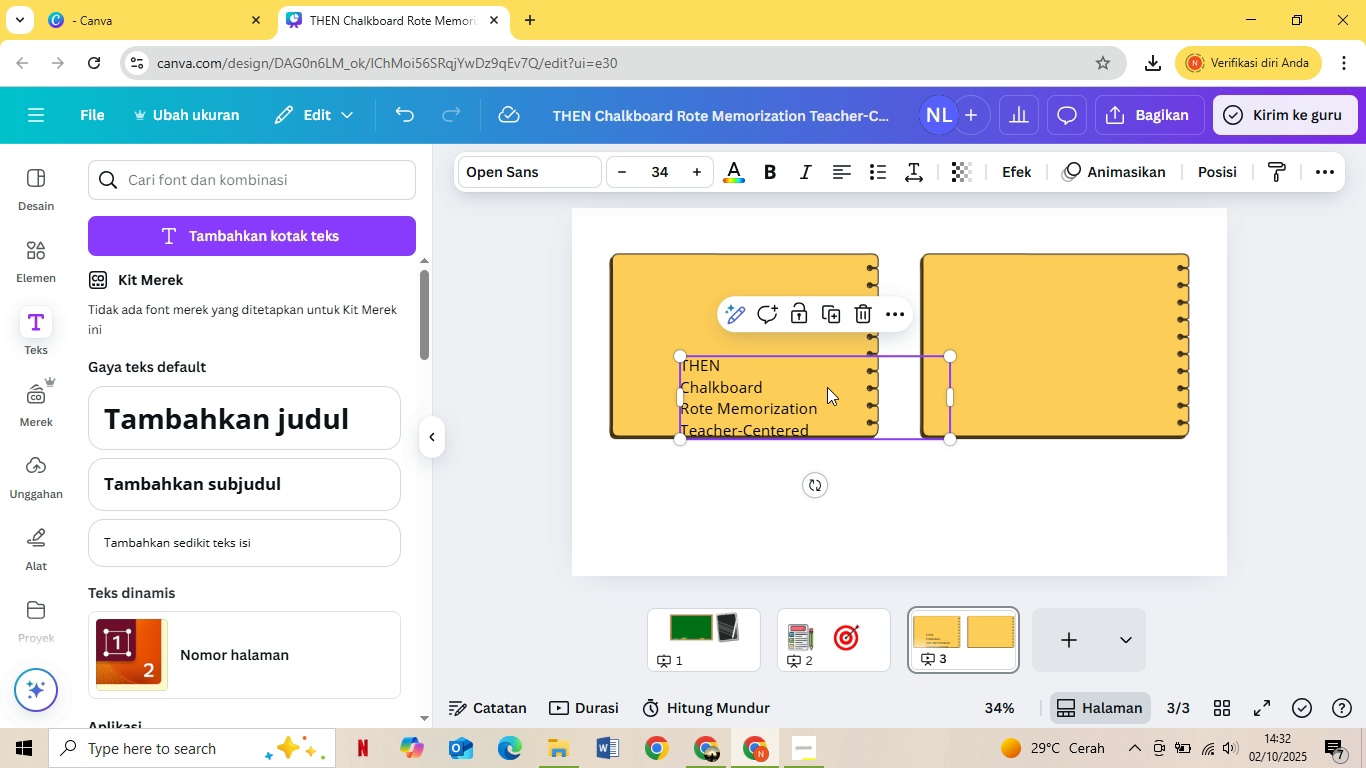 
left_click_drag(start_coordinate=[827, 388], to_coordinate=[826, 382])
 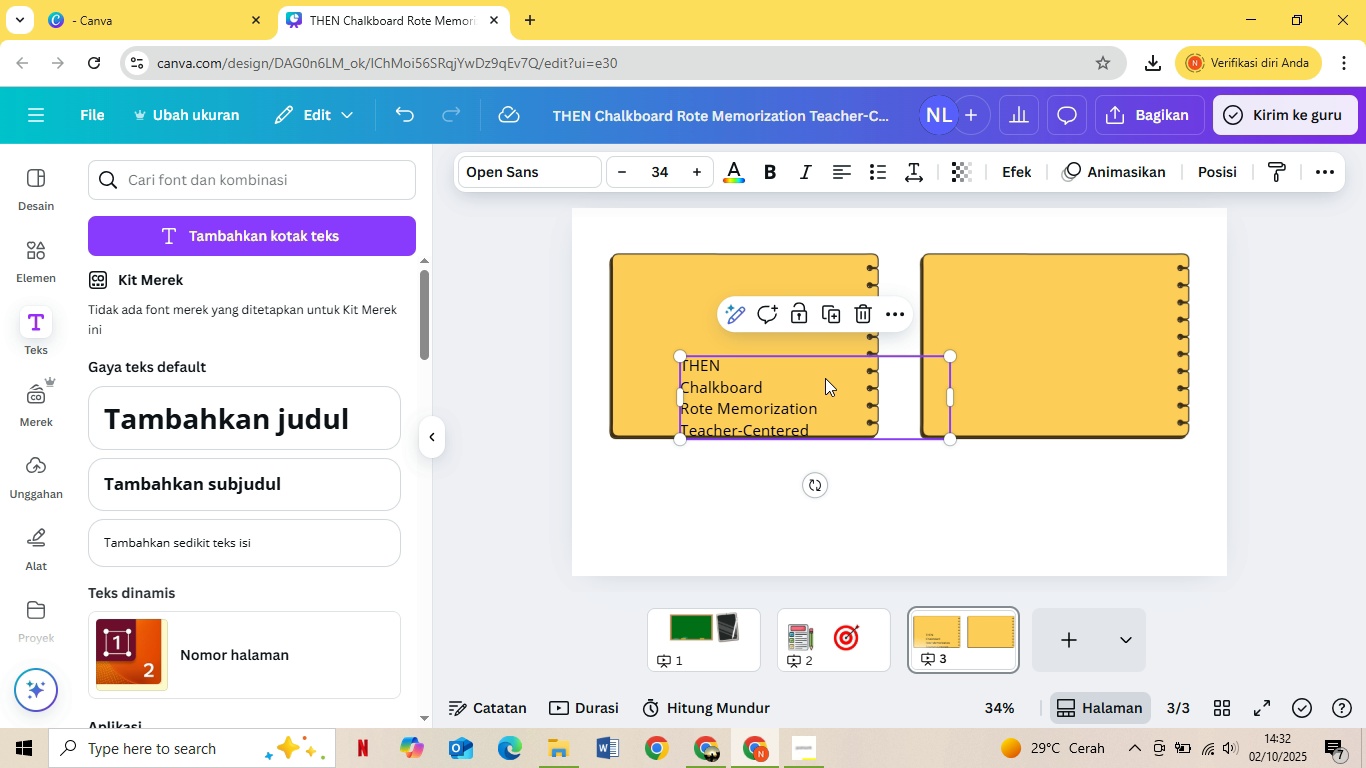 
left_click_drag(start_coordinate=[826, 381], to_coordinate=[817, 362])
 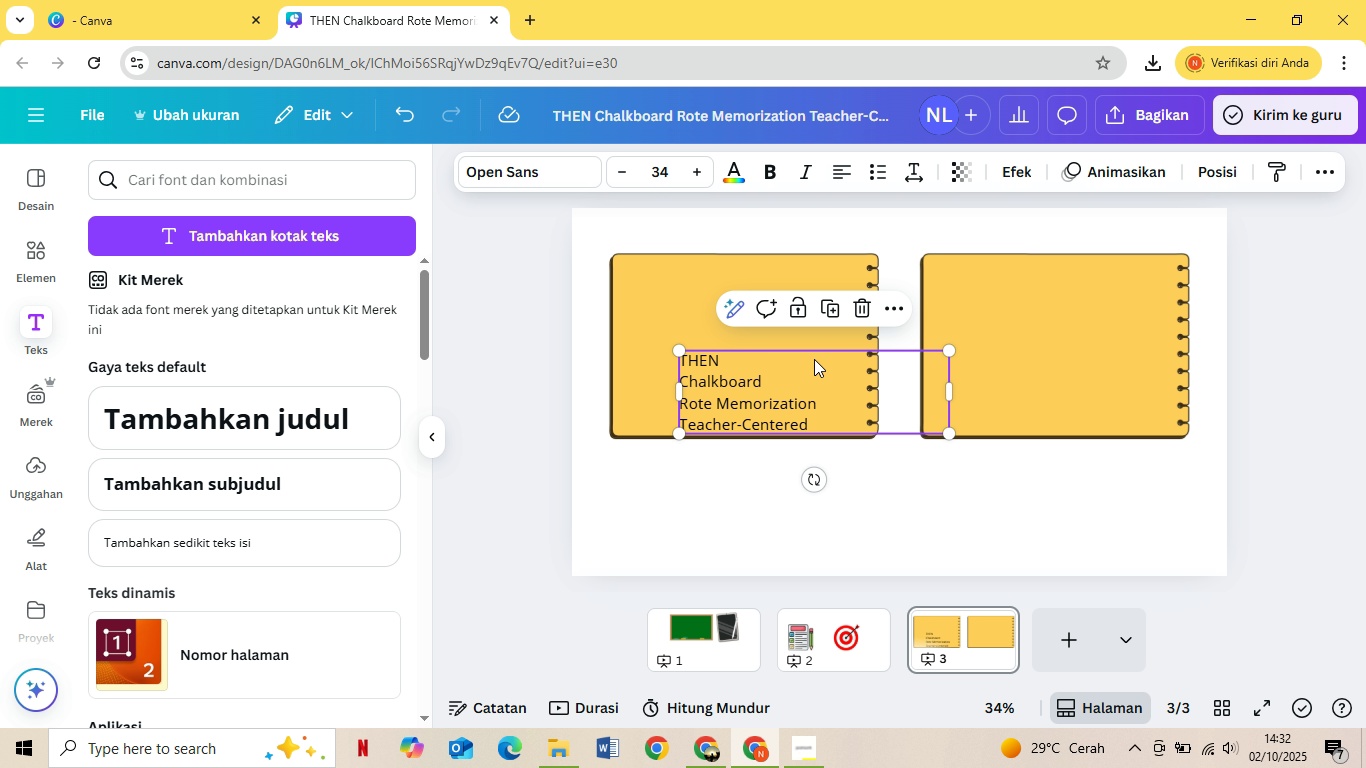 
left_click_drag(start_coordinate=[815, 360], to_coordinate=[782, 313])
 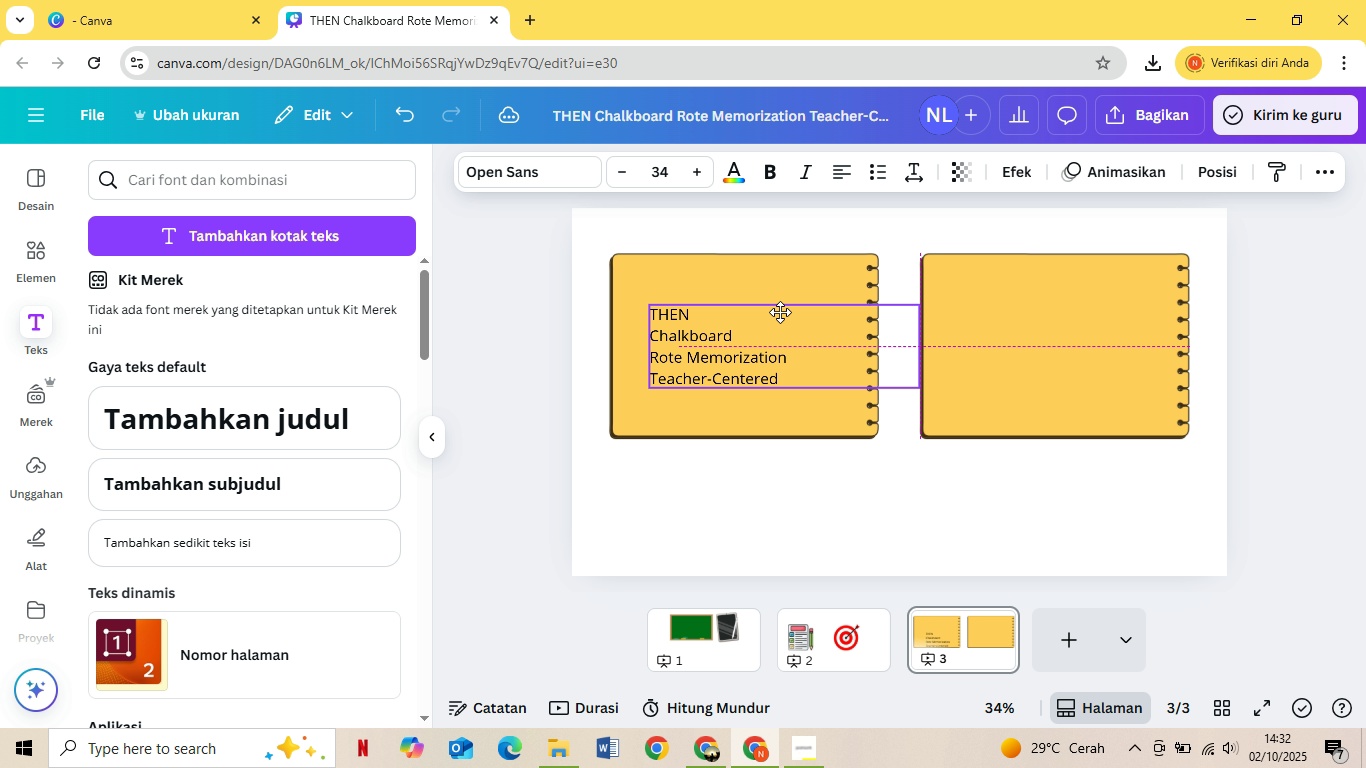 
left_click_drag(start_coordinate=[781, 312], to_coordinate=[776, 307])
 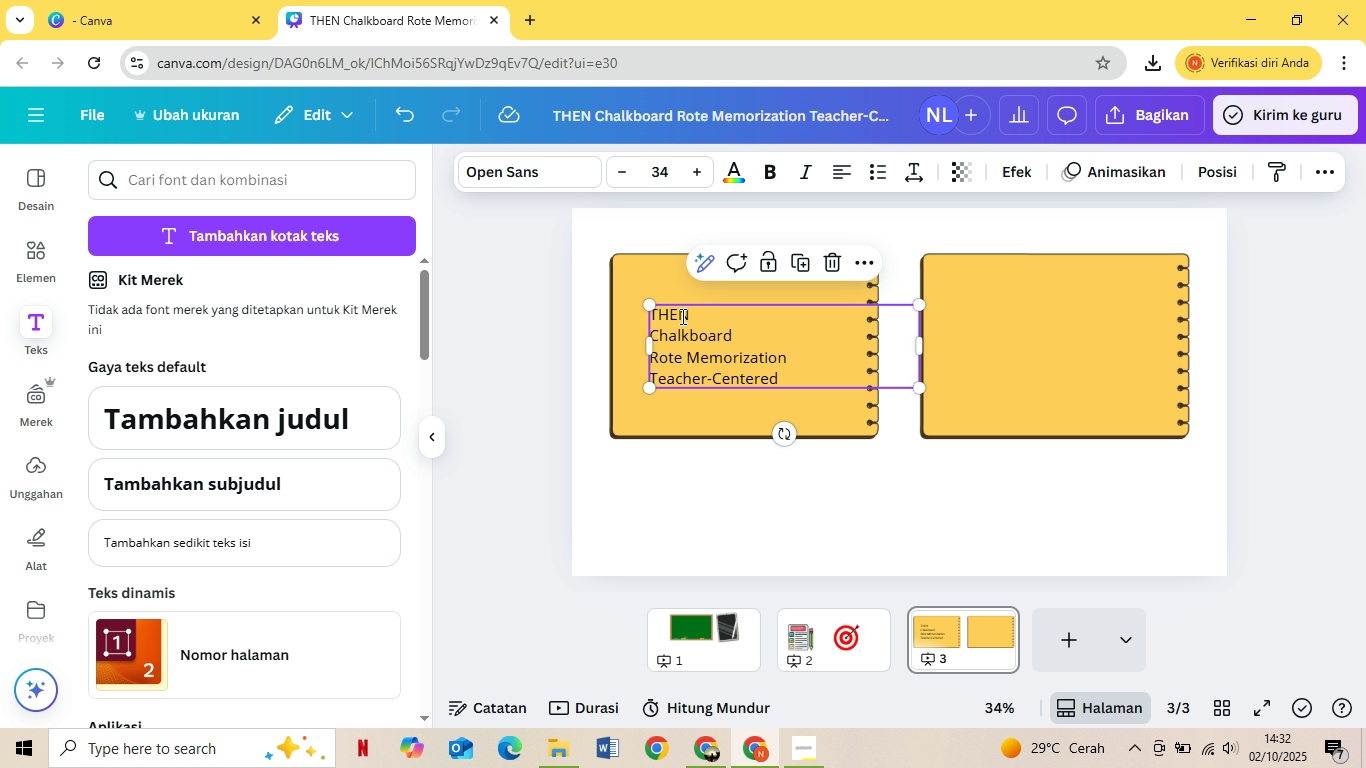 
double_click([681, 316])
 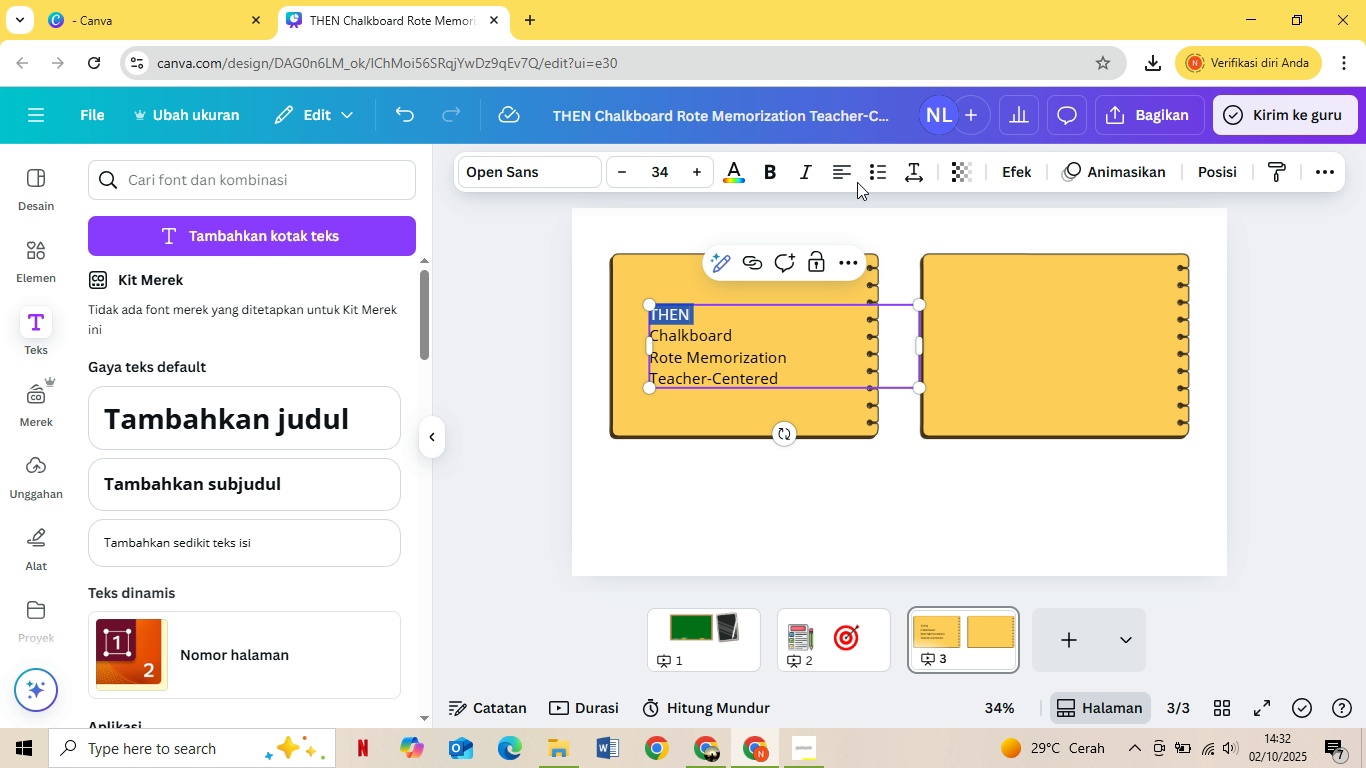 
left_click([851, 175])
 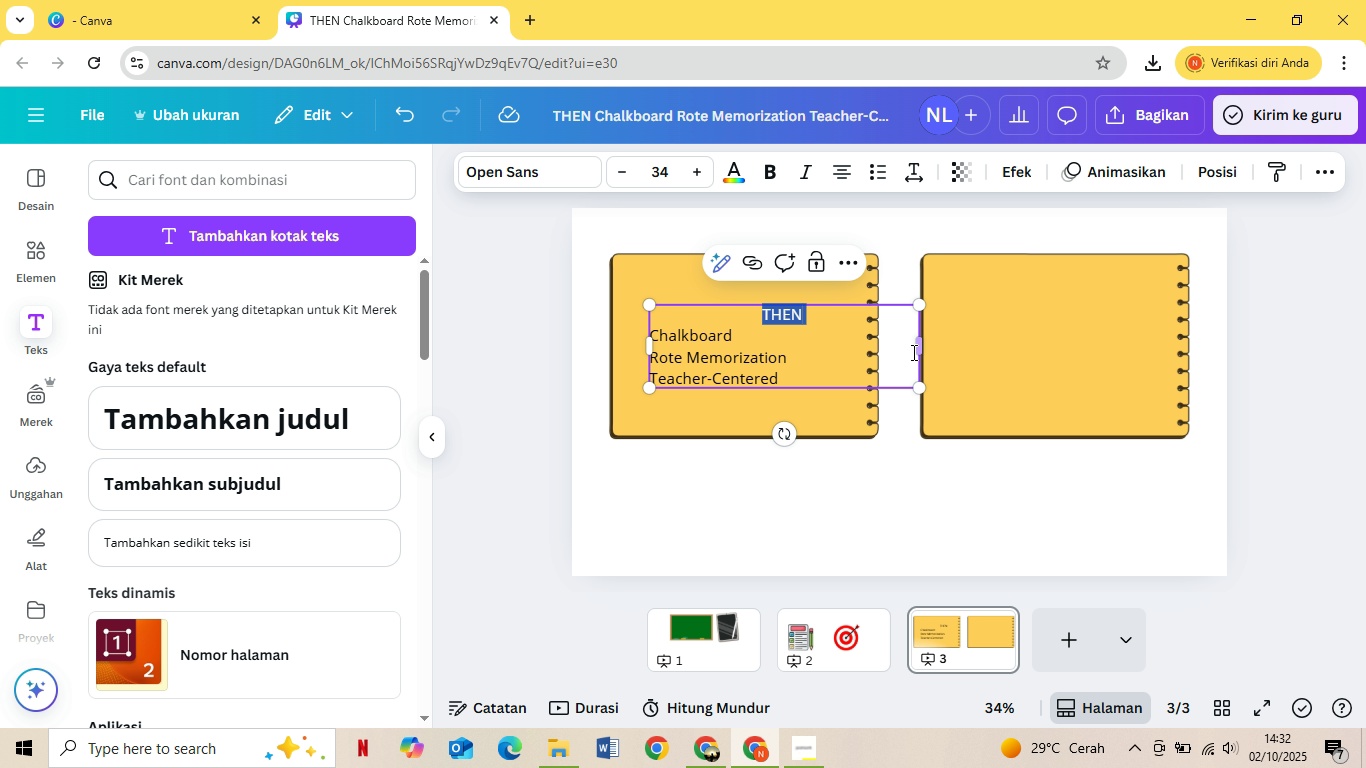 
left_click_drag(start_coordinate=[920, 345], to_coordinate=[839, 346])
 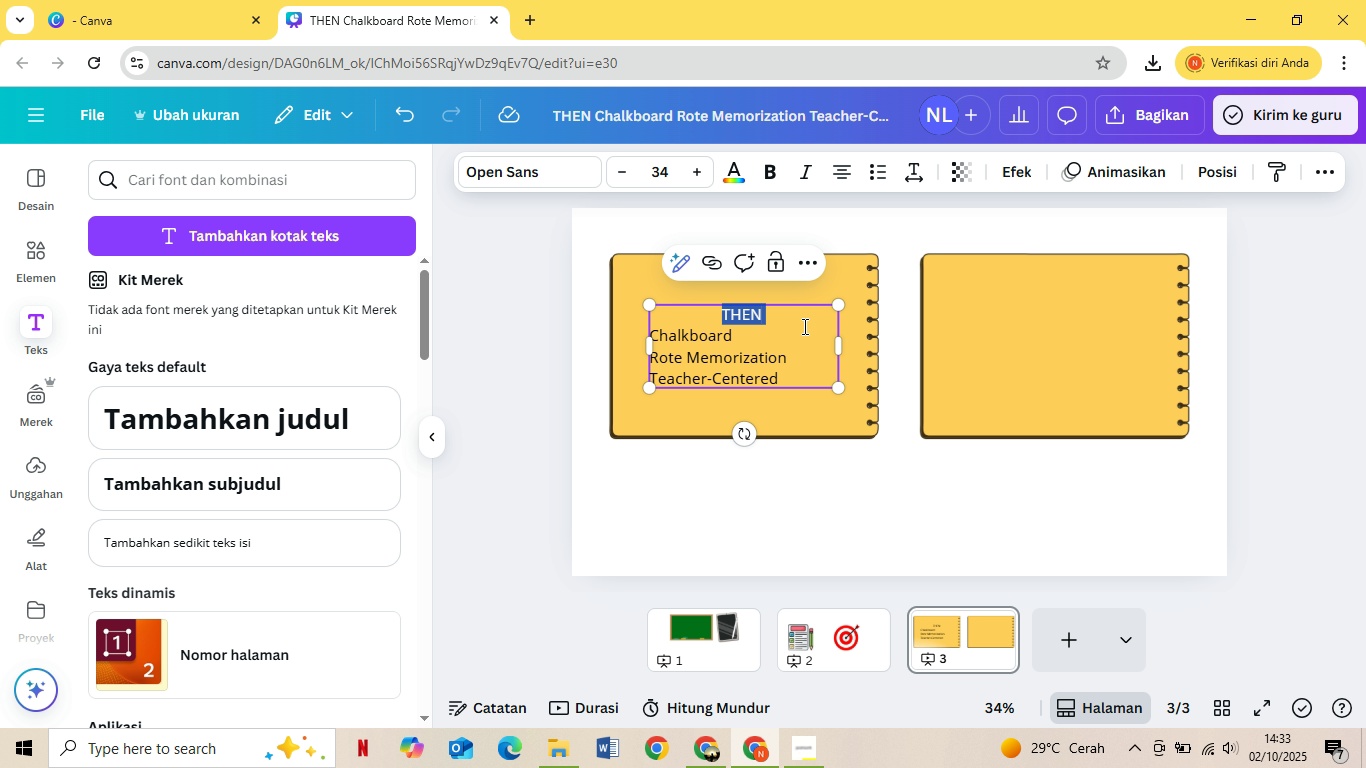 
left_click([800, 364])
 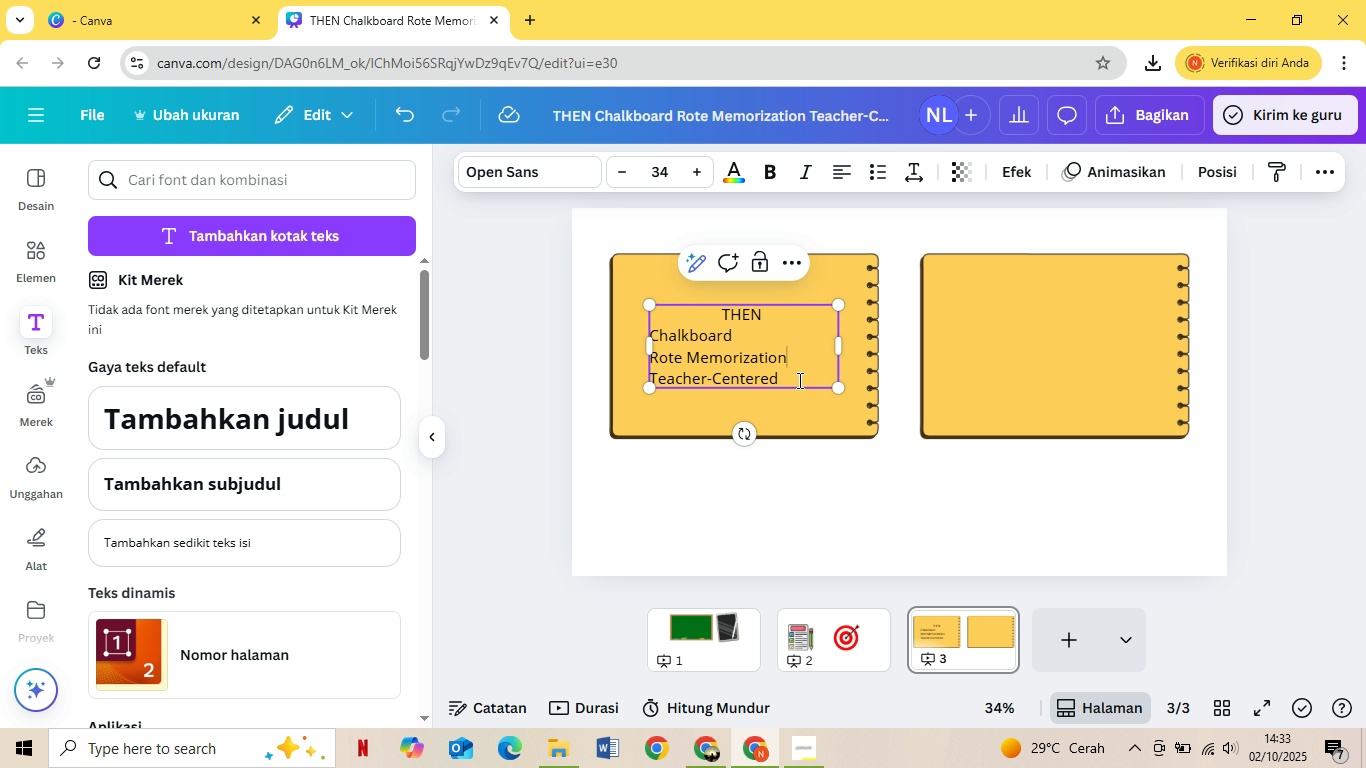 
left_click_drag(start_coordinate=[797, 381], to_coordinate=[708, 342])
 